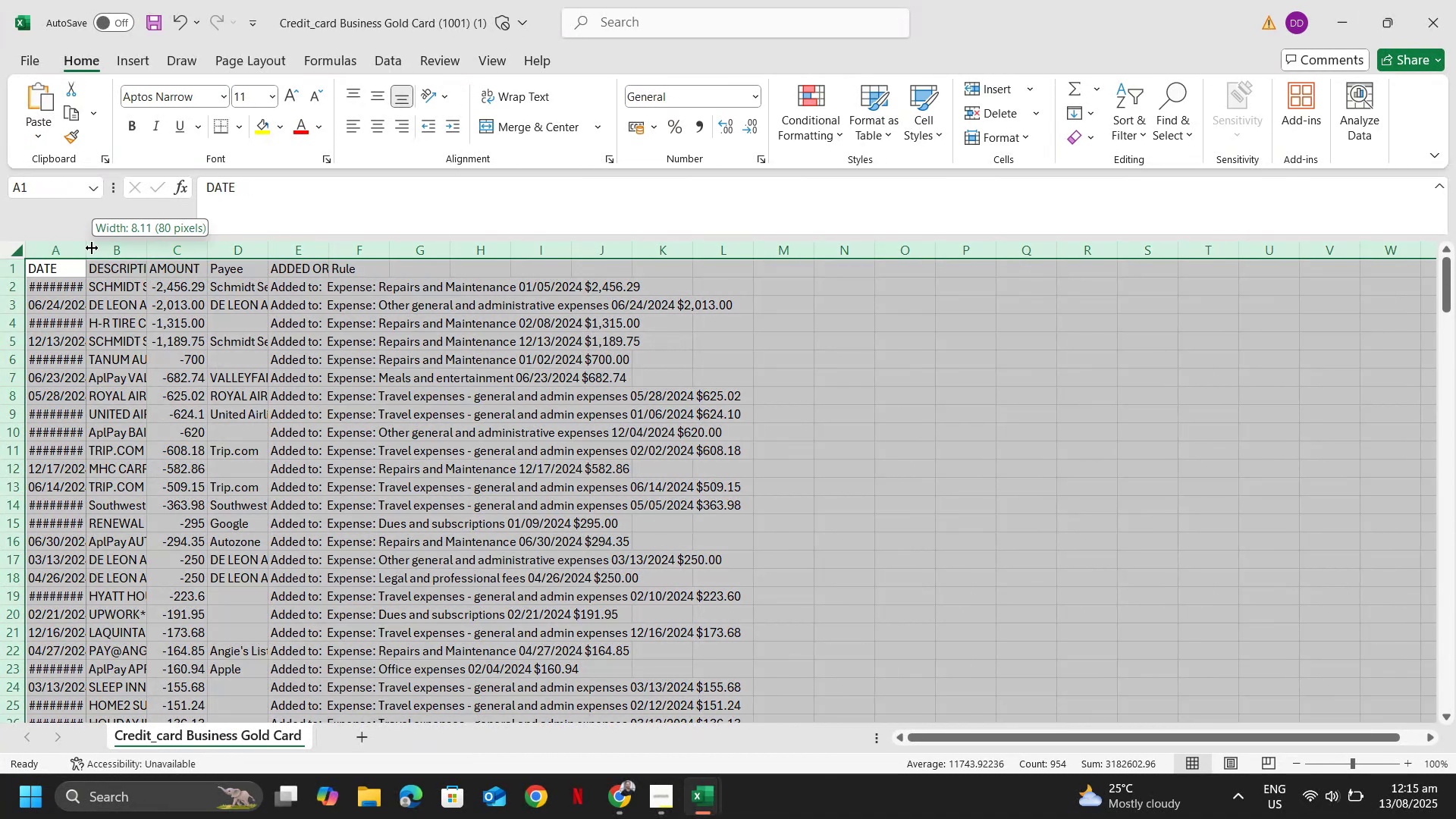 
double_click([92, 248])
 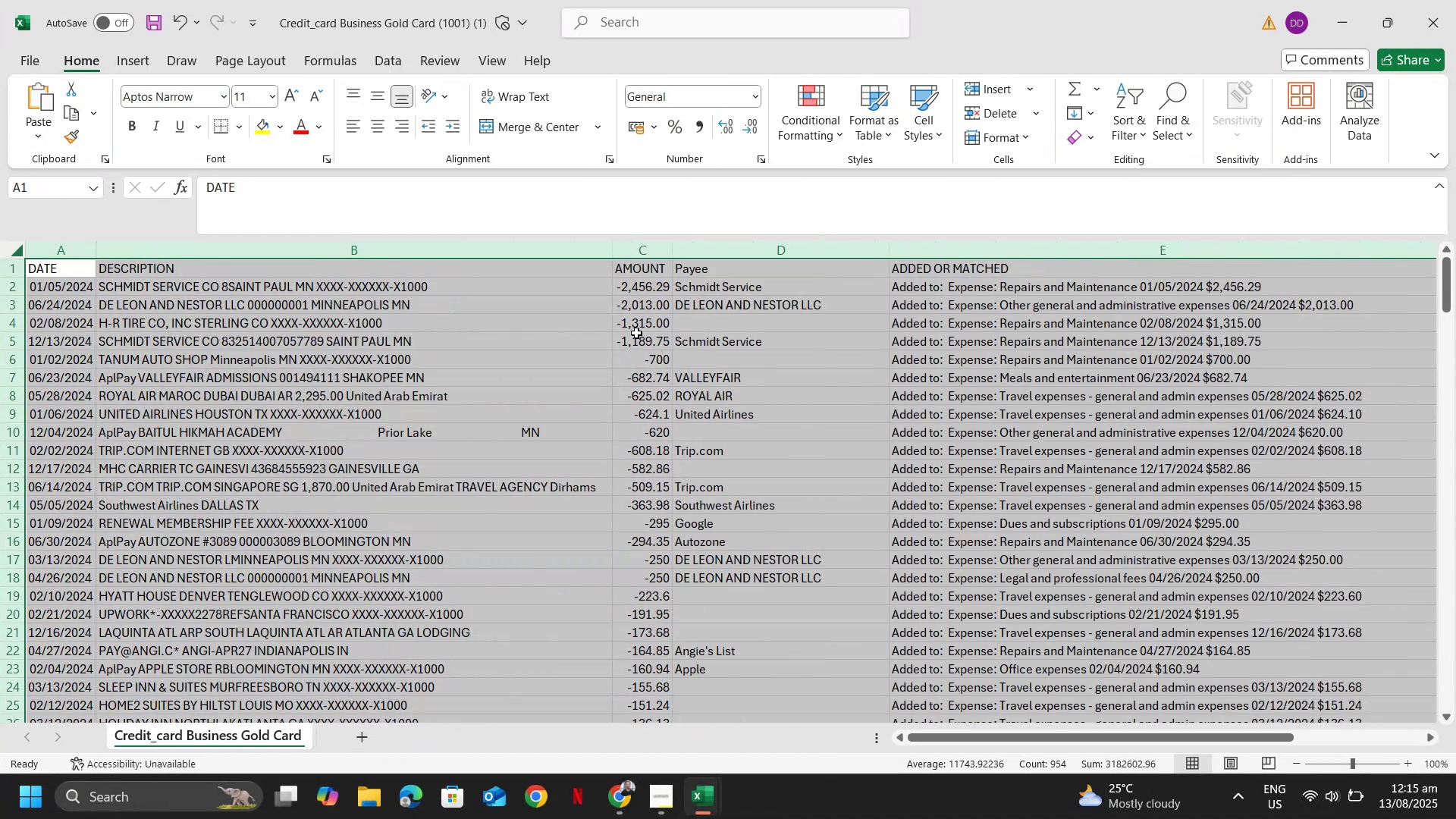 
left_click([636, 333])
 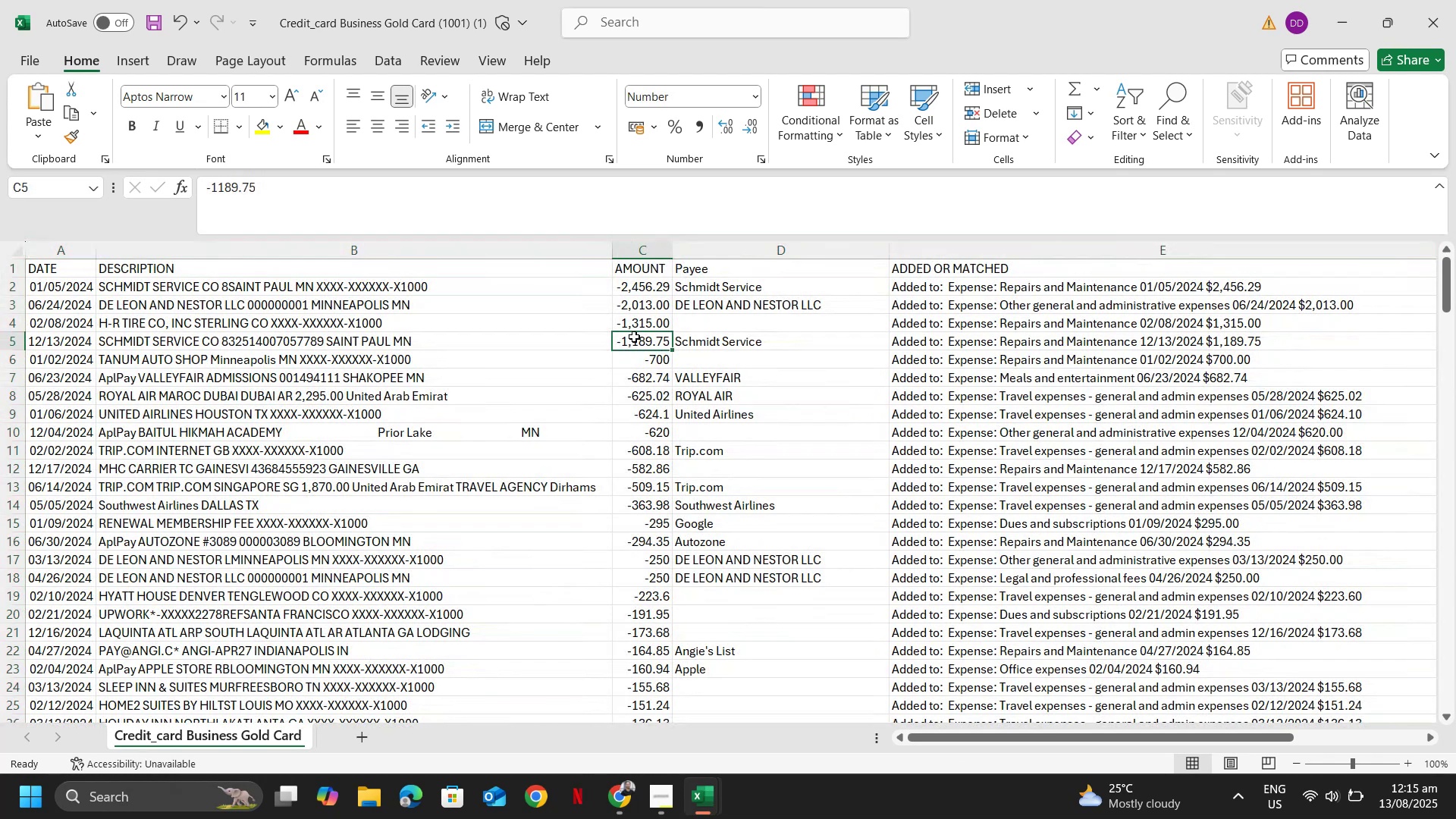 
key(Control+ArrowUp)
 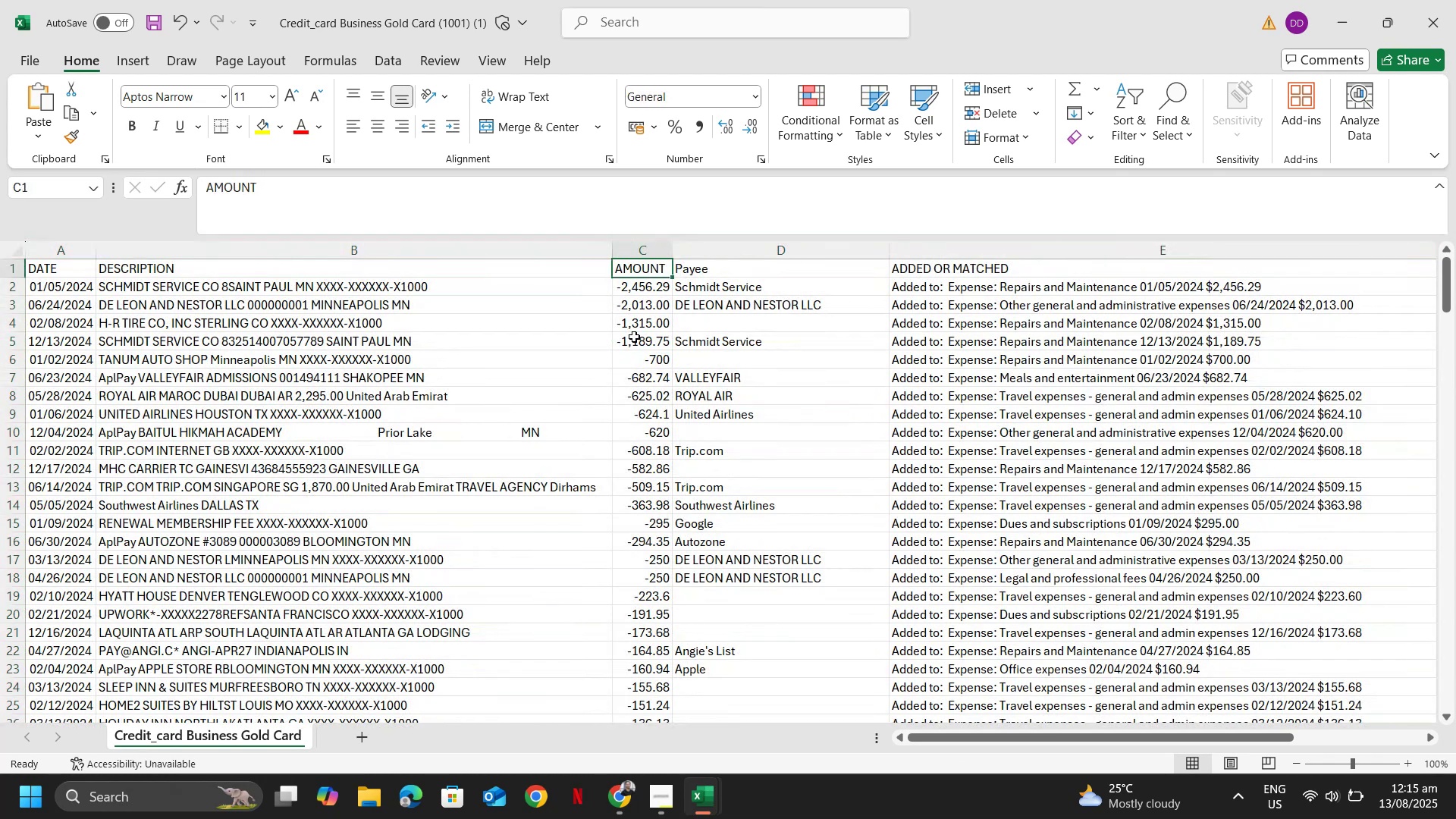 
key(ArrowDown)
 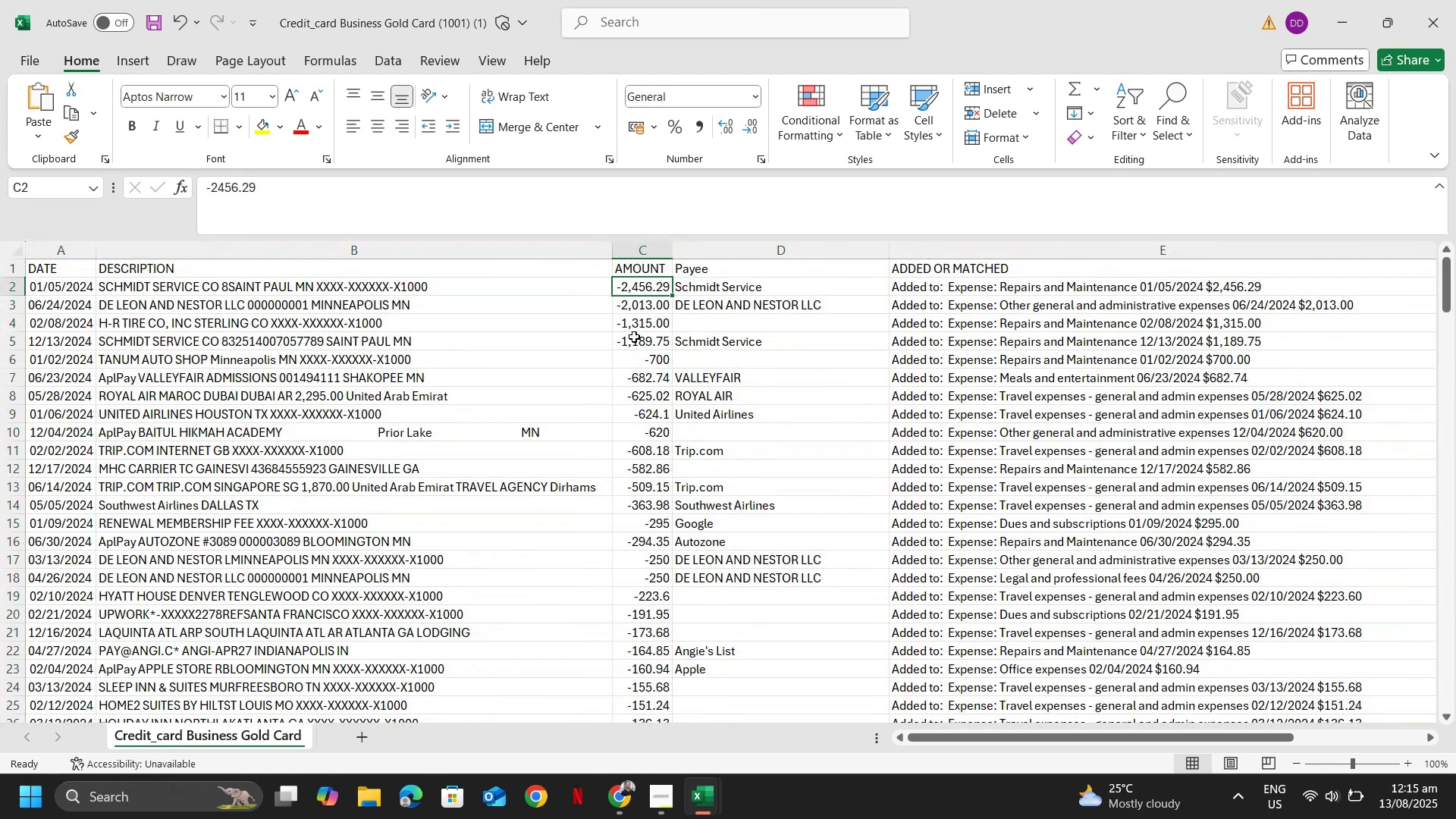 
key(Control+ControlLeft)
 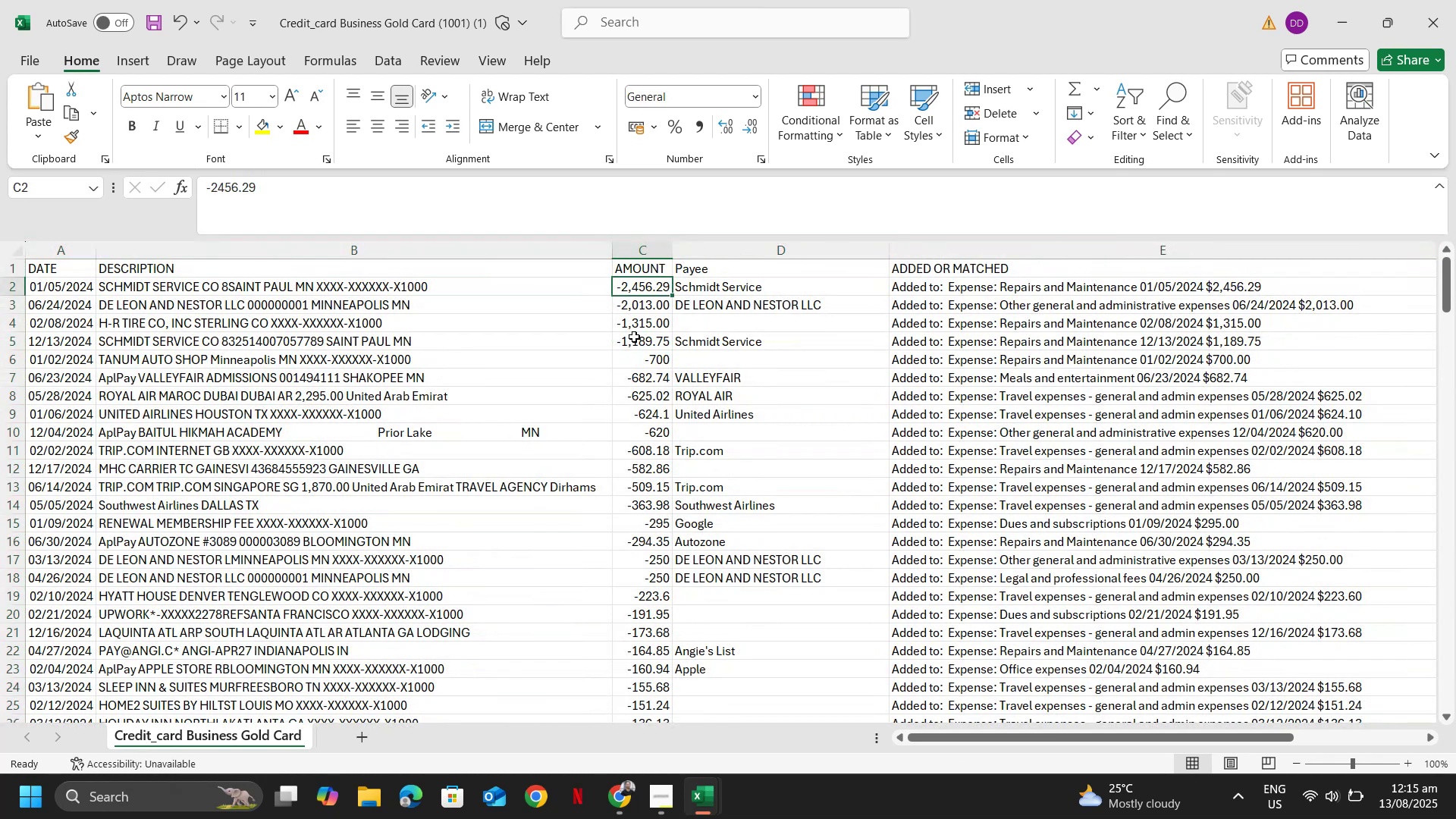 
key(Control+Shift+ShiftLeft)
 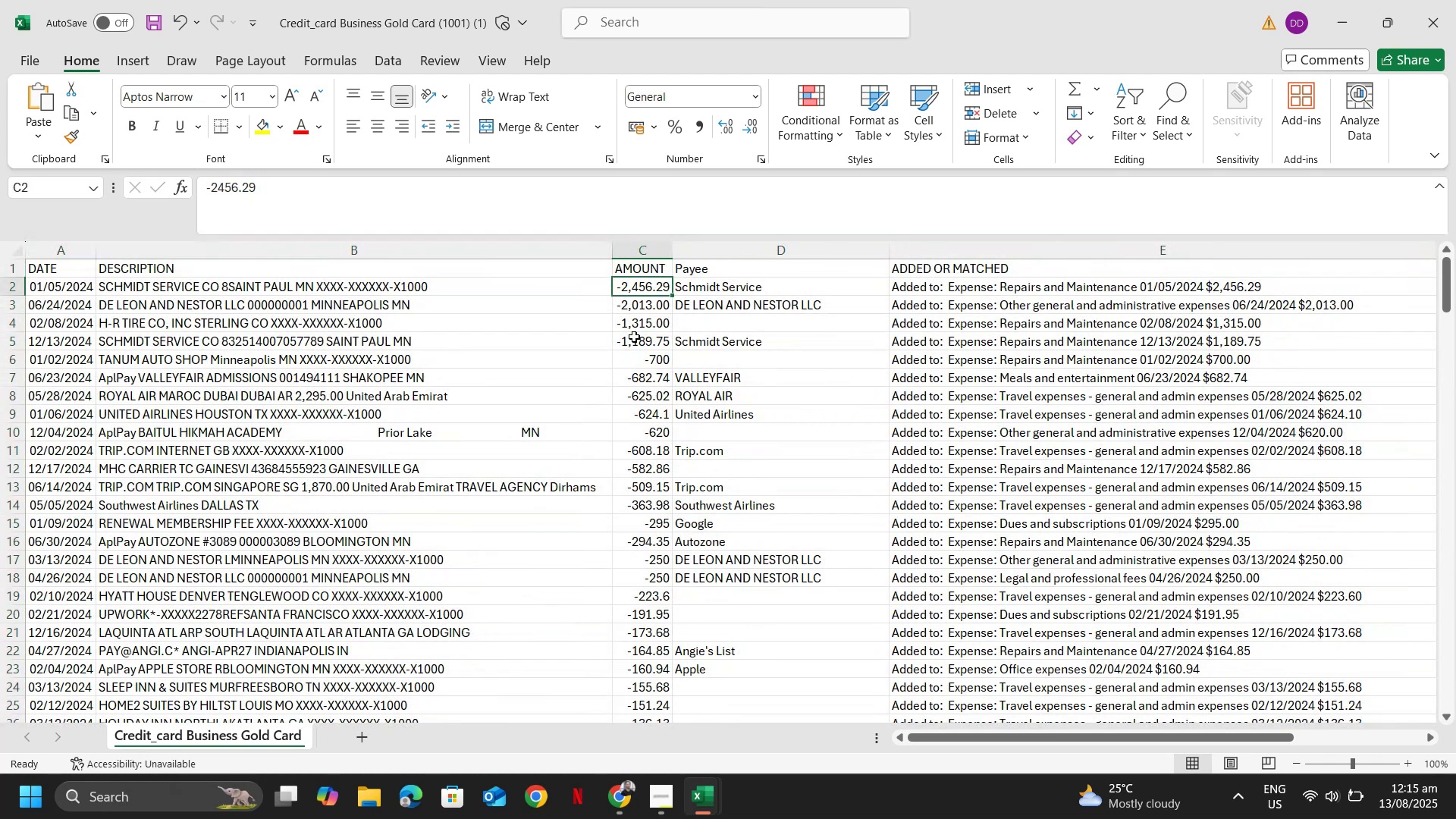 
key(Control+Shift+ArrowDown)
 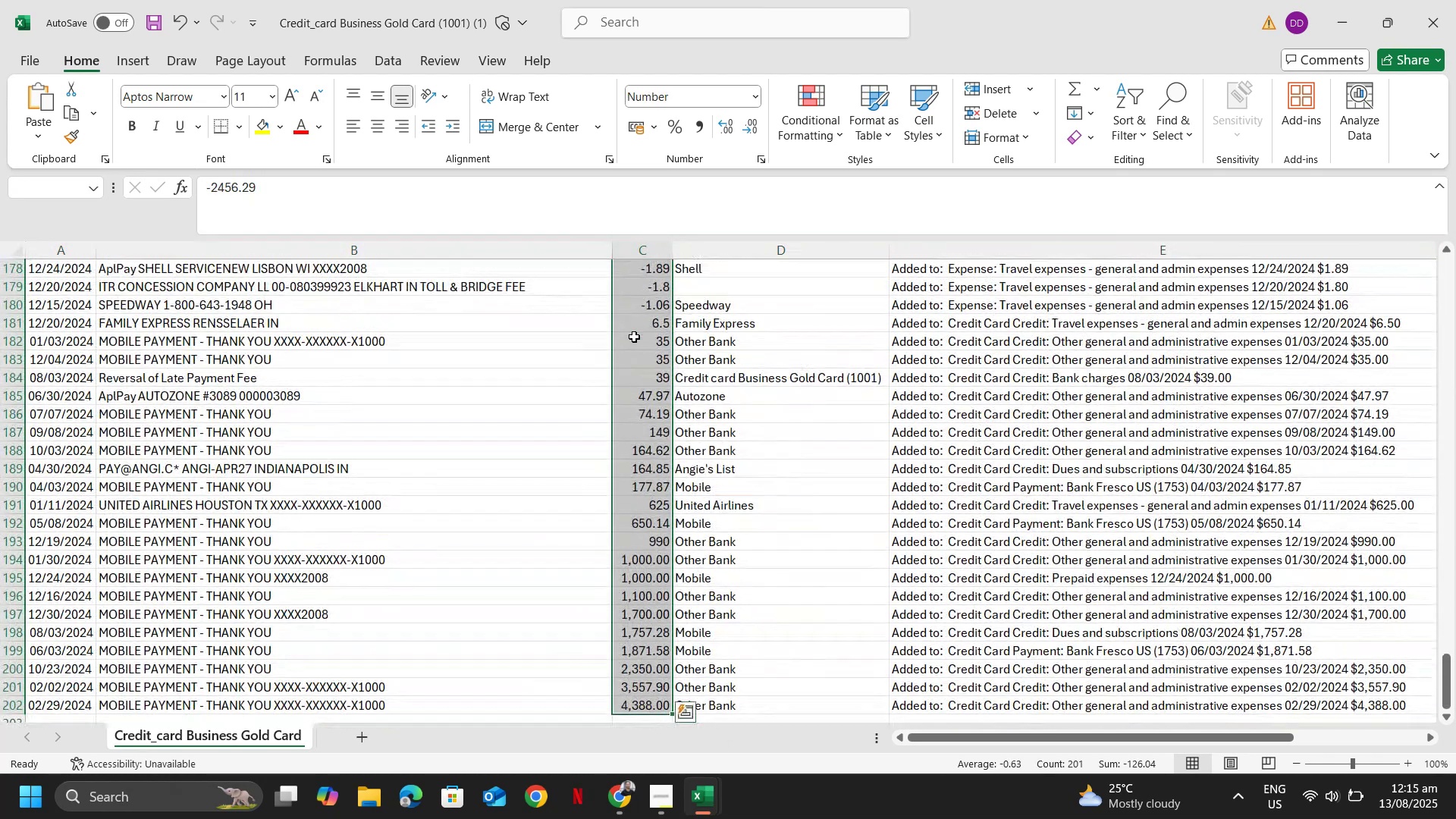 
key(Alt+Tab)
 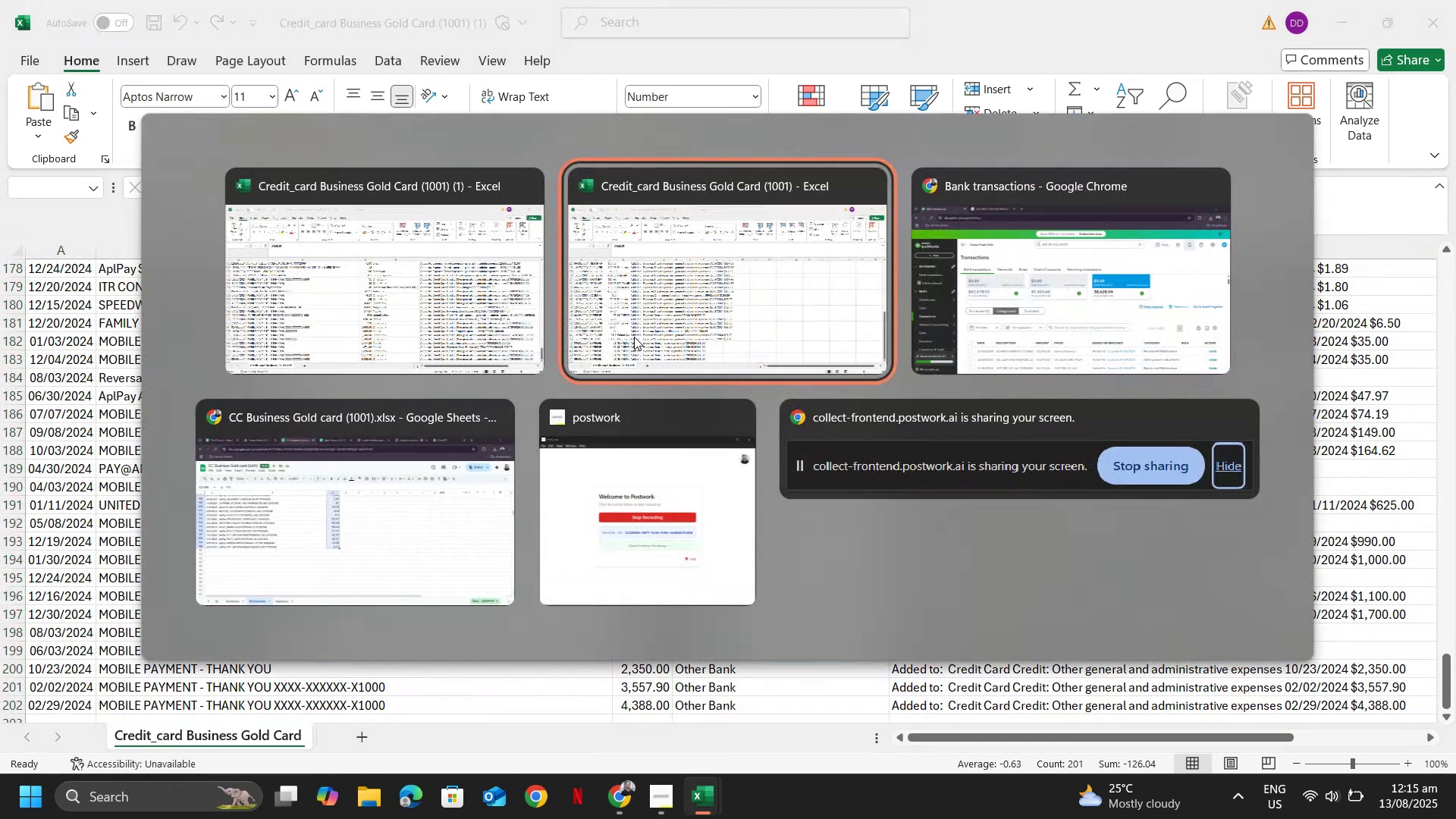 
key(Alt+Shift+ShiftLeft)
 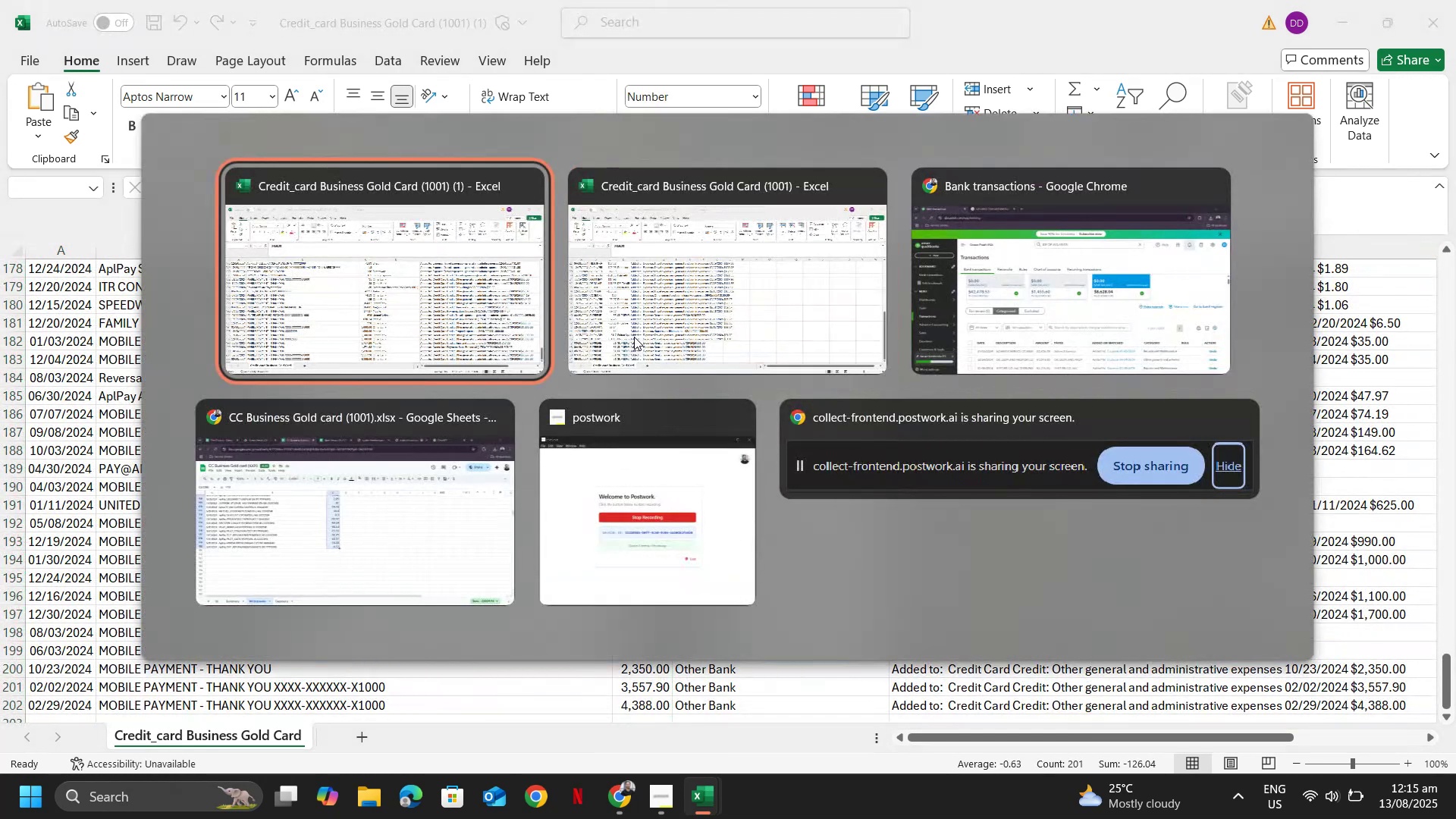 
key(Alt+Shift+Tab)
 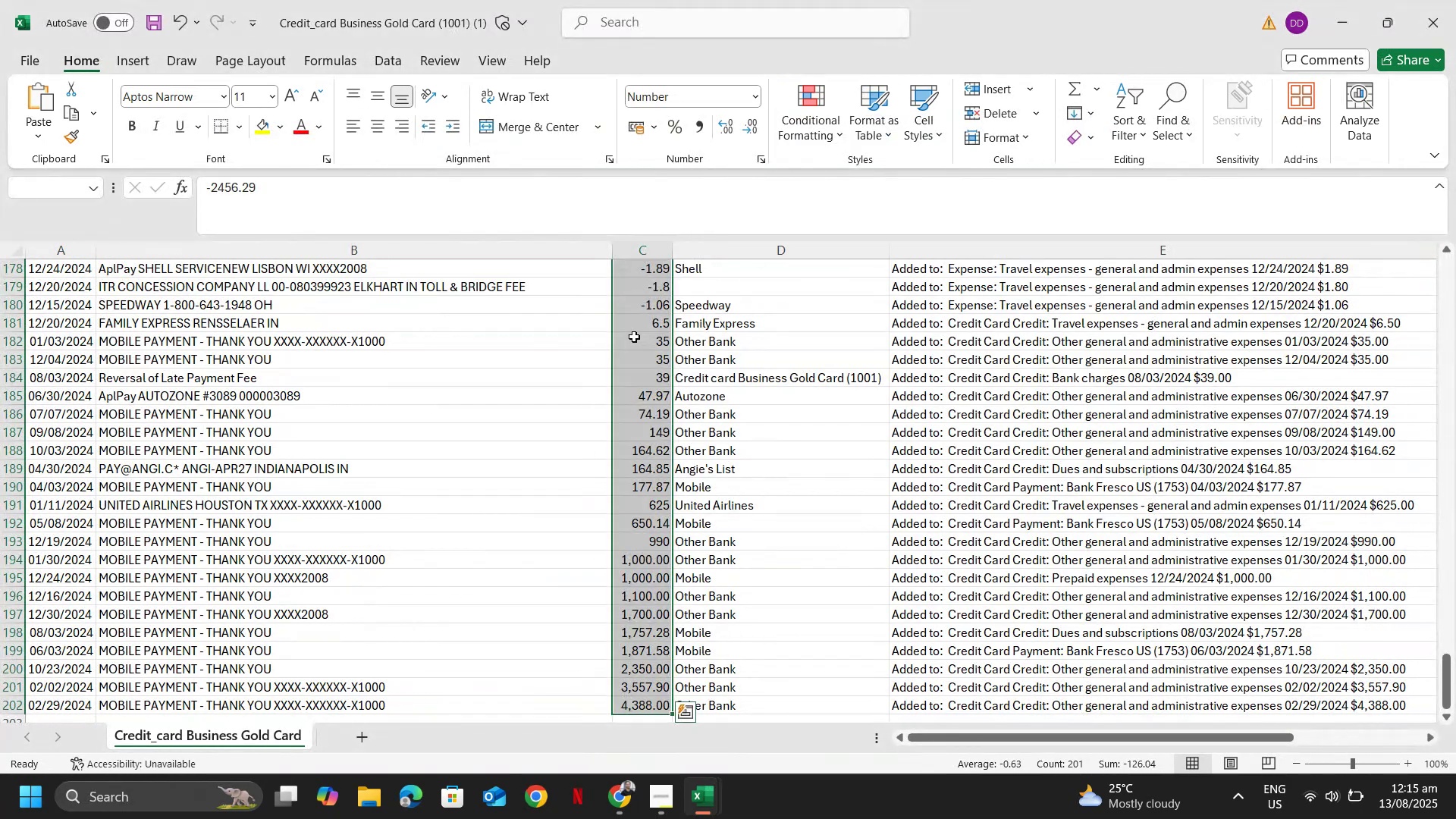 
key(Control+ArrowUp)
 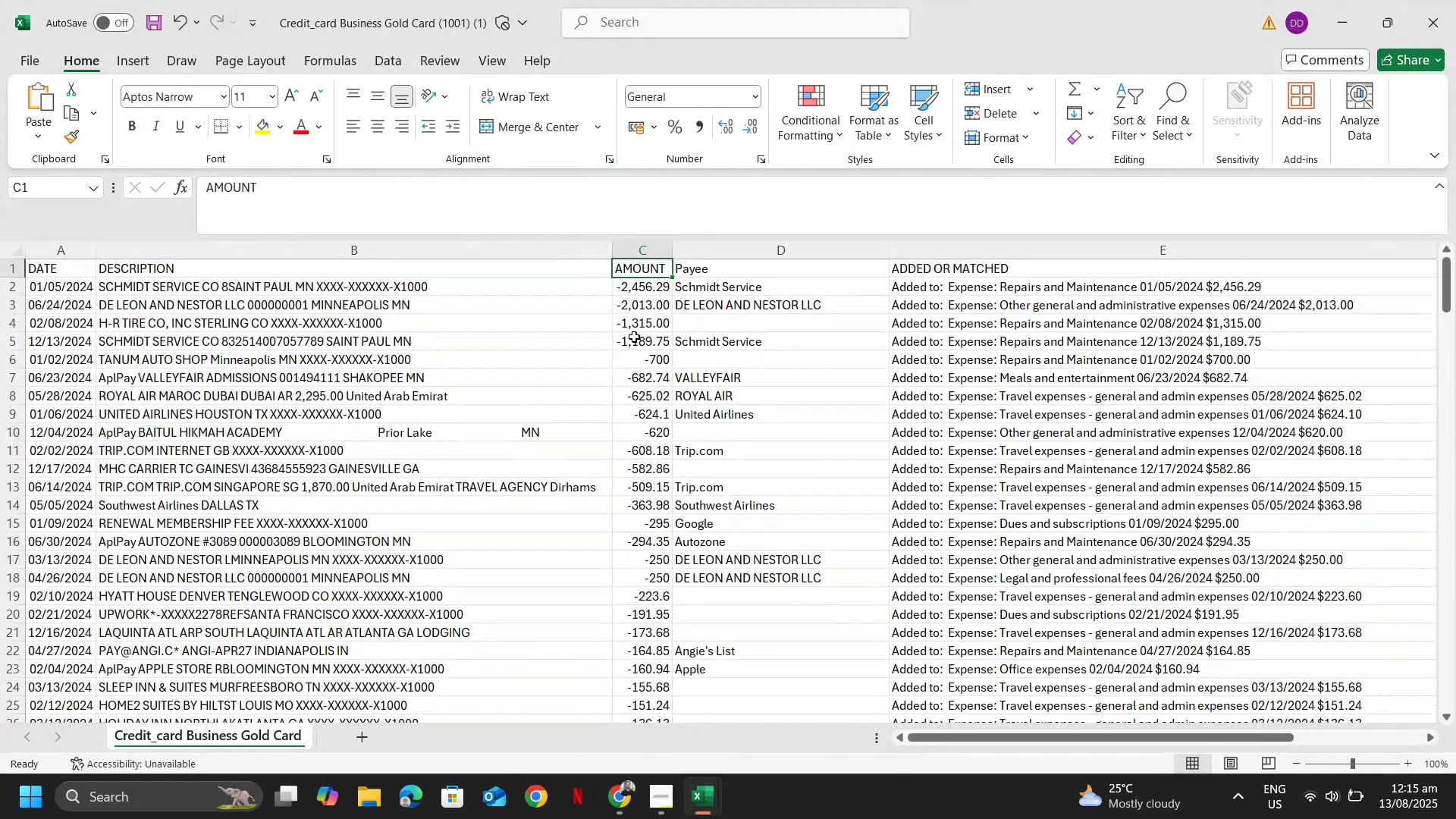 
key(ArrowDown)
 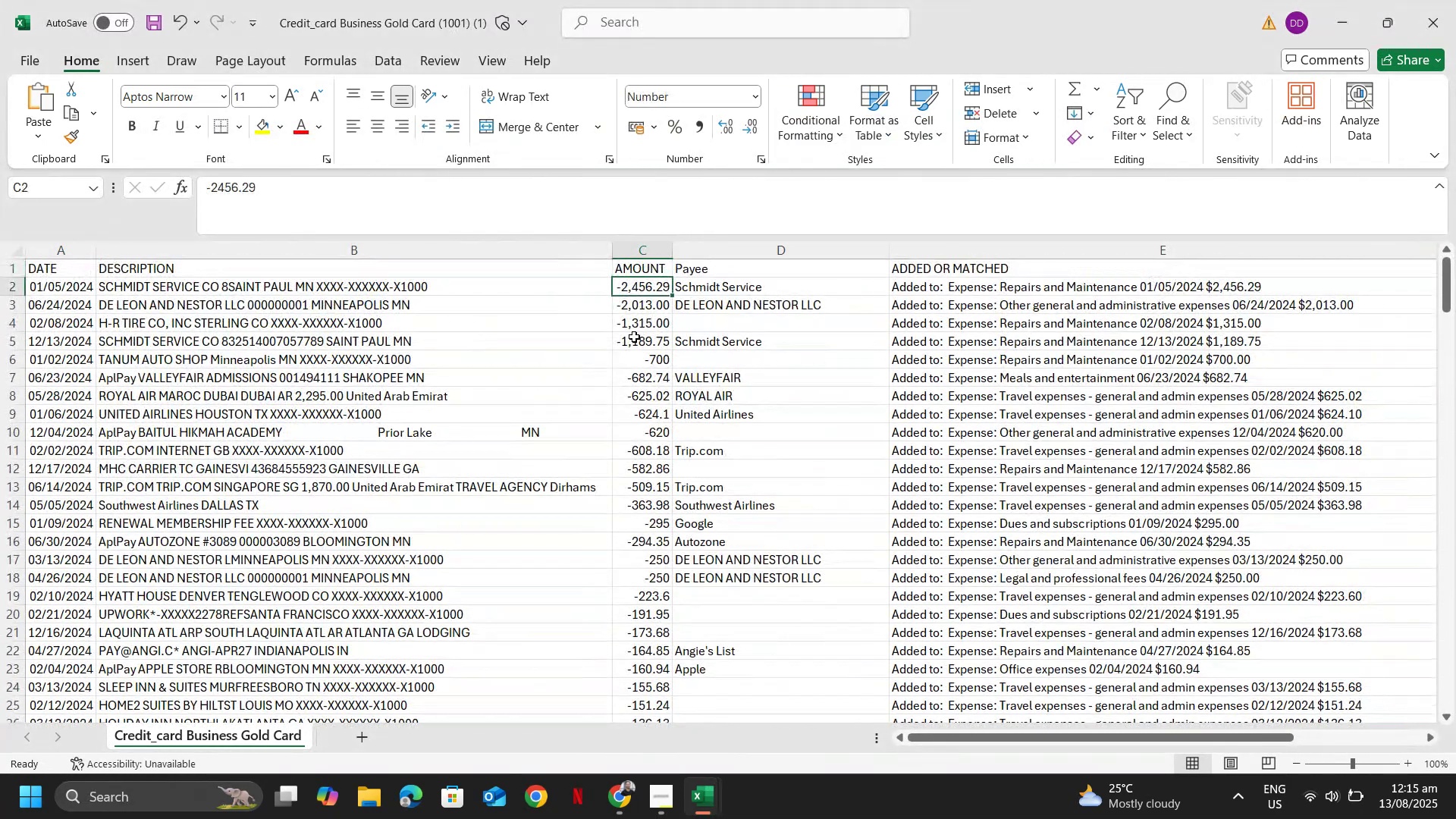 
key(Alt+Tab)
 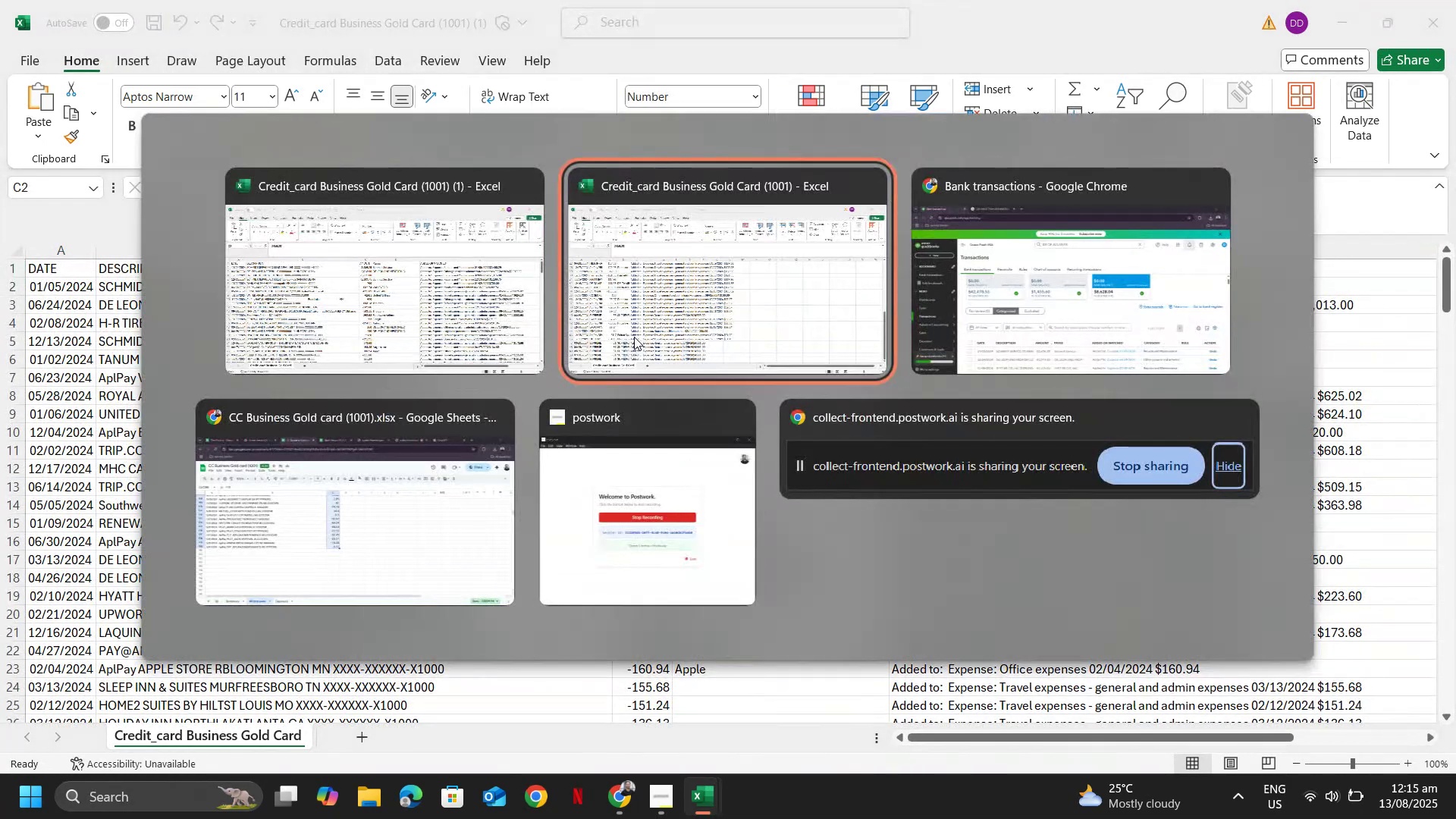 
key(Alt+Shift+ShiftLeft)
 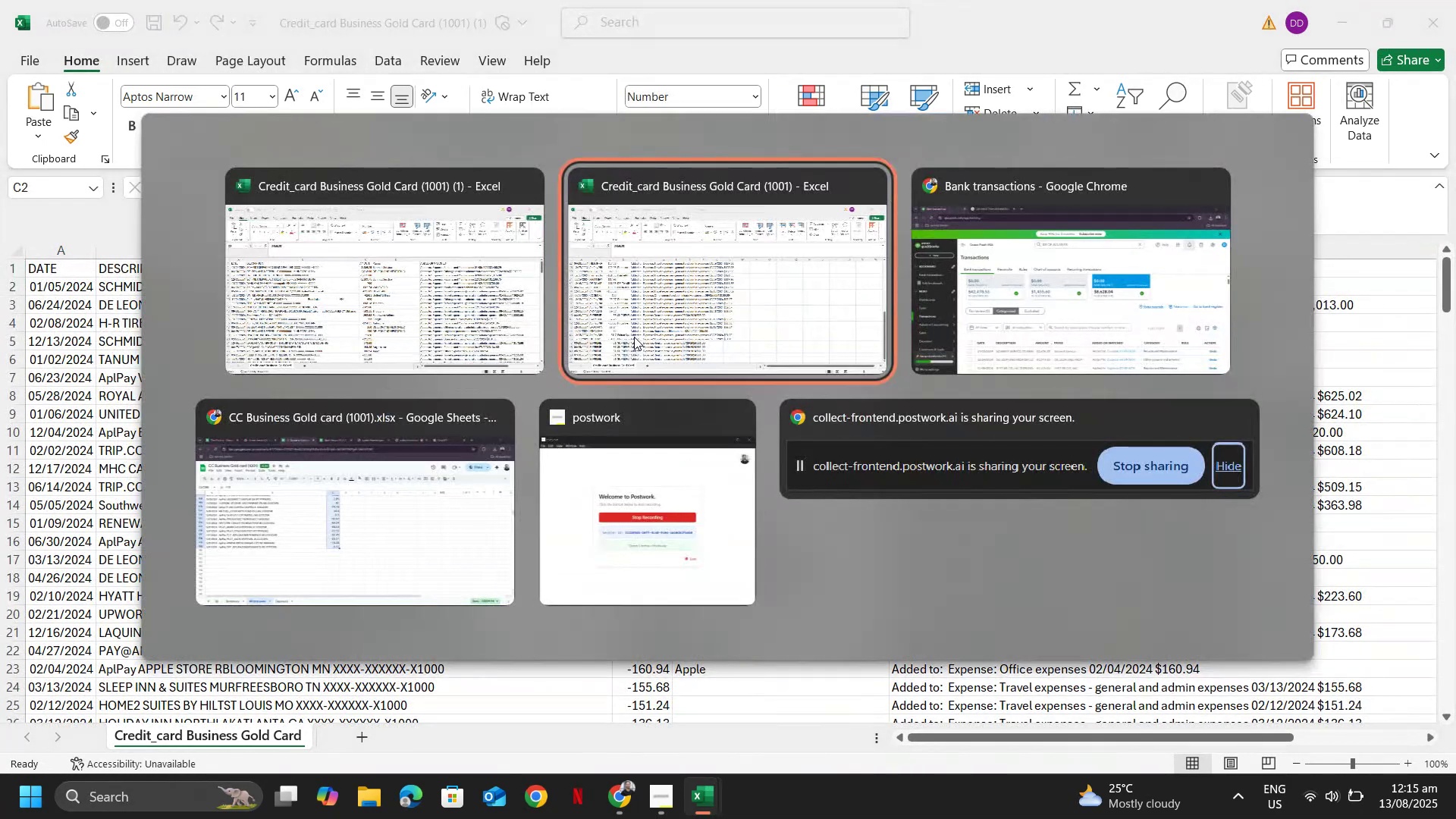 
key(Alt+Shift+Tab)
 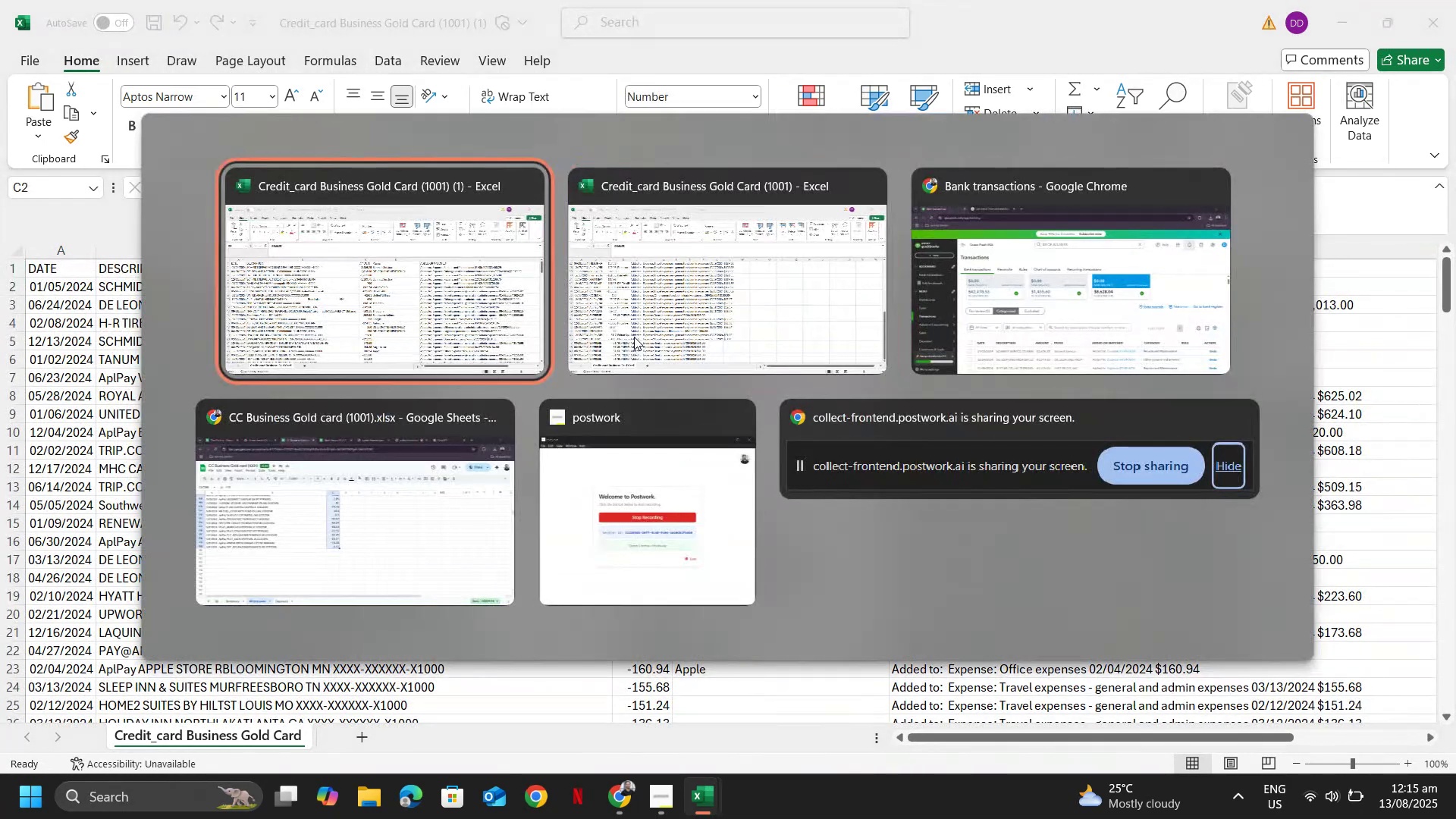 
key(Alt+Tab)
 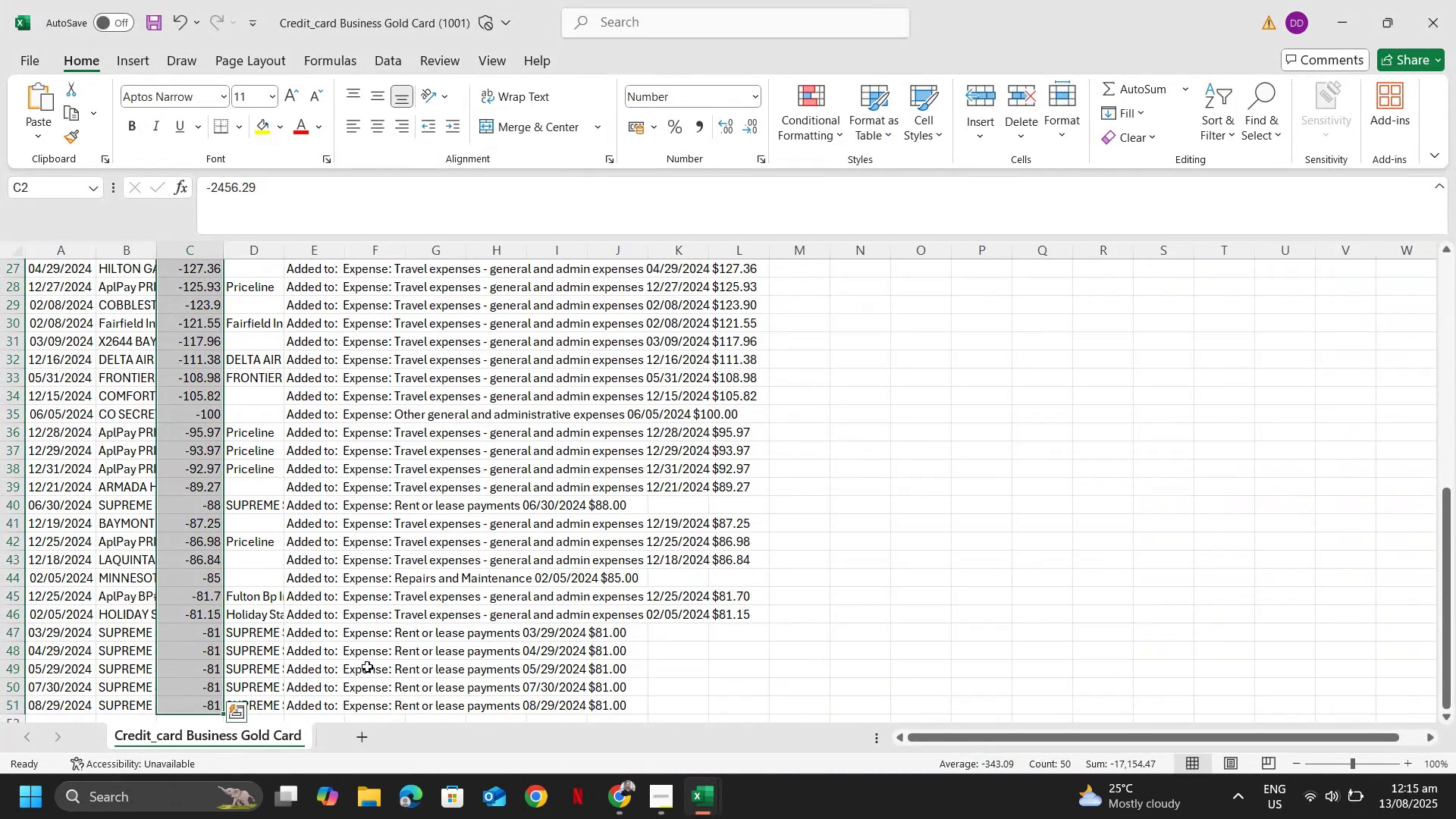 
scroll: coordinate [376, 597], scroll_direction: up, amount: 6.0
 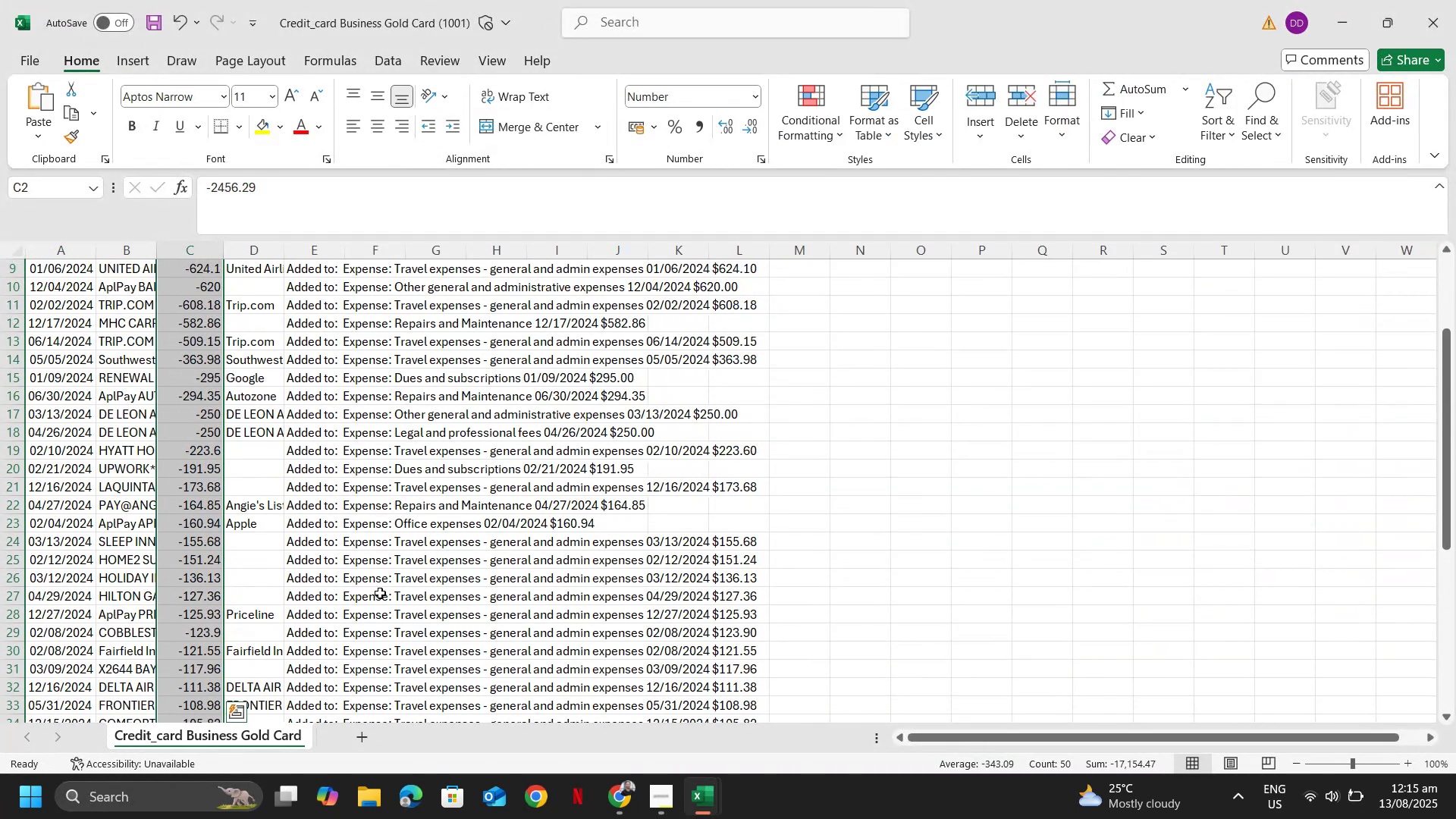 
key(Alt+AltLeft)
 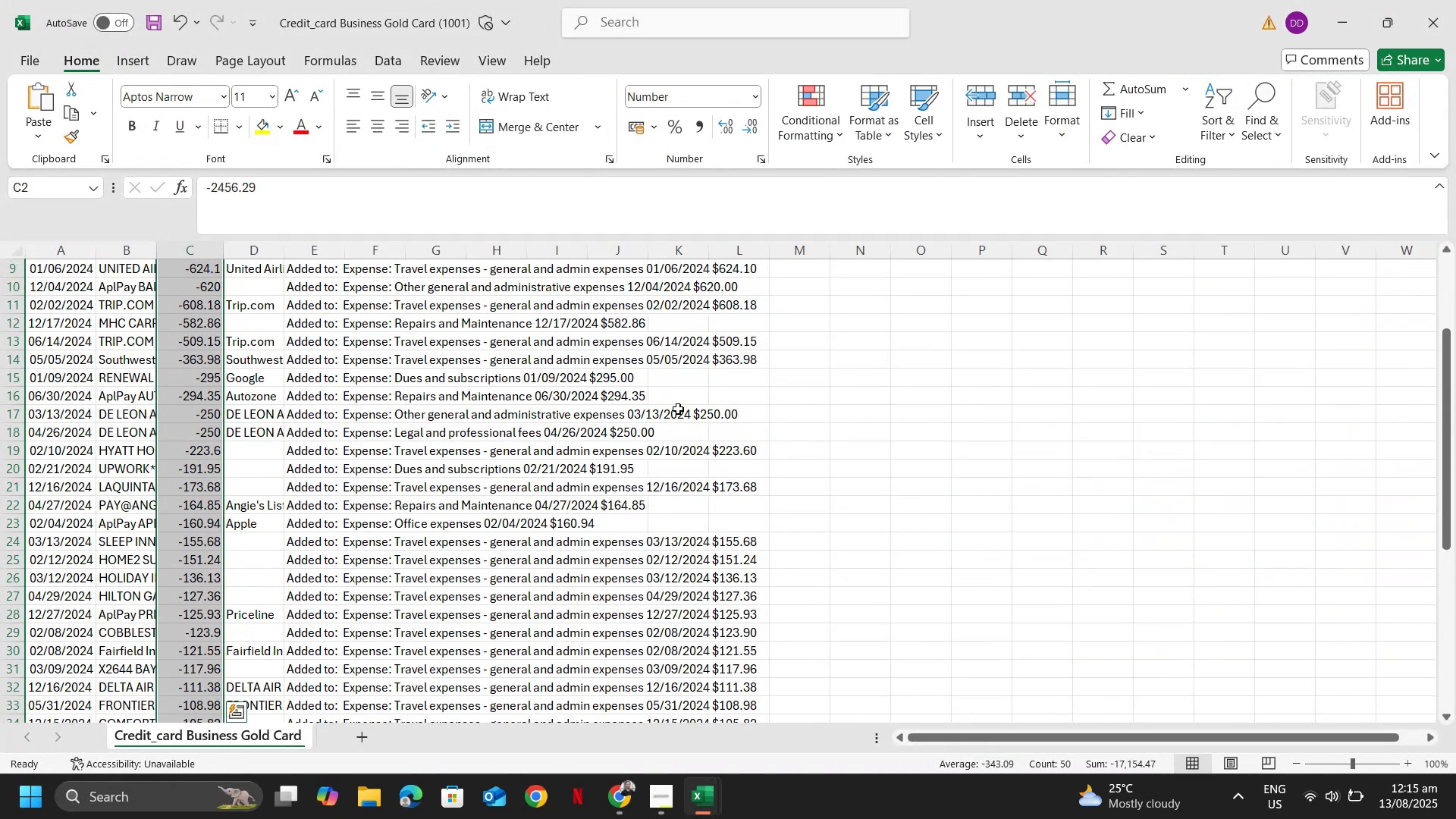 
key(Alt+AltLeft)
 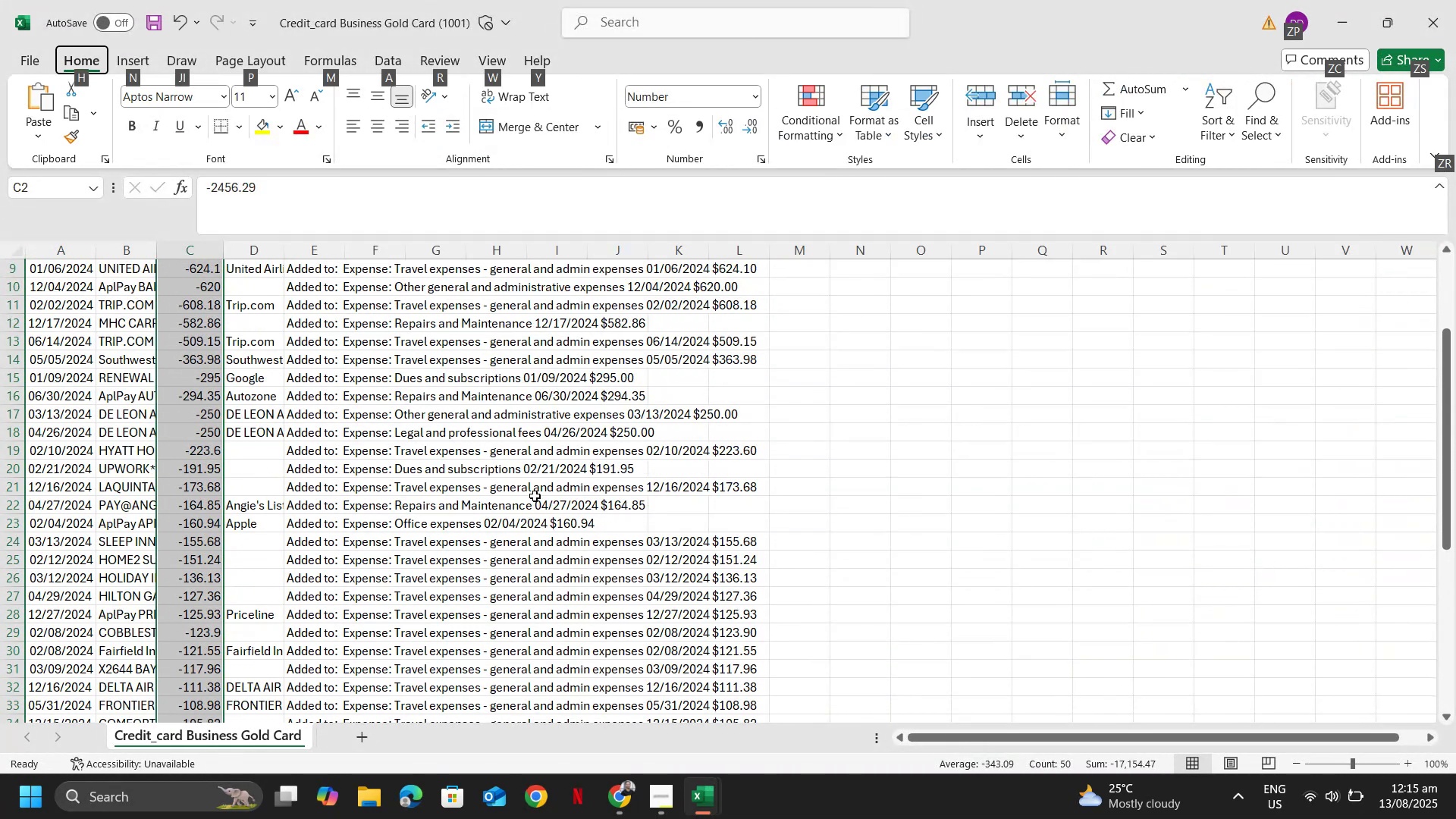 
left_click([535, 496])
 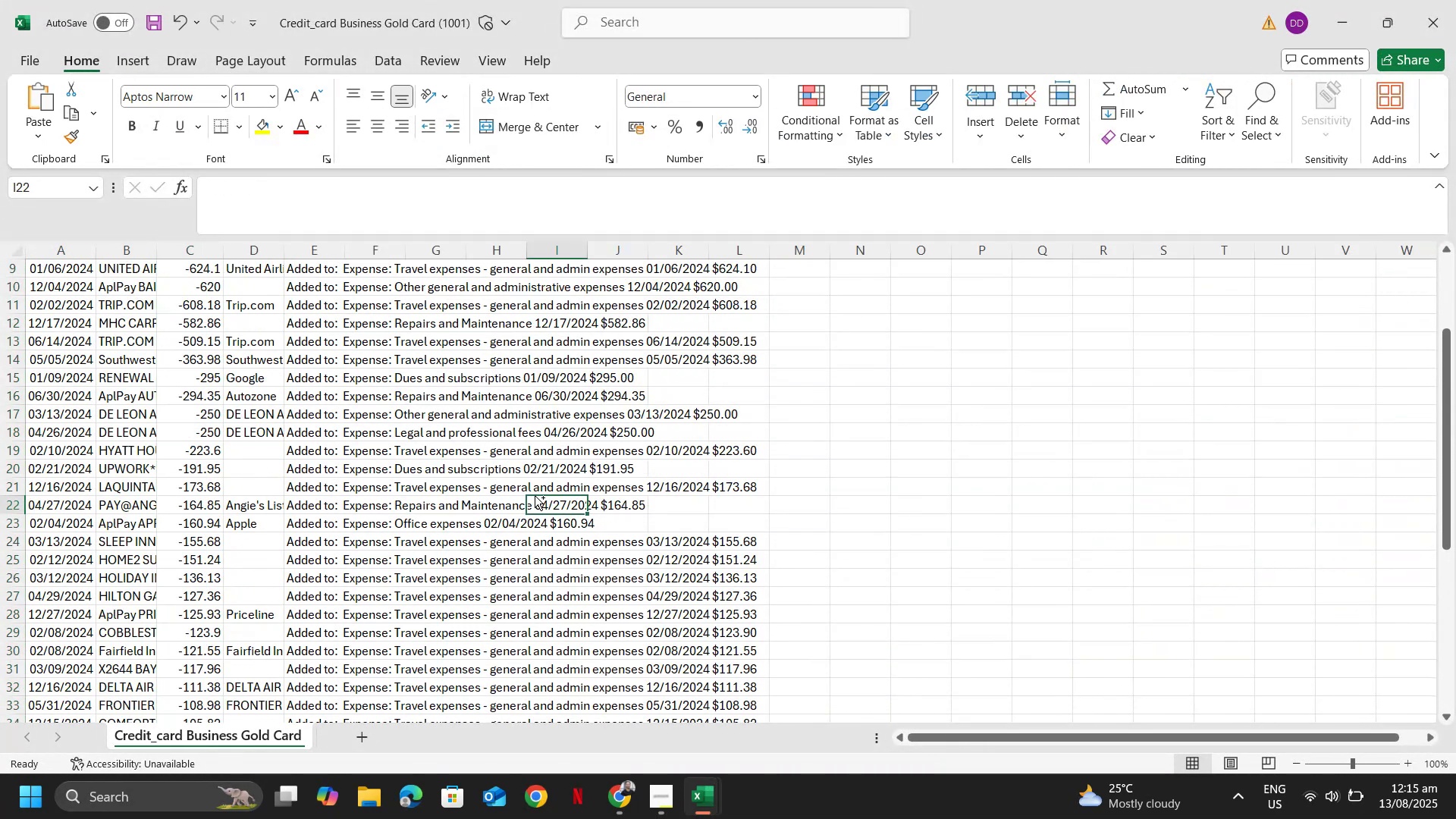 
key(Control+W)
 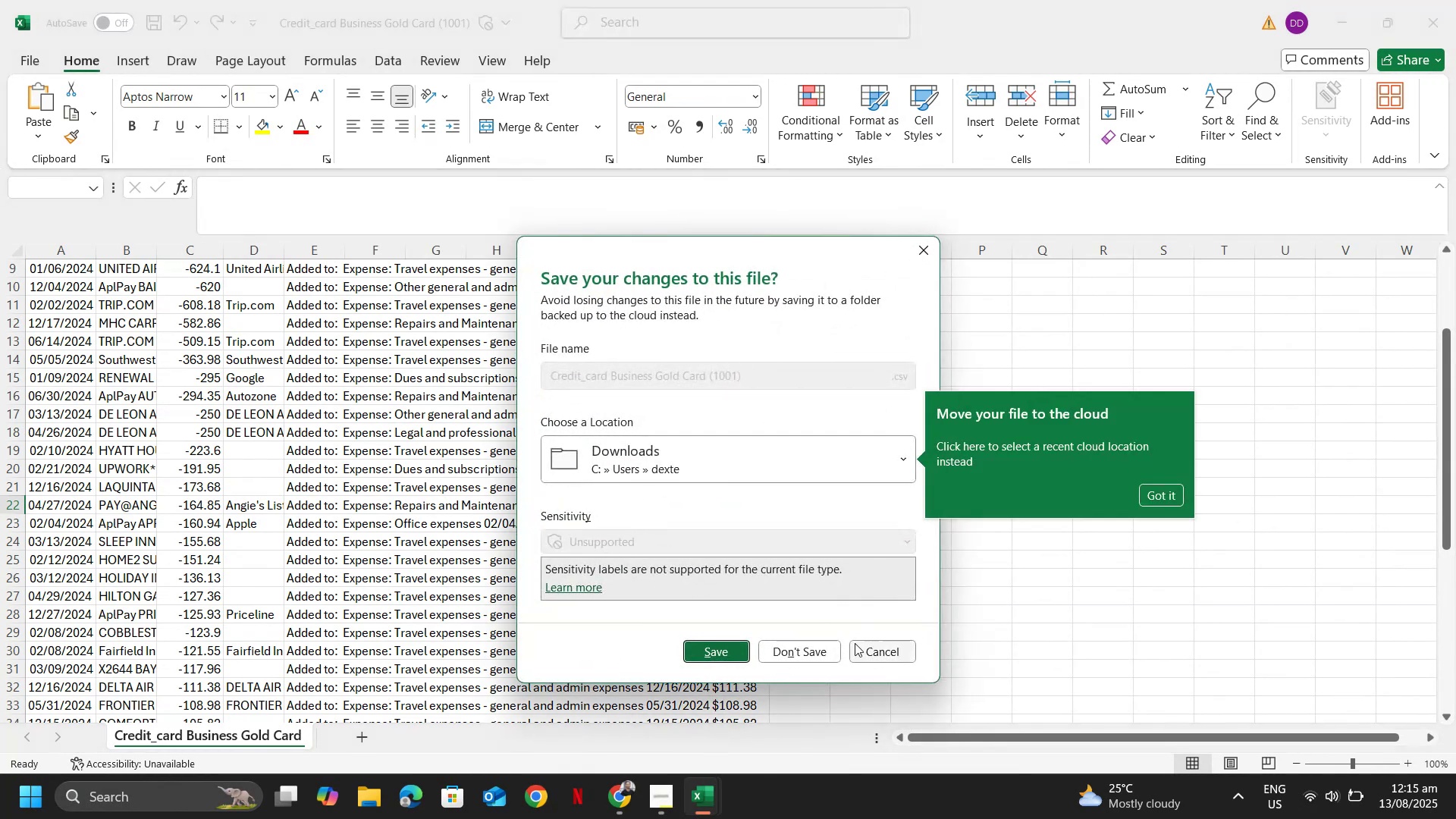 
left_click([811, 660])
 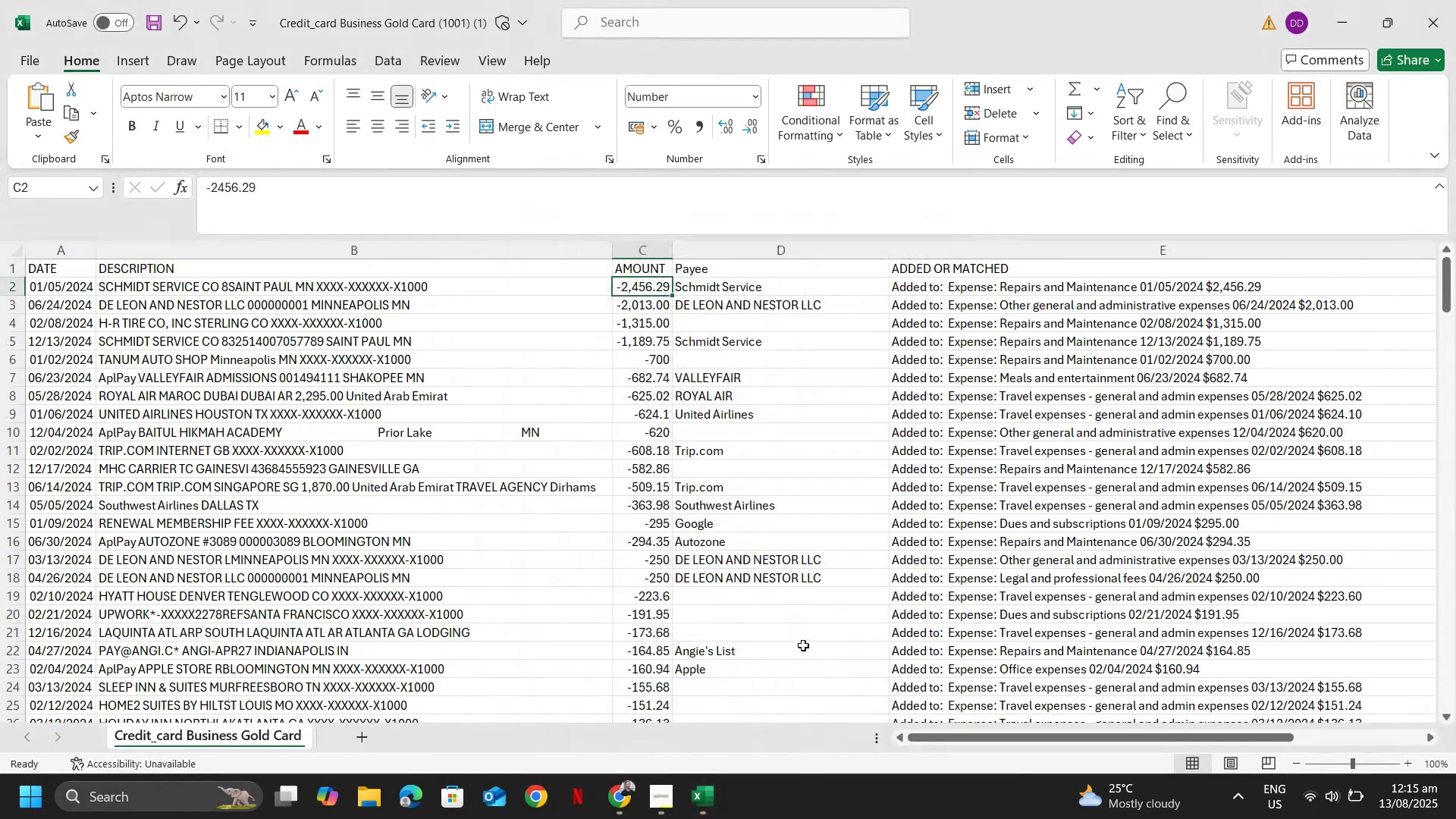 
key(Alt+Tab)
 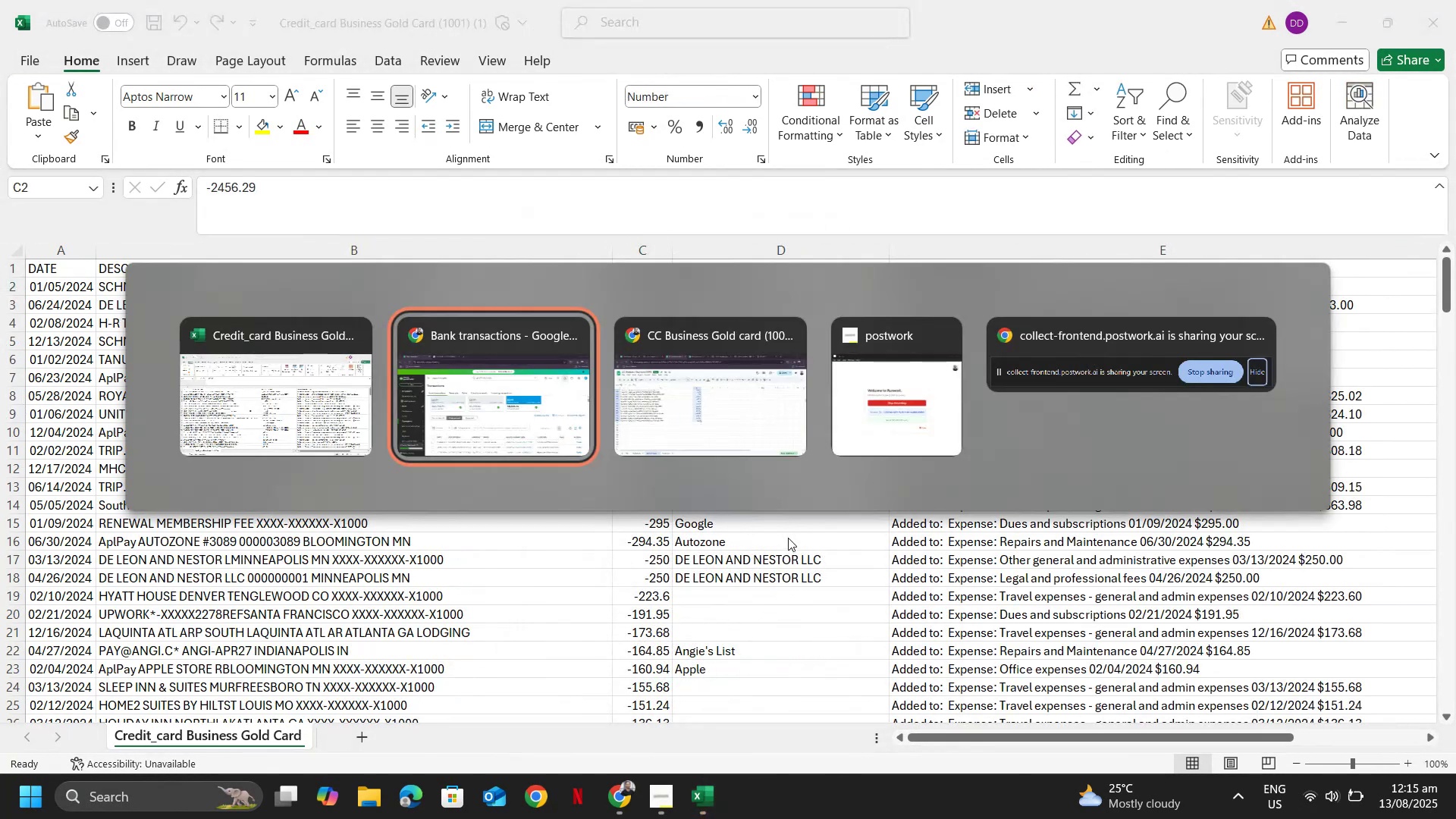 
key(Alt+Tab)
 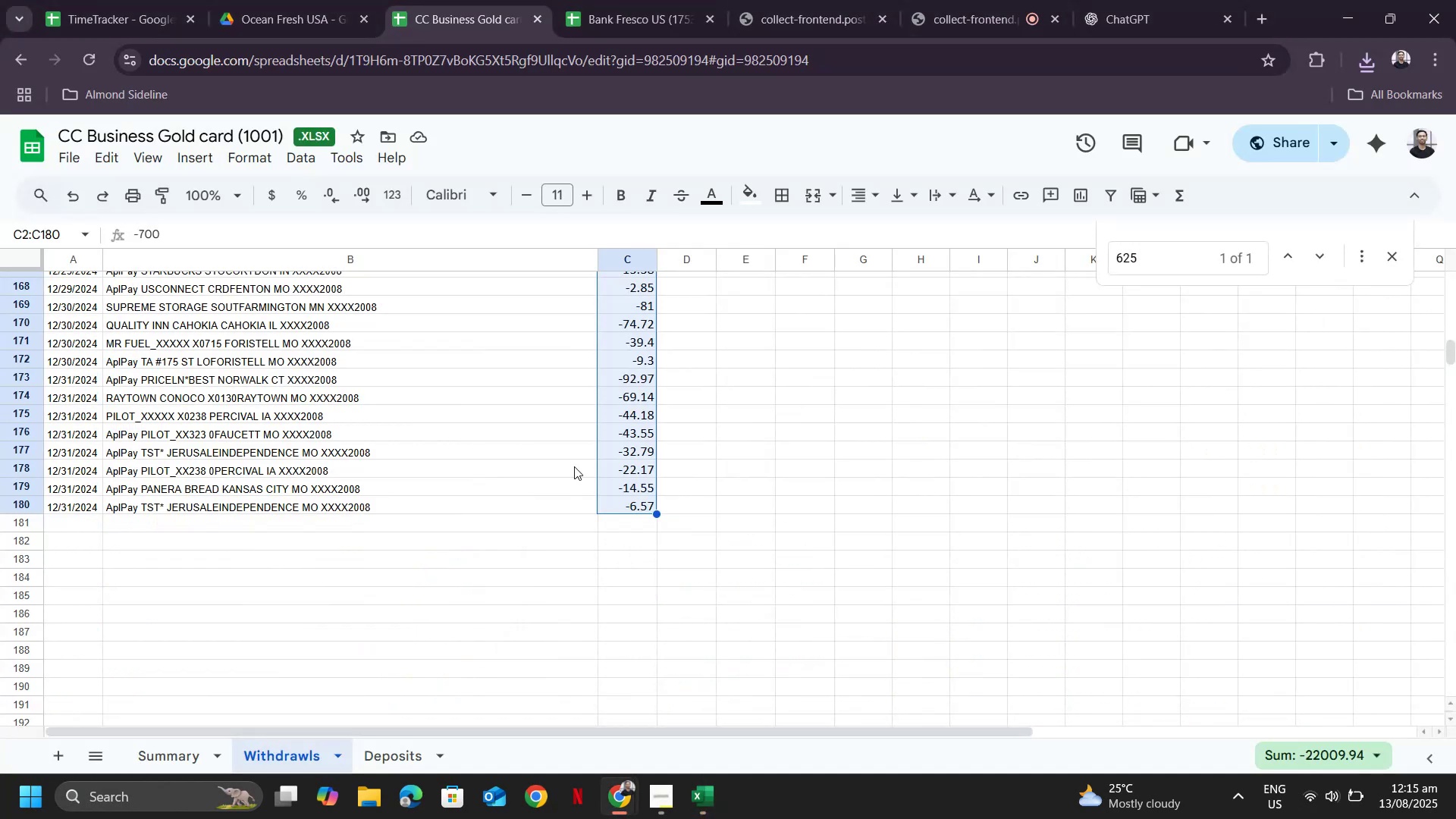 
scroll: coordinate [299, 389], scroll_direction: up, amount: 12.0
 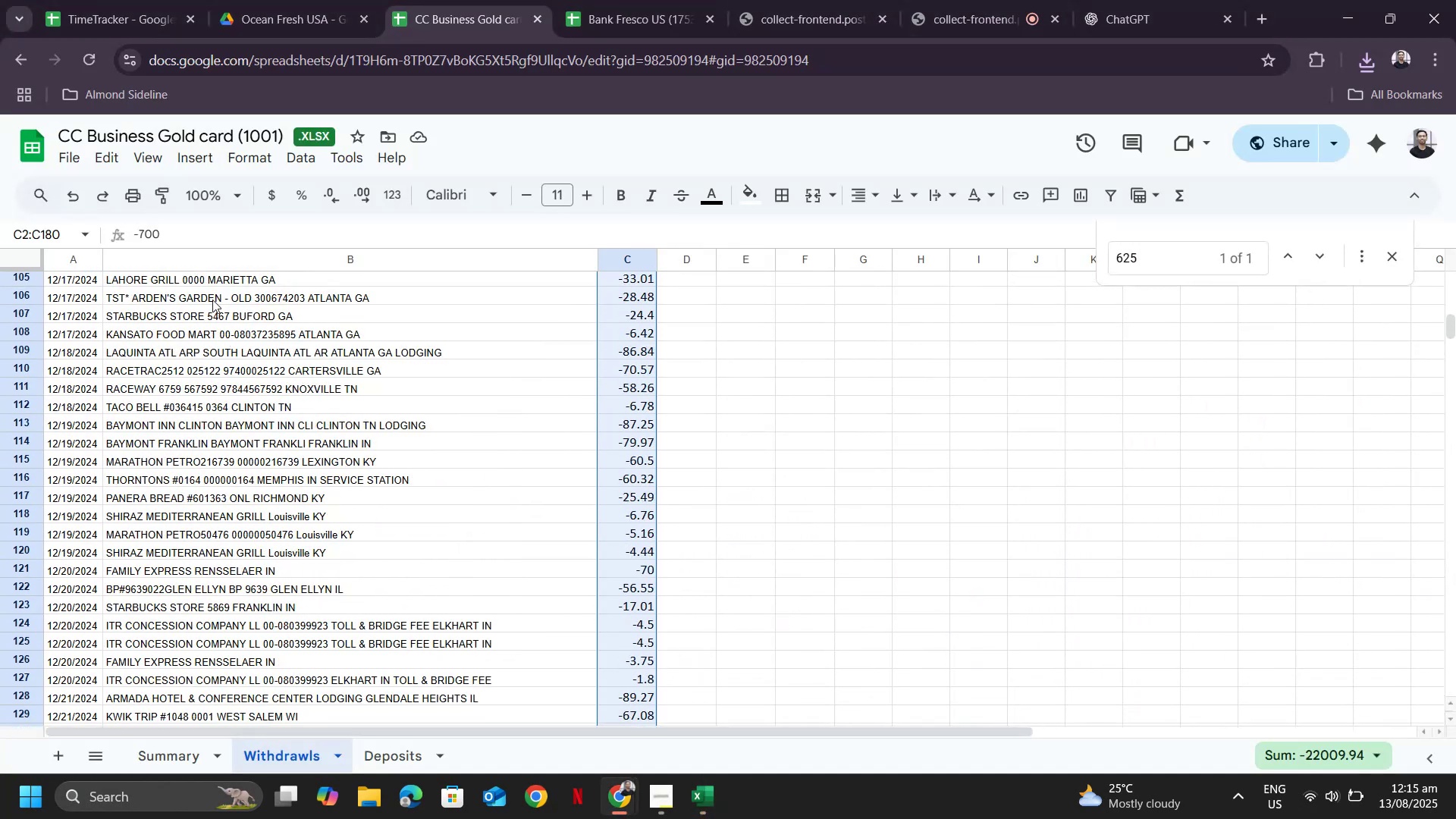 
left_click([212, 300])
 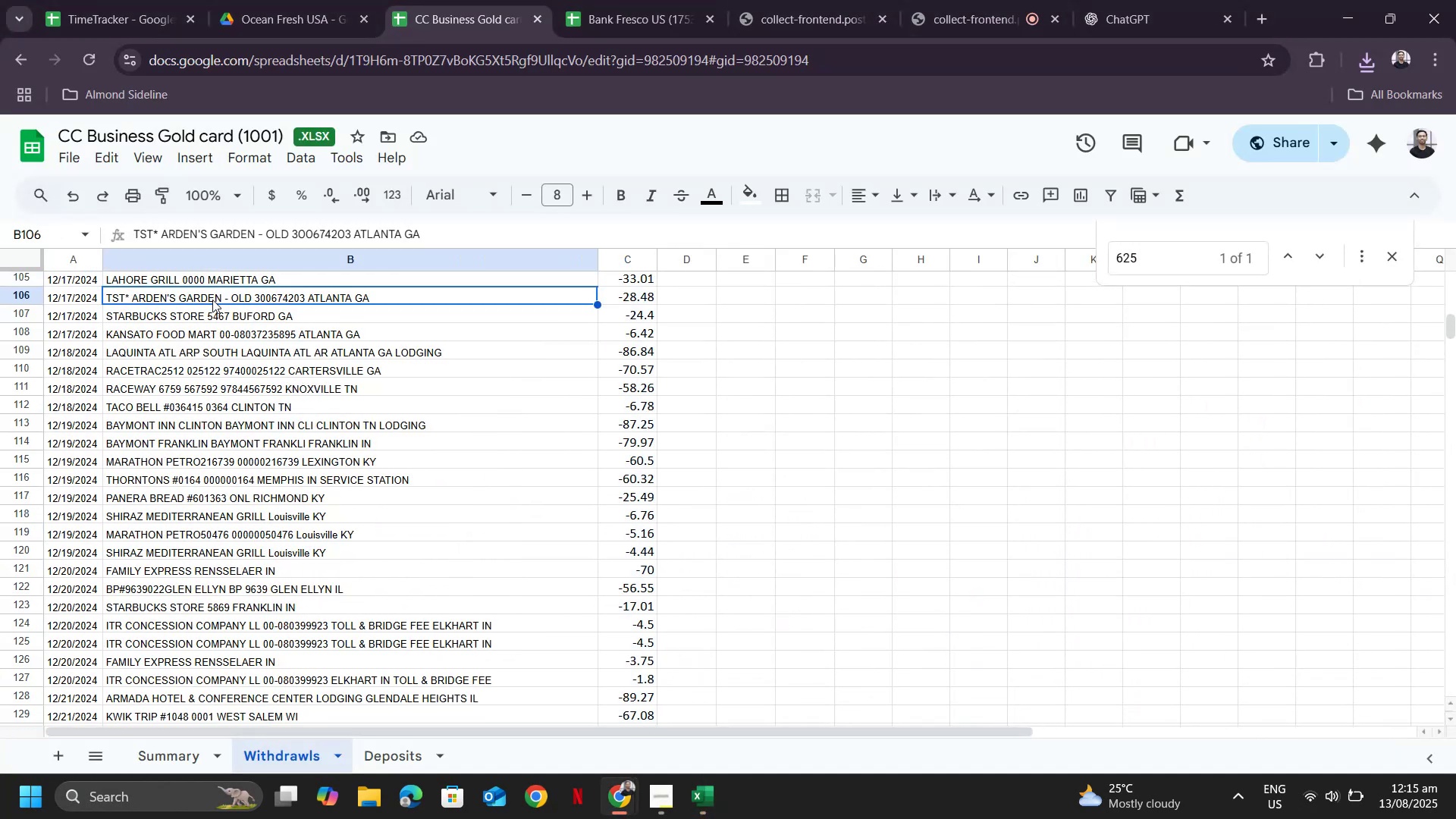 
key(Control+ArrowUp)
 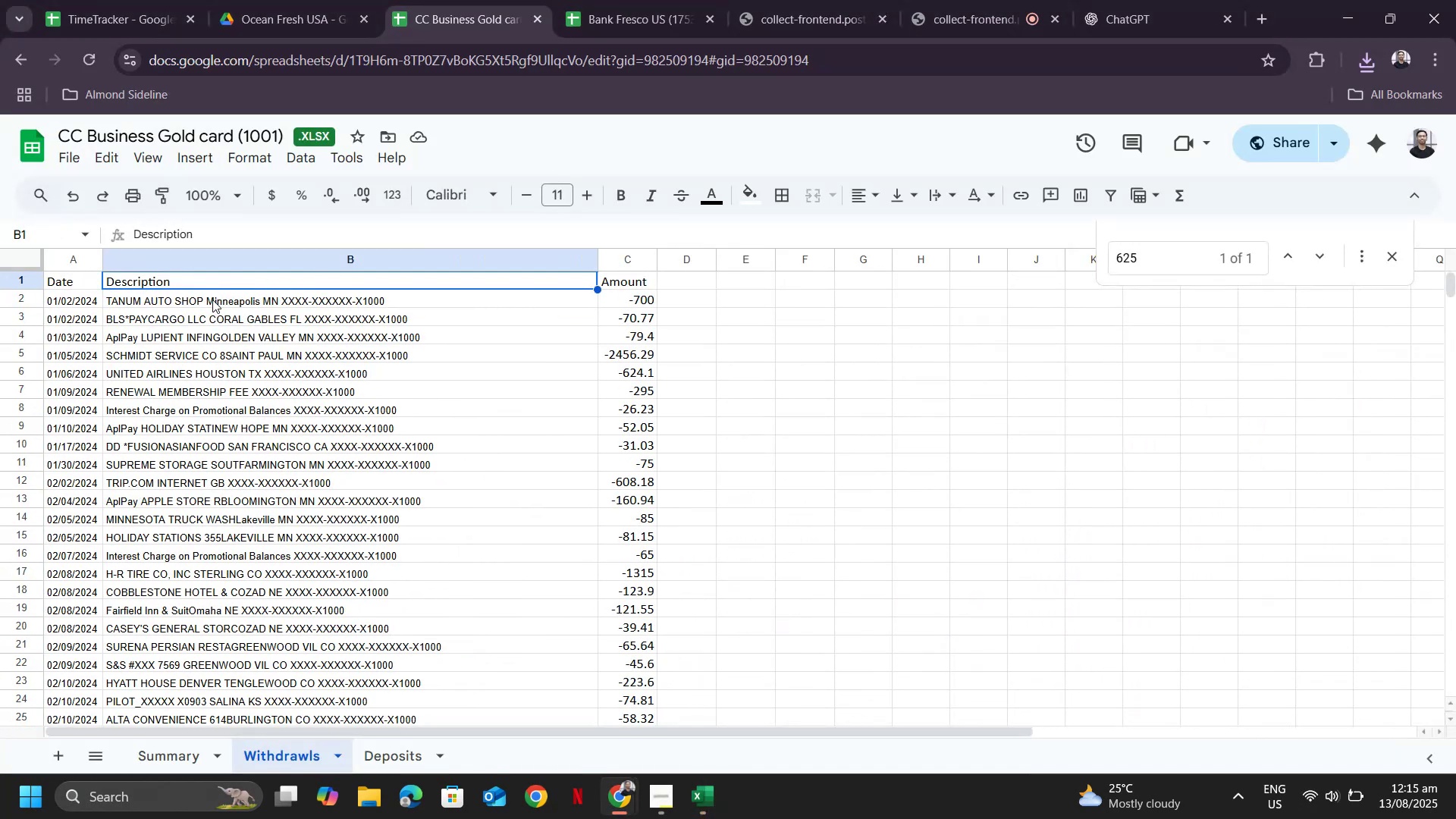 
key(ArrowDown)
 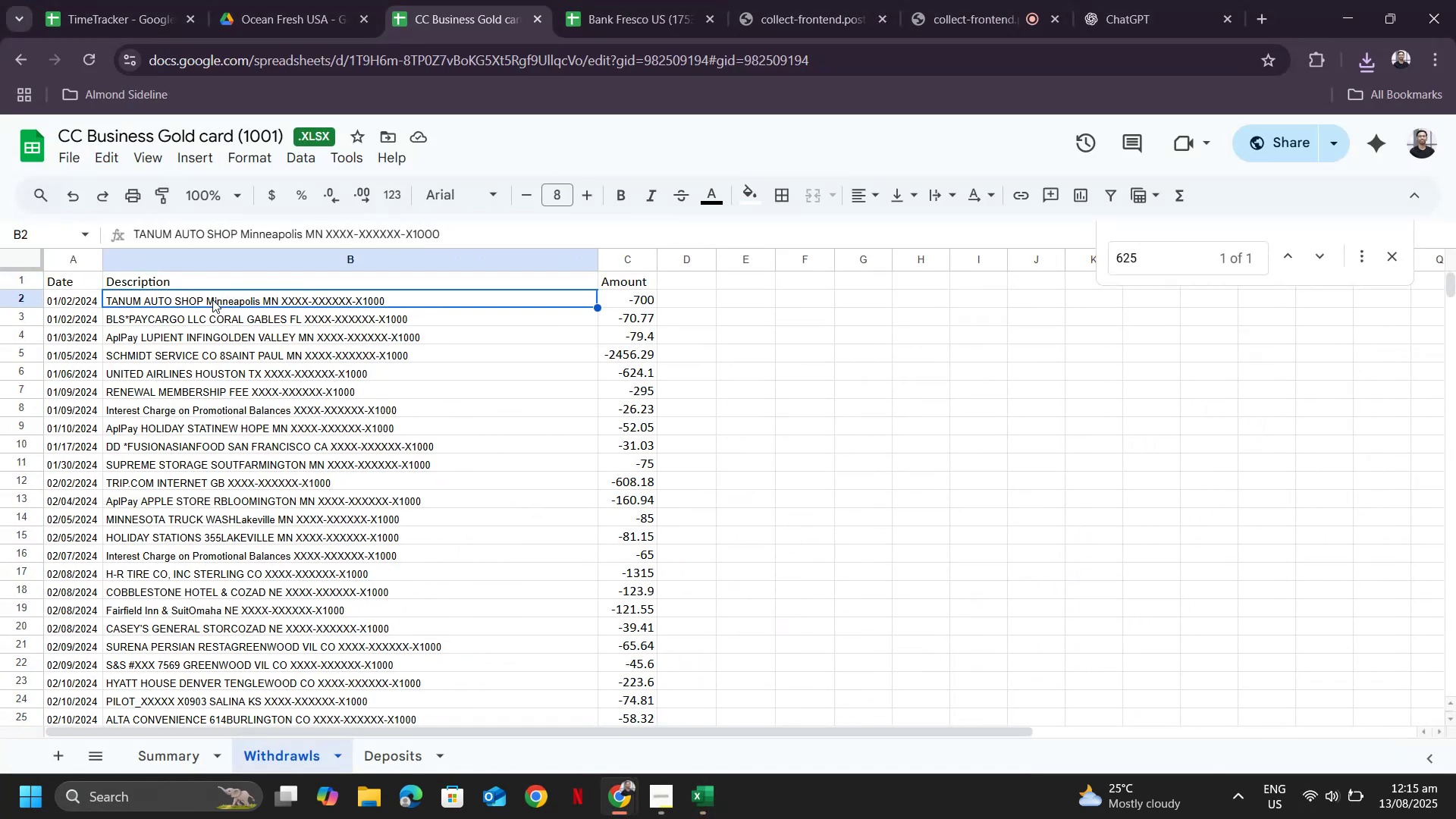 
key(Shift+ArrowRight)
 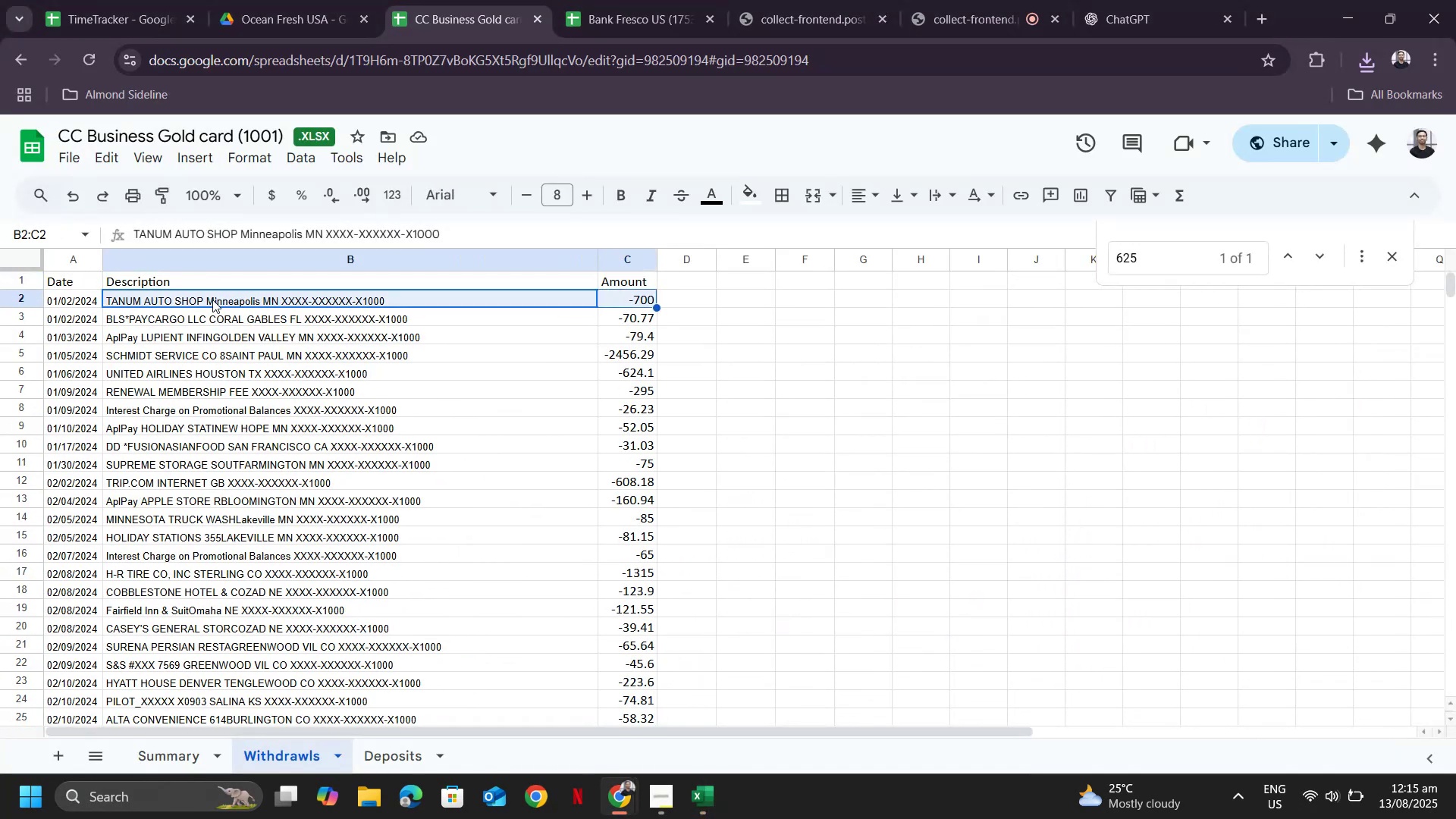 
key(Control+Shift+ArrowDown)
 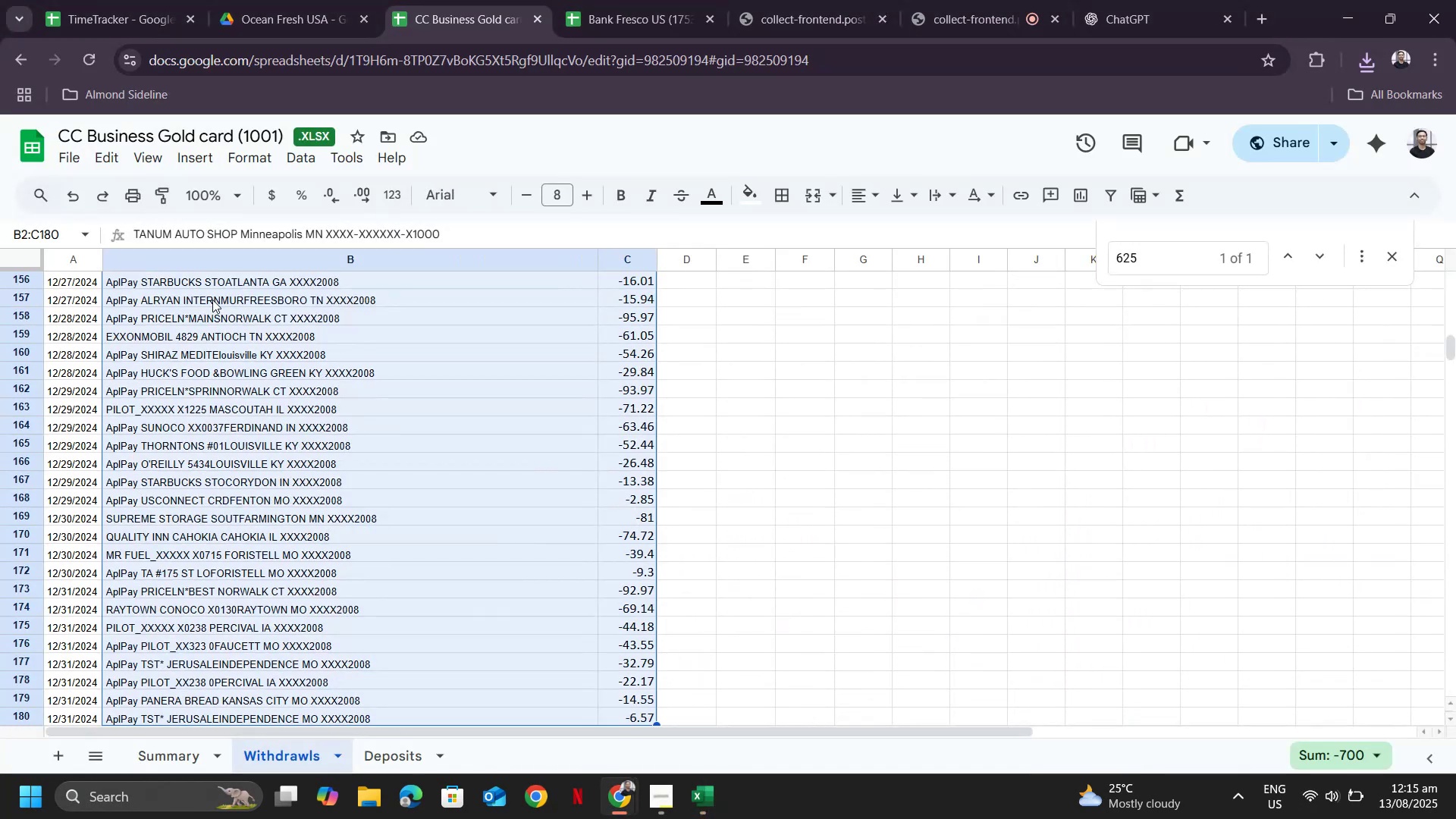 
key(Control+C)
 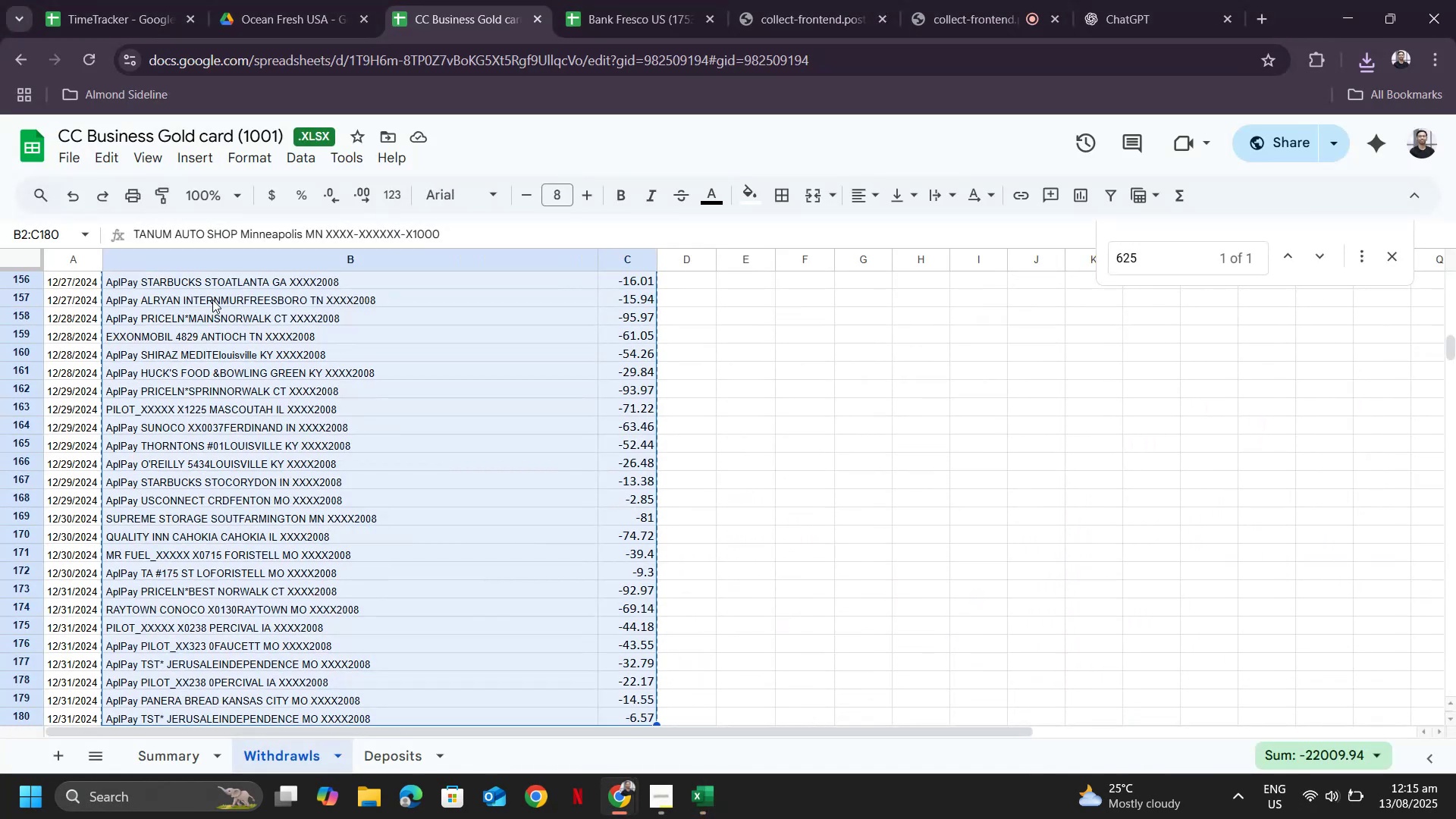 
key(Alt+AltLeft)
 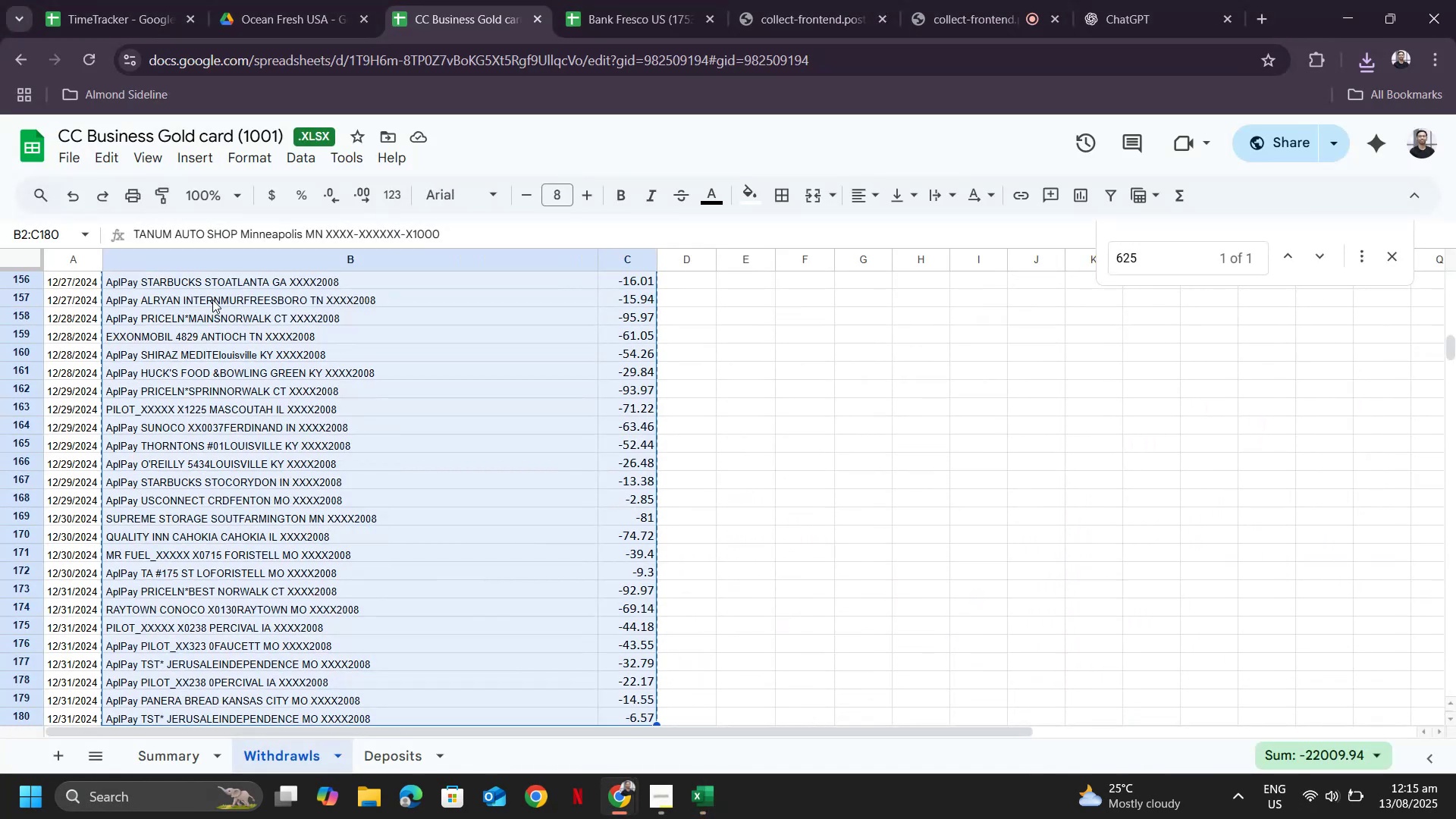 
key(Alt+Tab)
 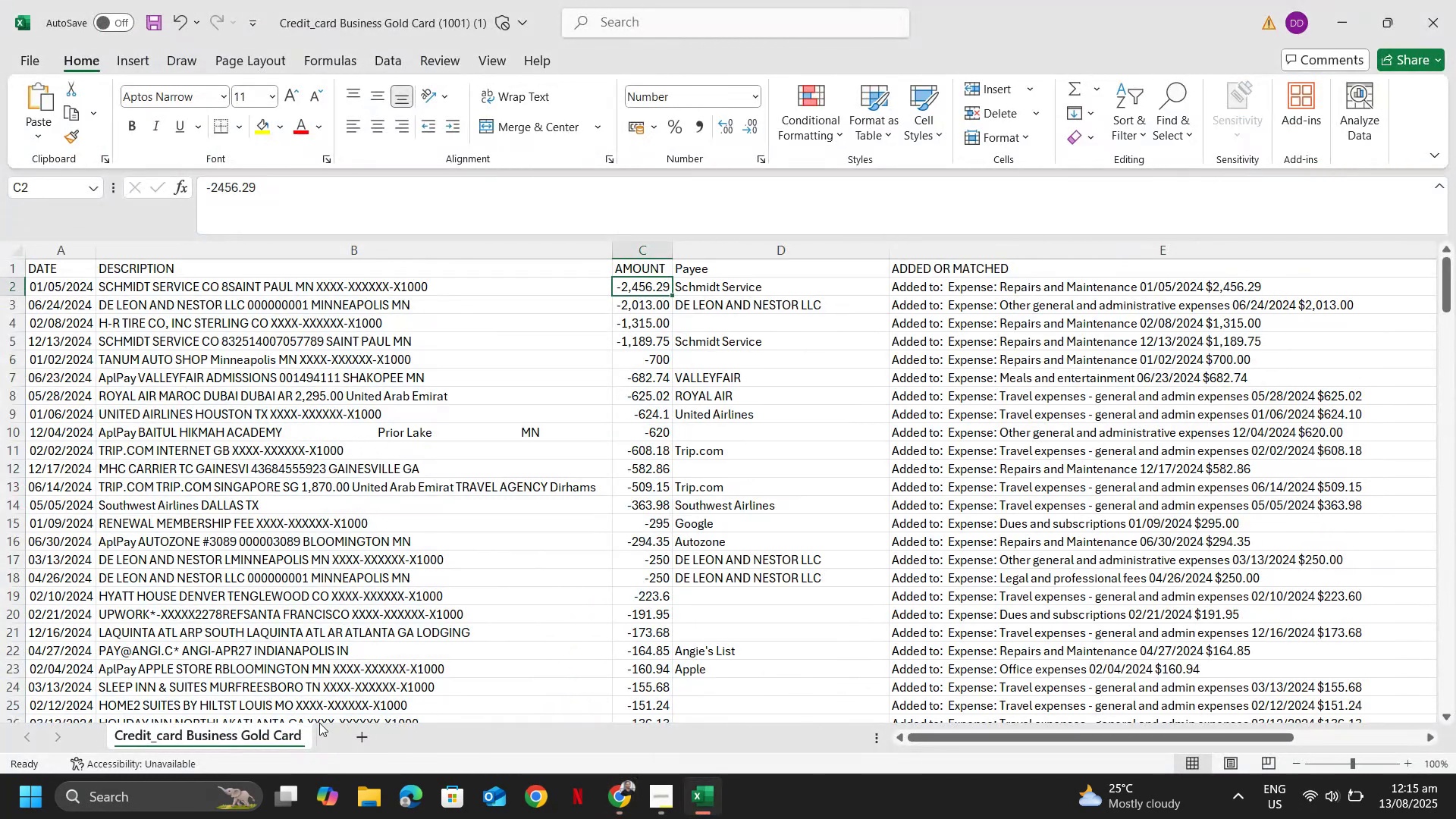 
left_click([366, 730])
 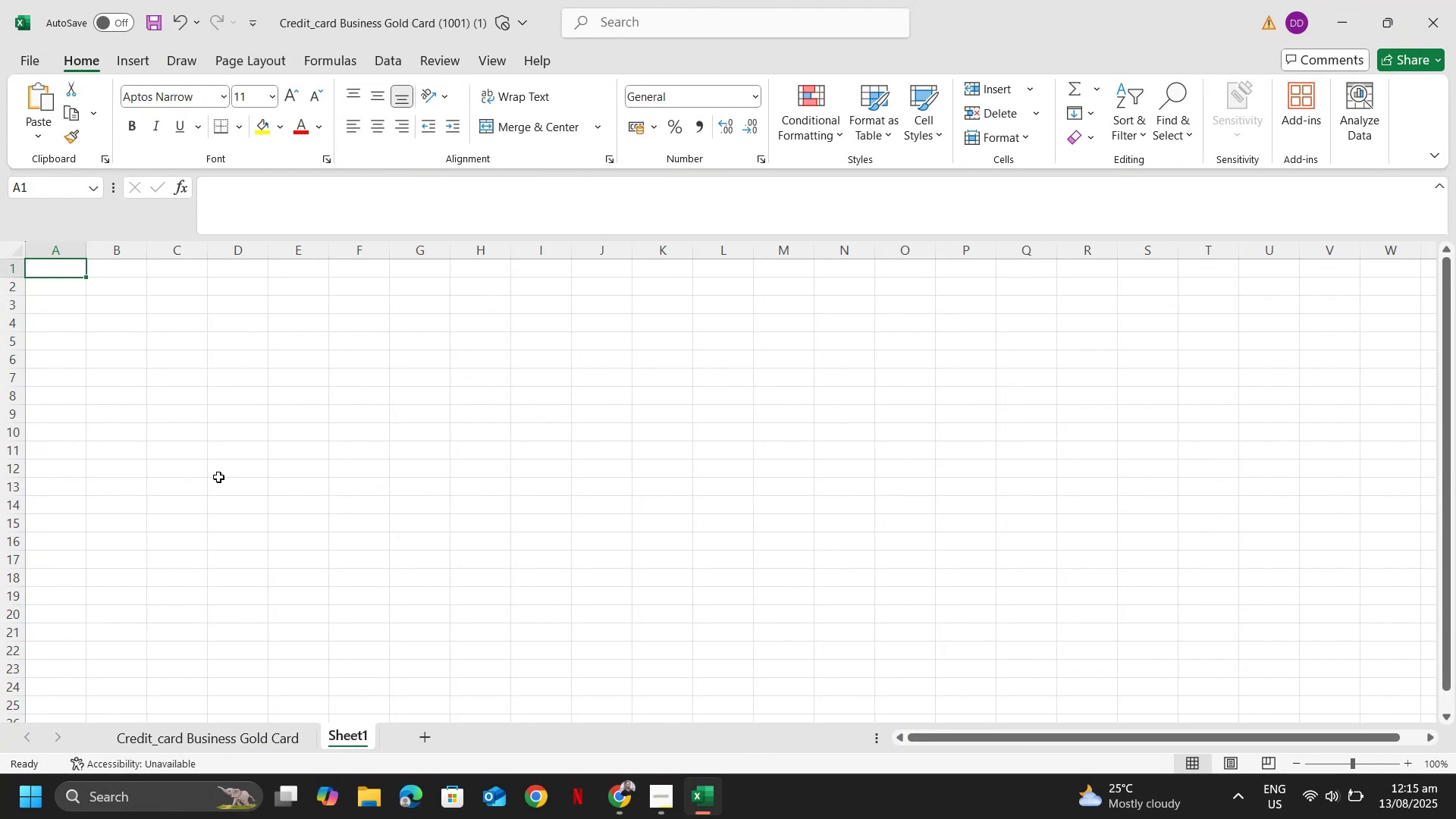 
key(Control+ControlLeft)
 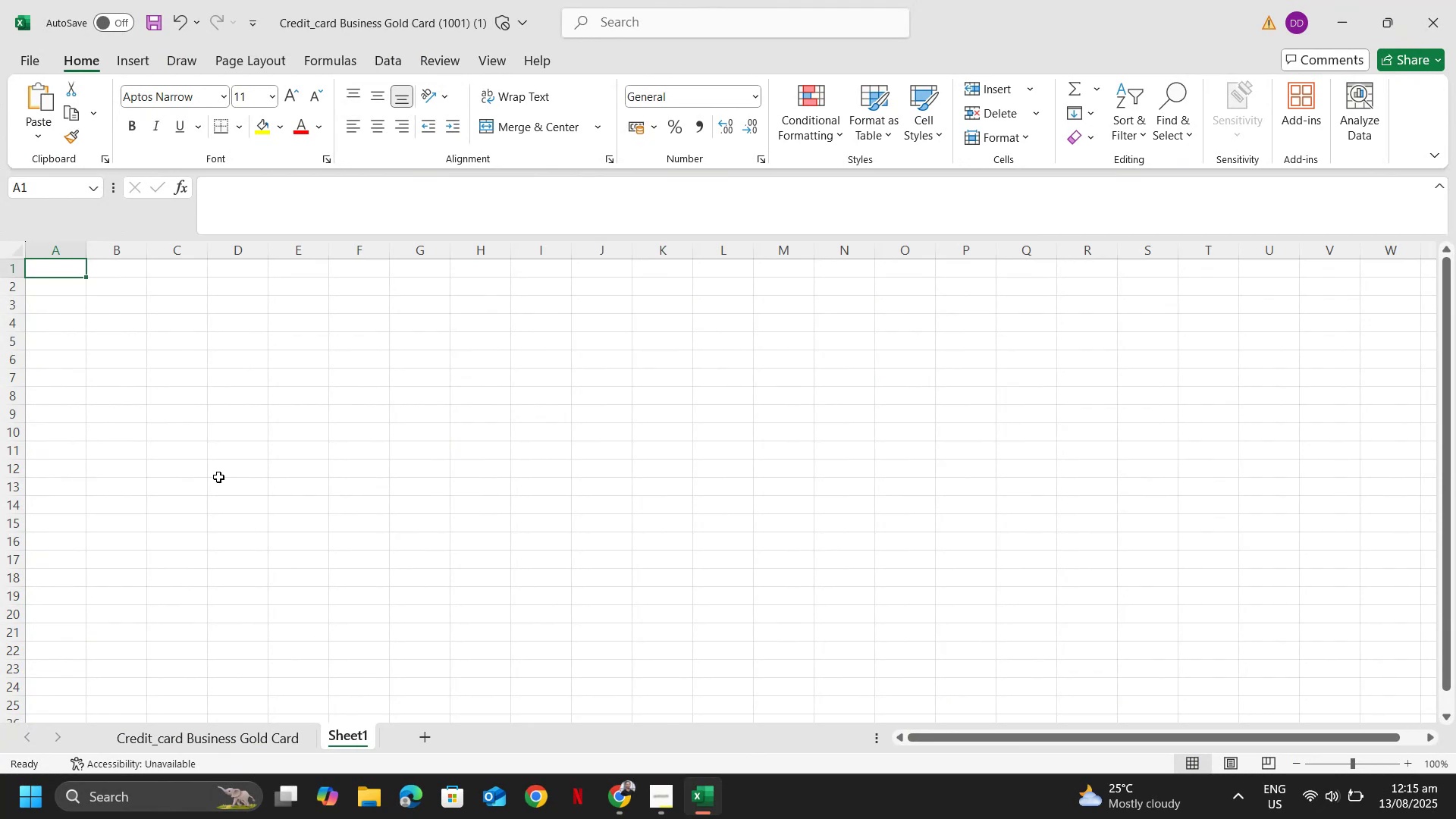 
key(Control+V)
 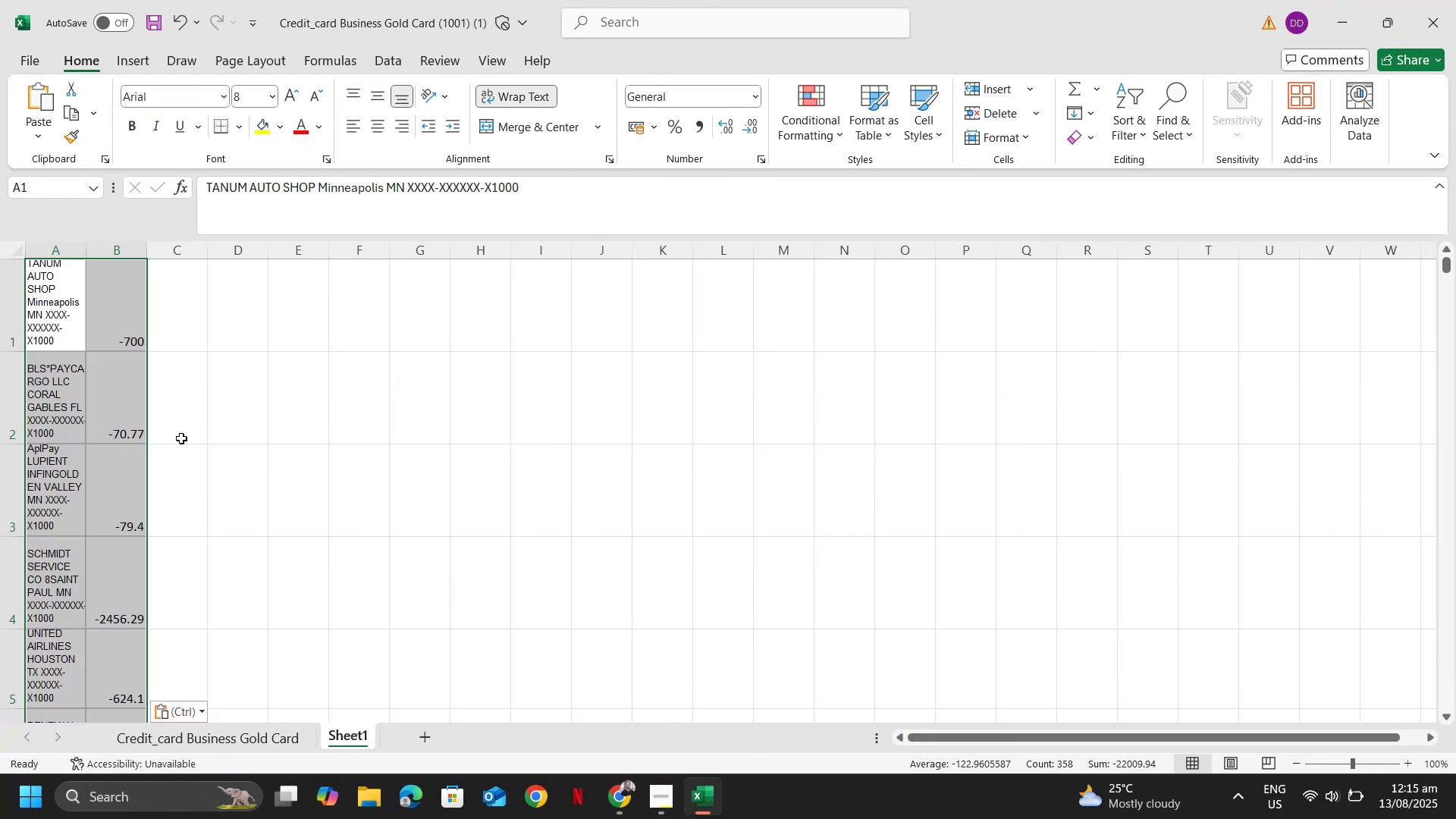 
key(Alt+AltLeft)
 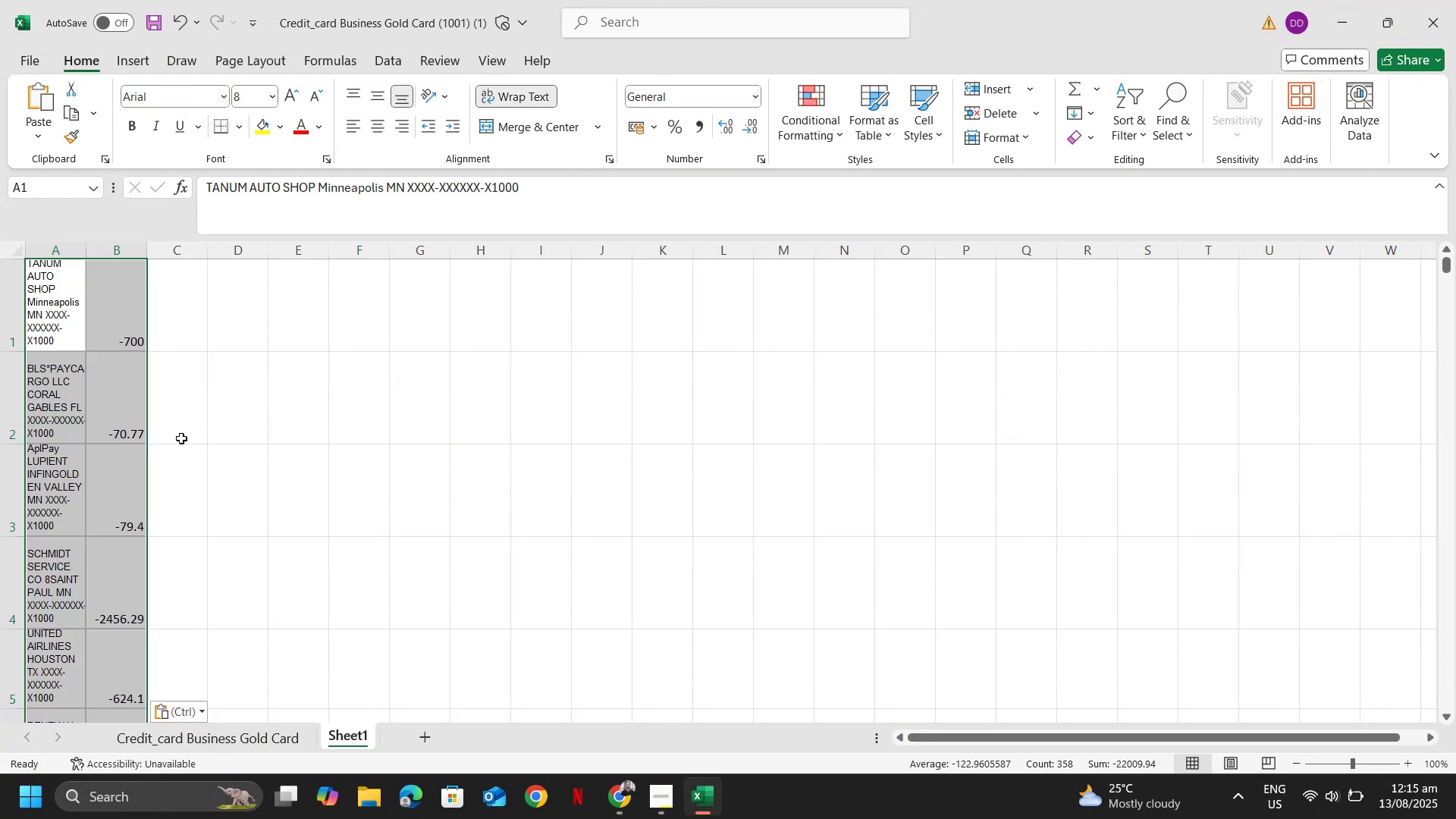 
key(Alt+Tab)
 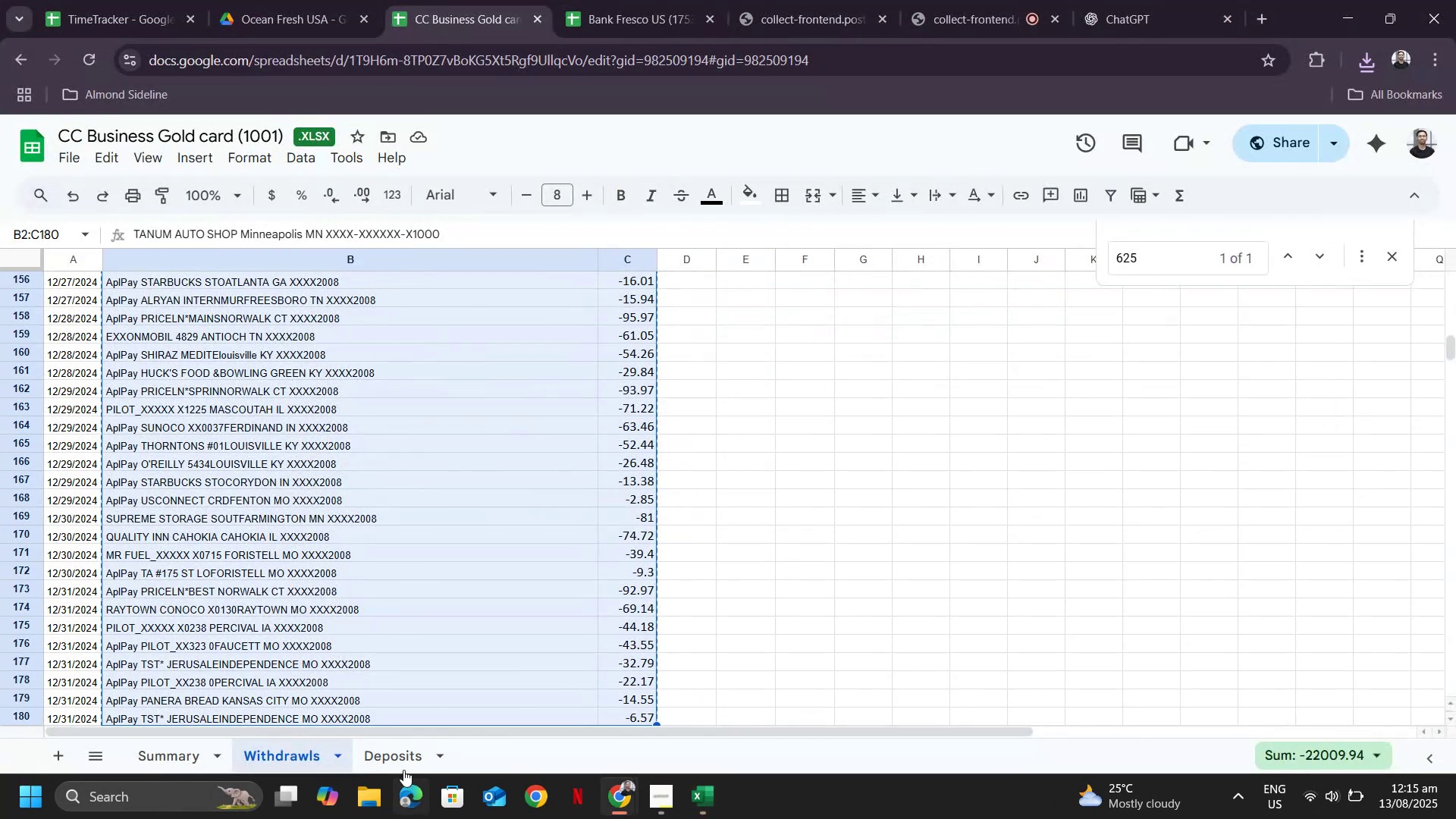 
left_click([401, 759])
 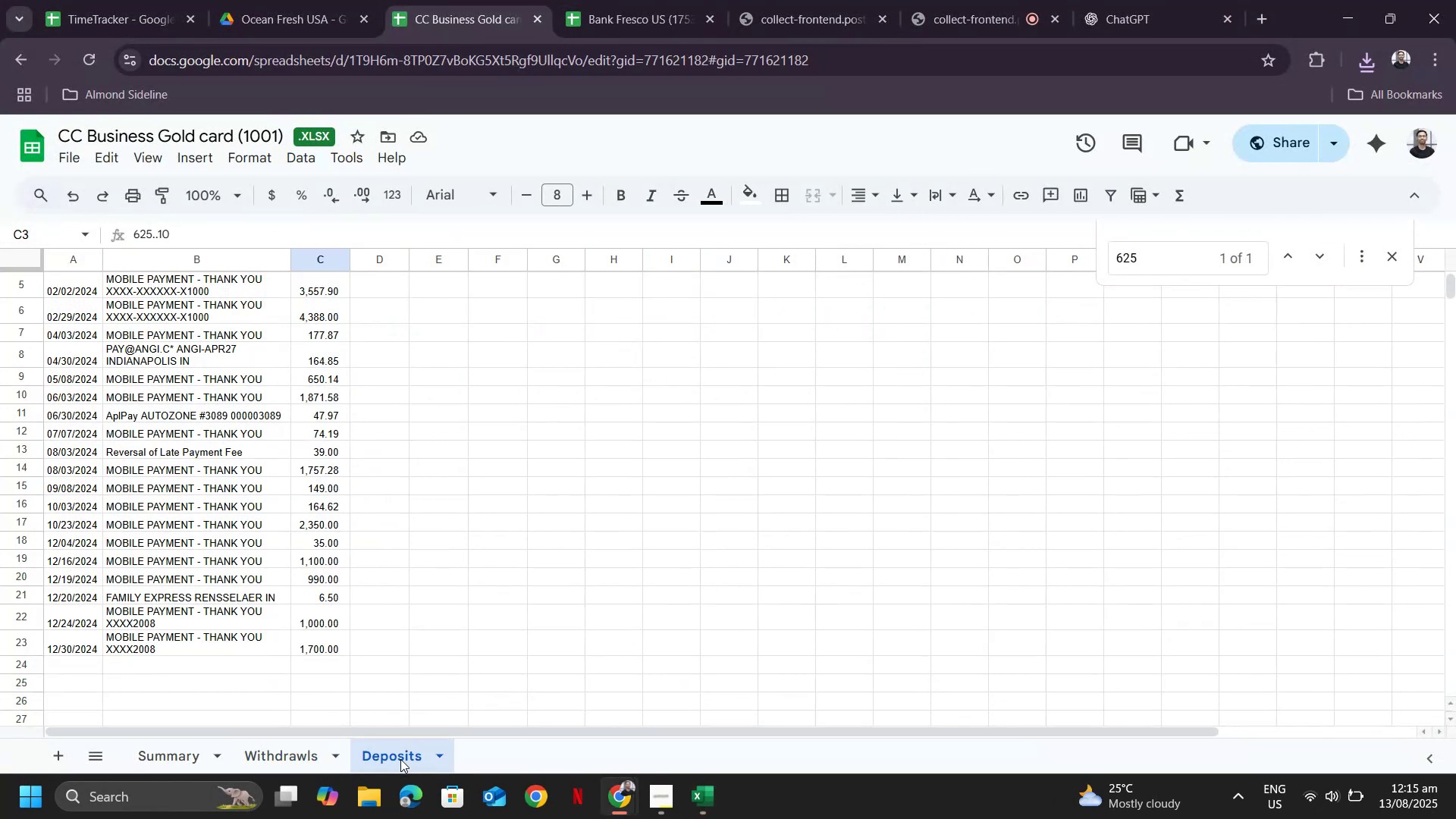 
key(ArrowUp)
 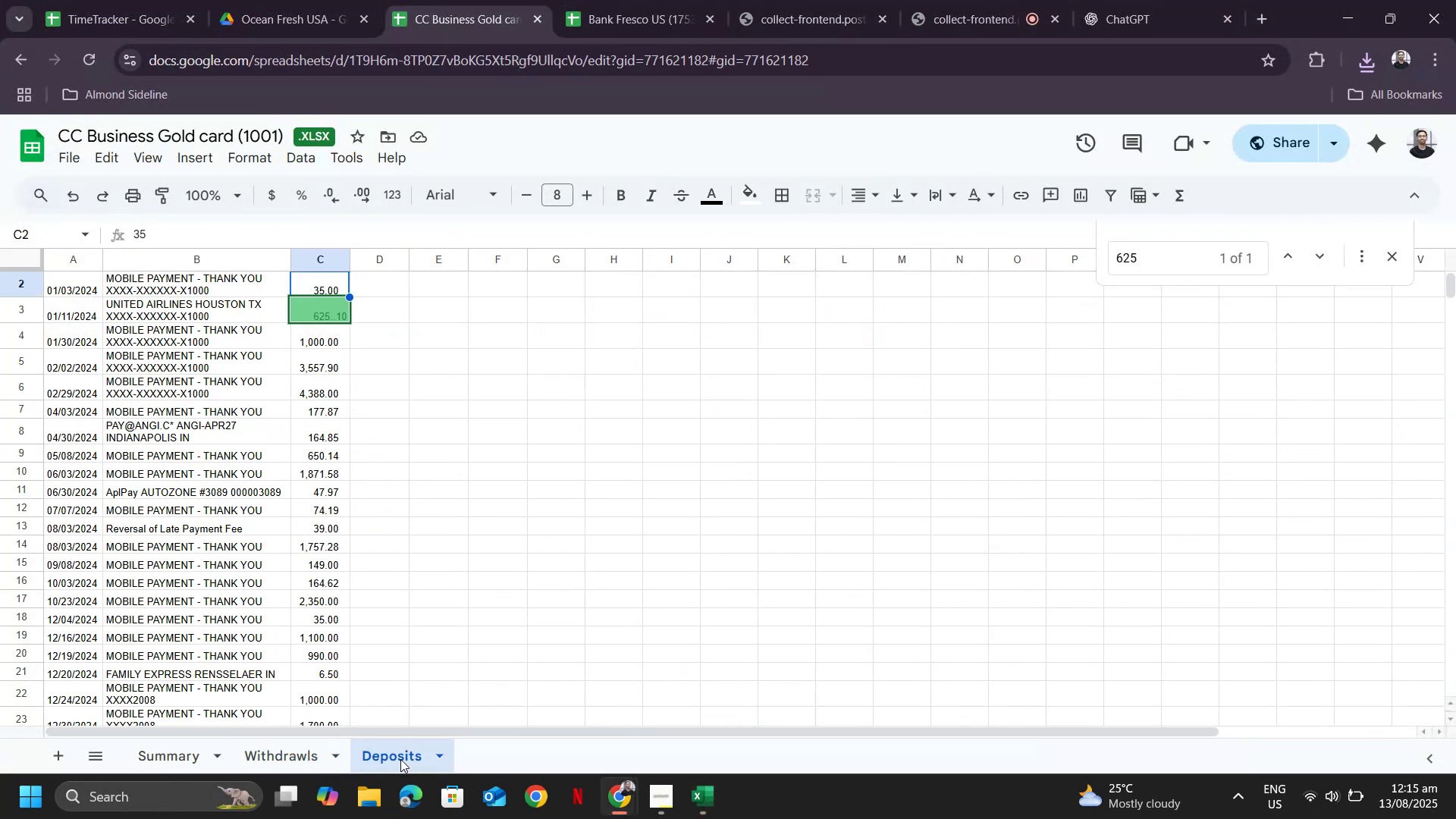 
key(Control+ArrowUp)
 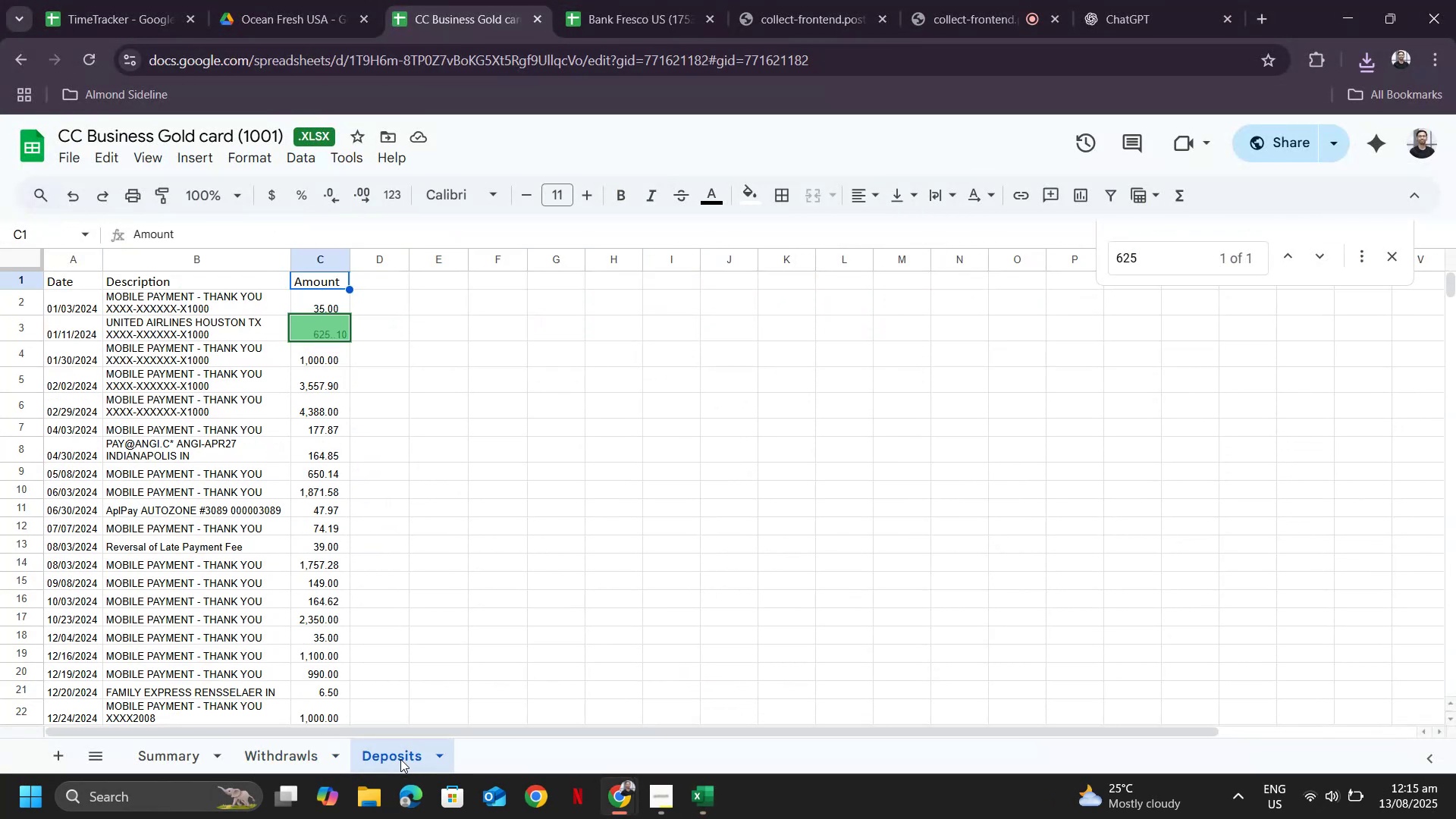 
key(ArrowDown)
 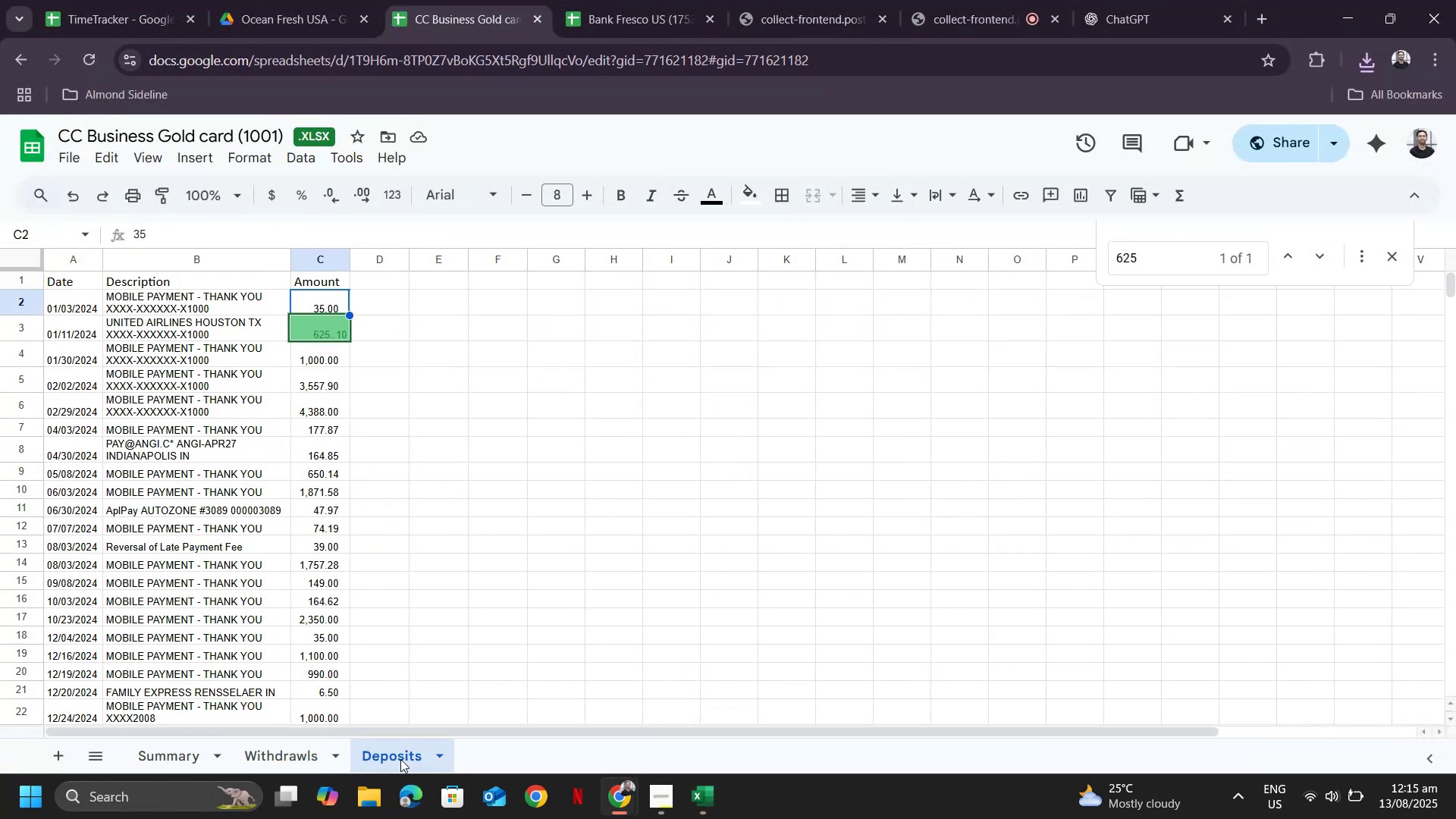 
key(ArrowLeft)
 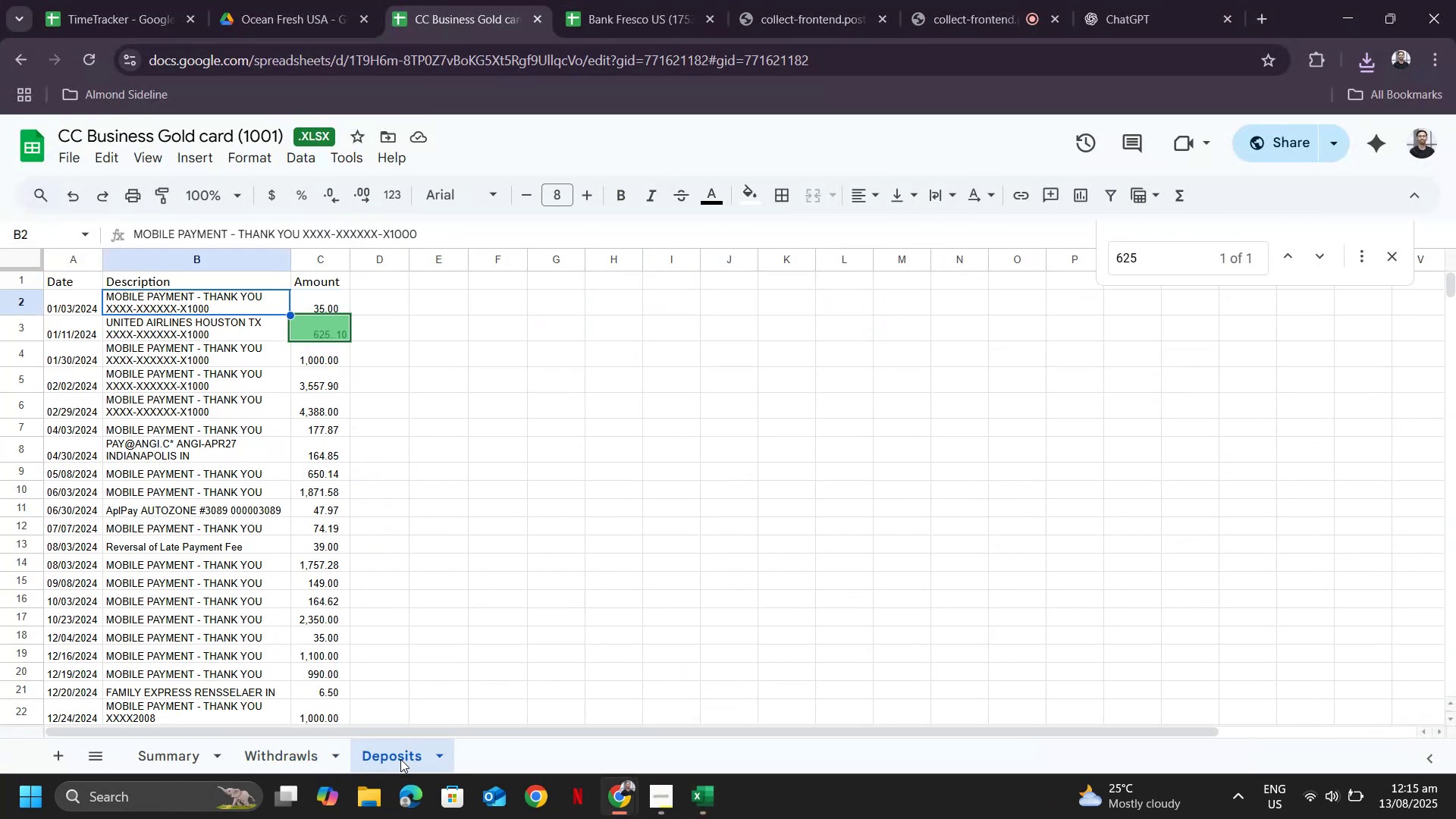 
key(Shift+ArrowRight)
 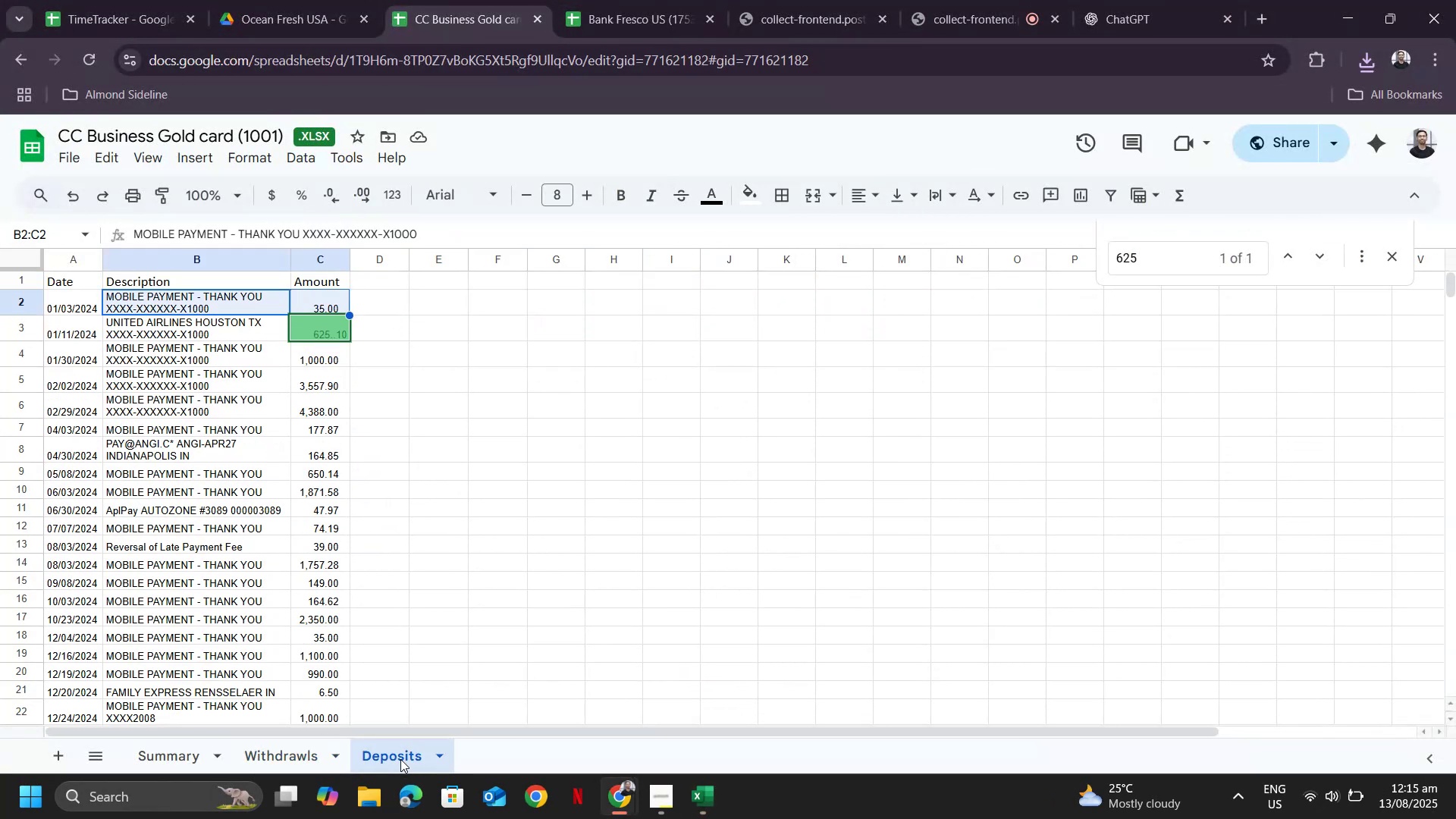 
key(Control+Shift+ArrowDown)
 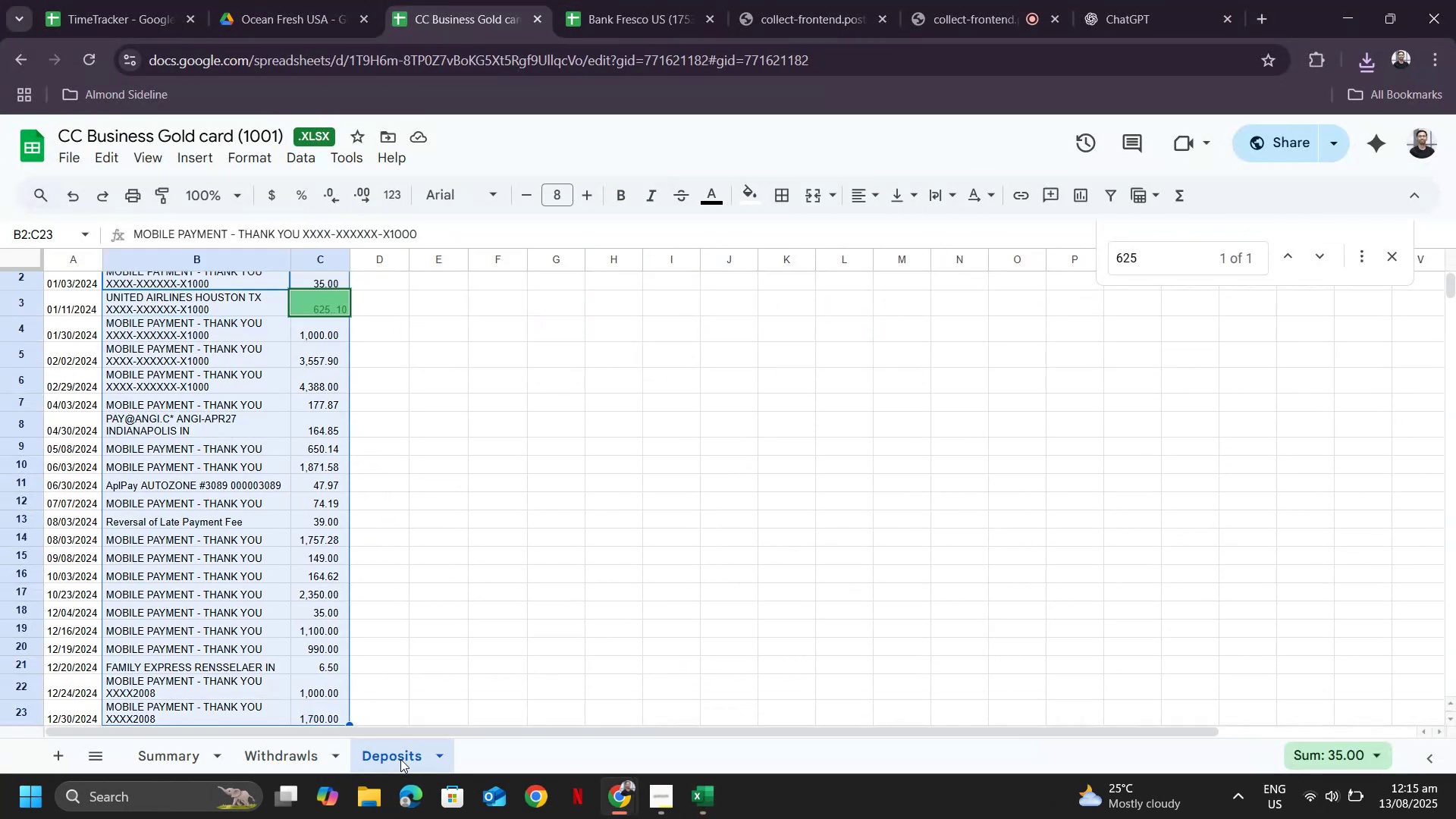 
key(Control+C)
 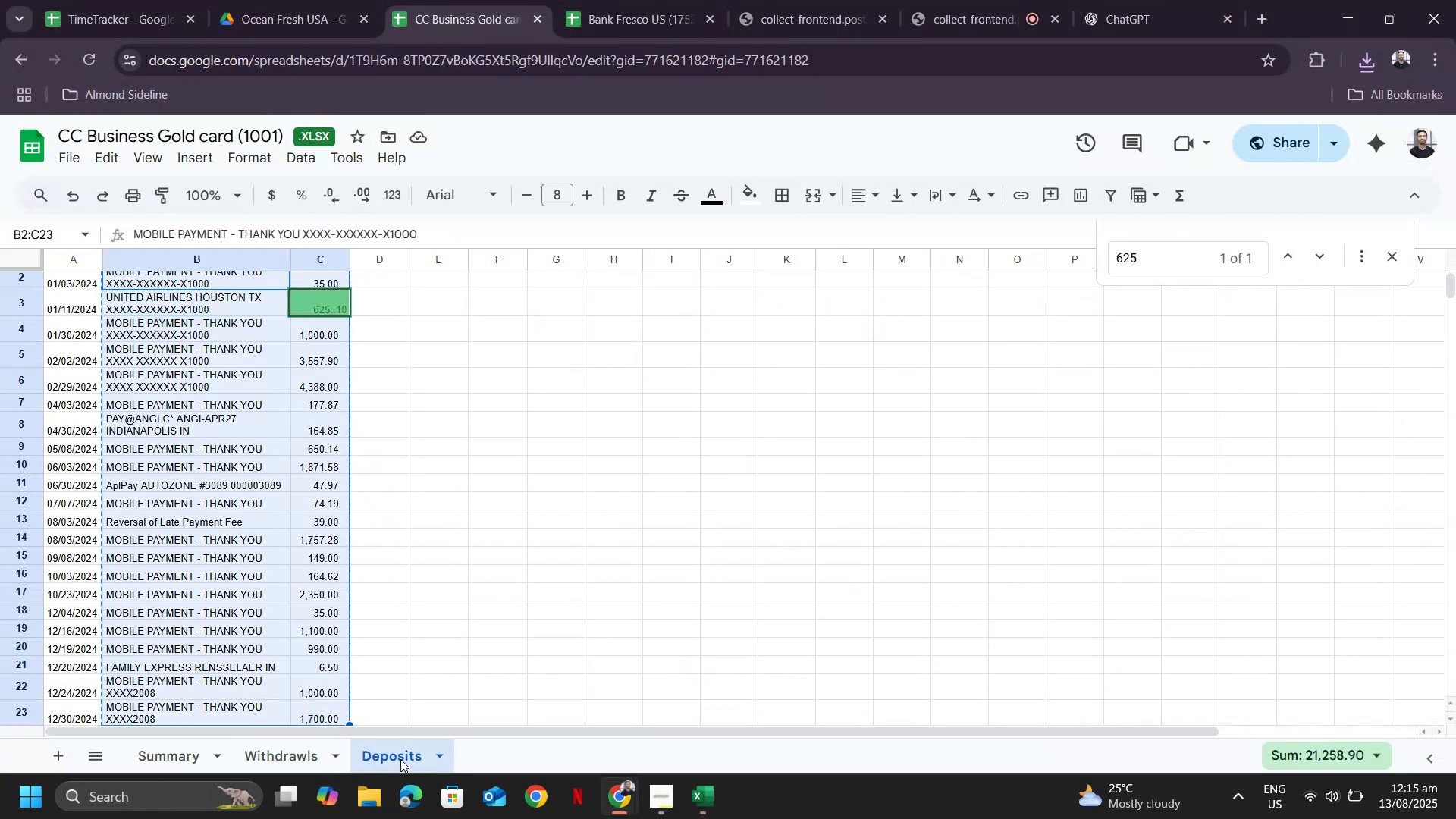 
key(Alt+AltLeft)
 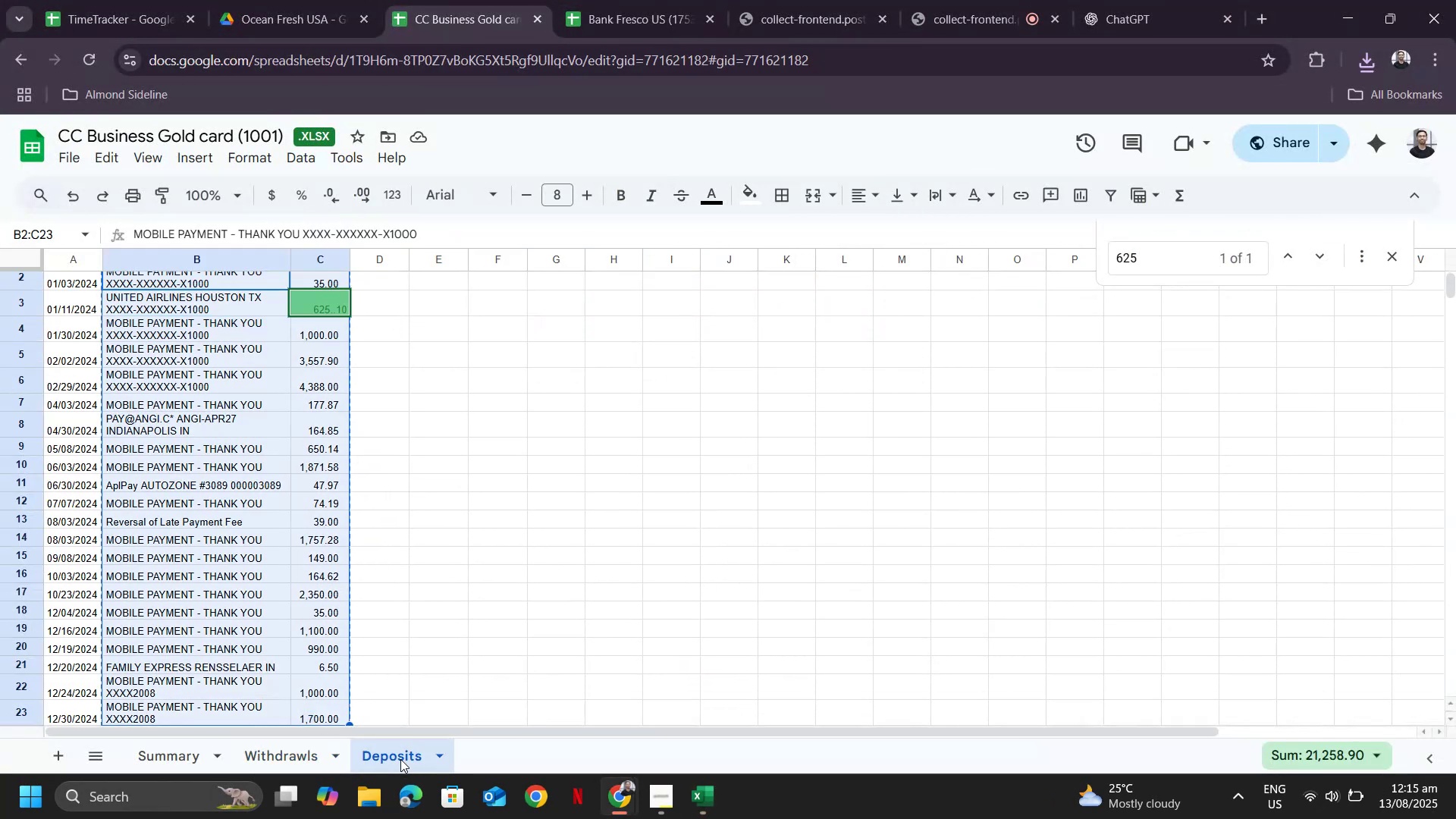 
key(Alt+Tab)
 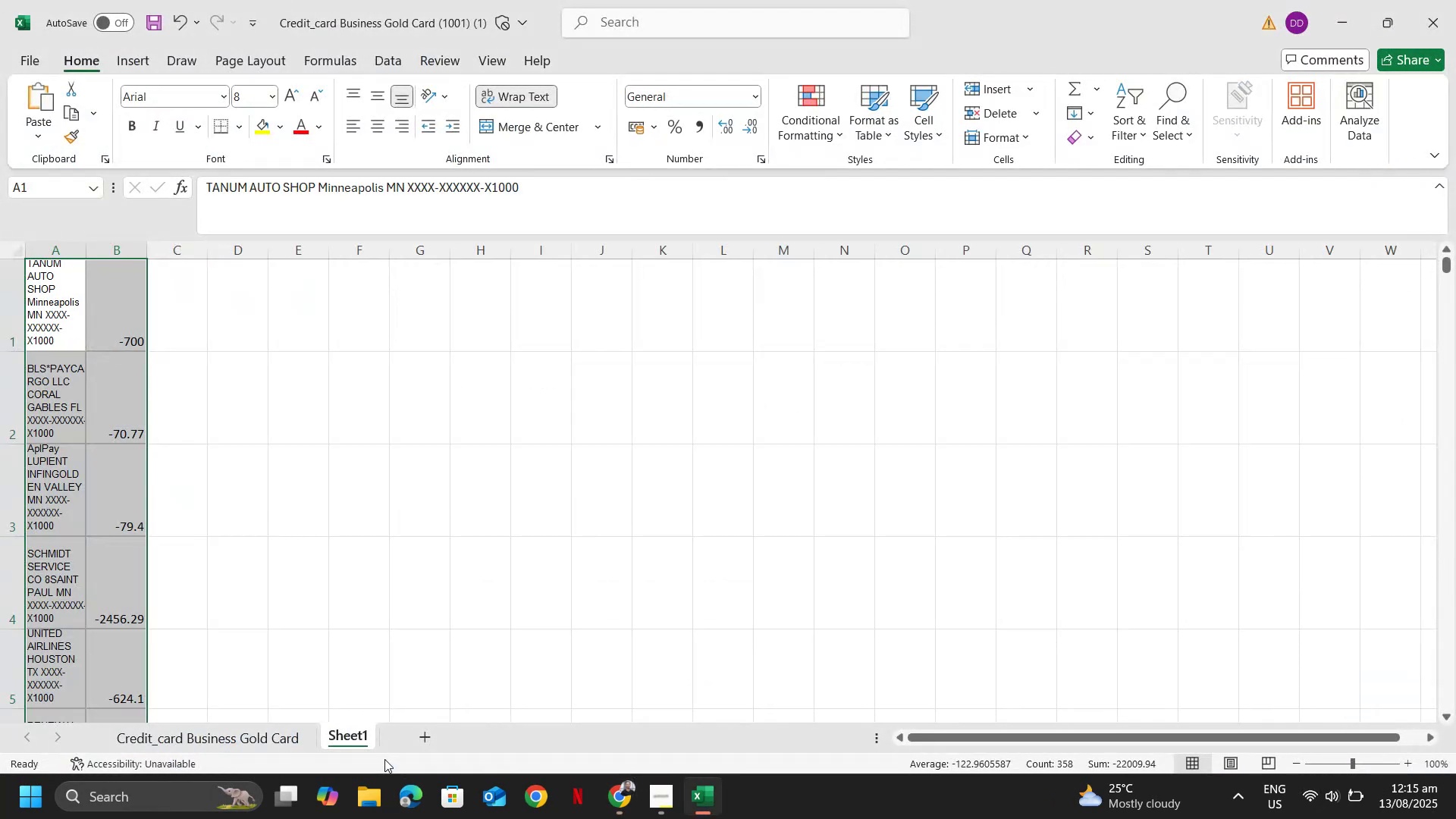 
key(Control+ArrowDown)
 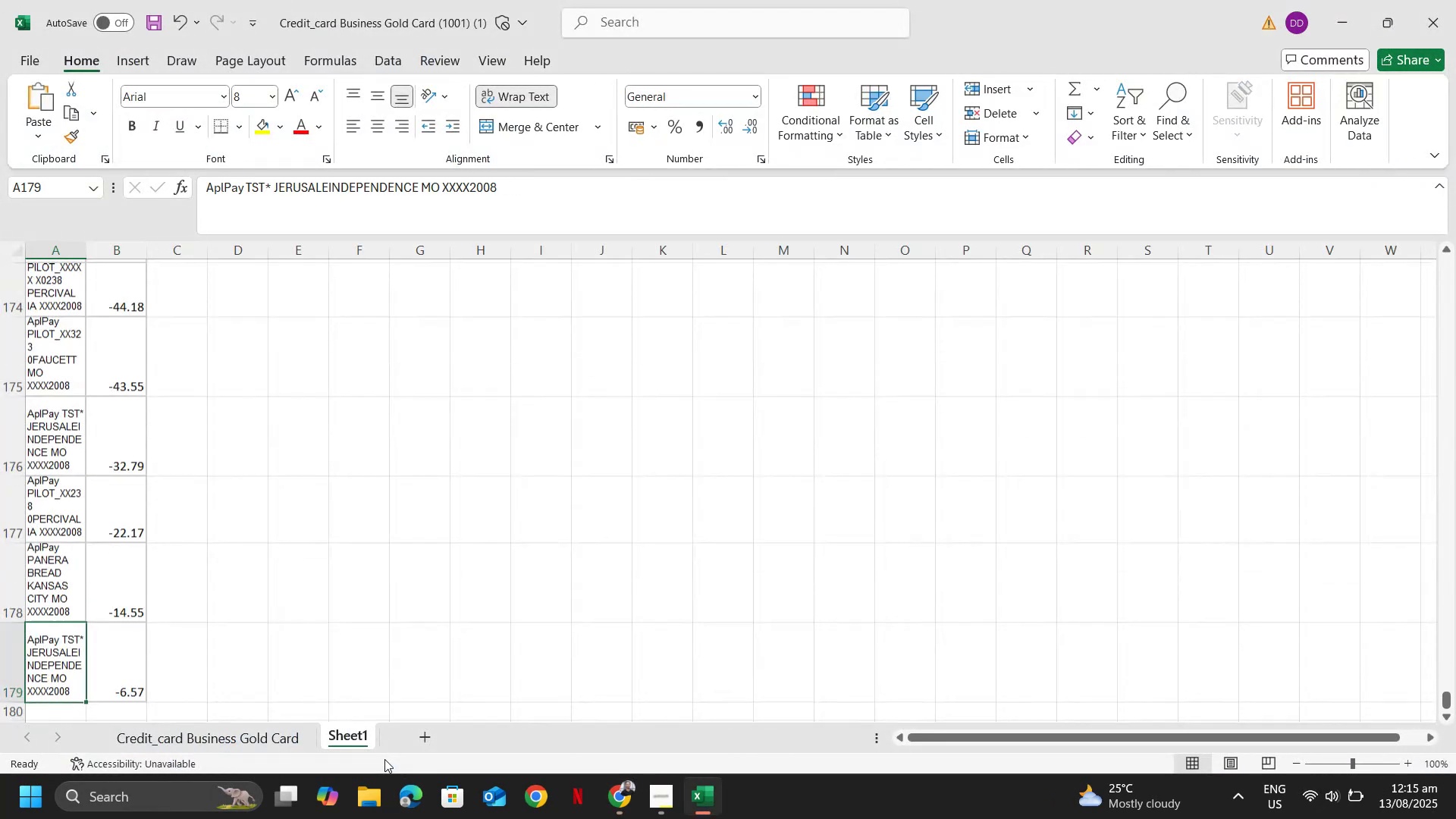 
key(ArrowDown)
 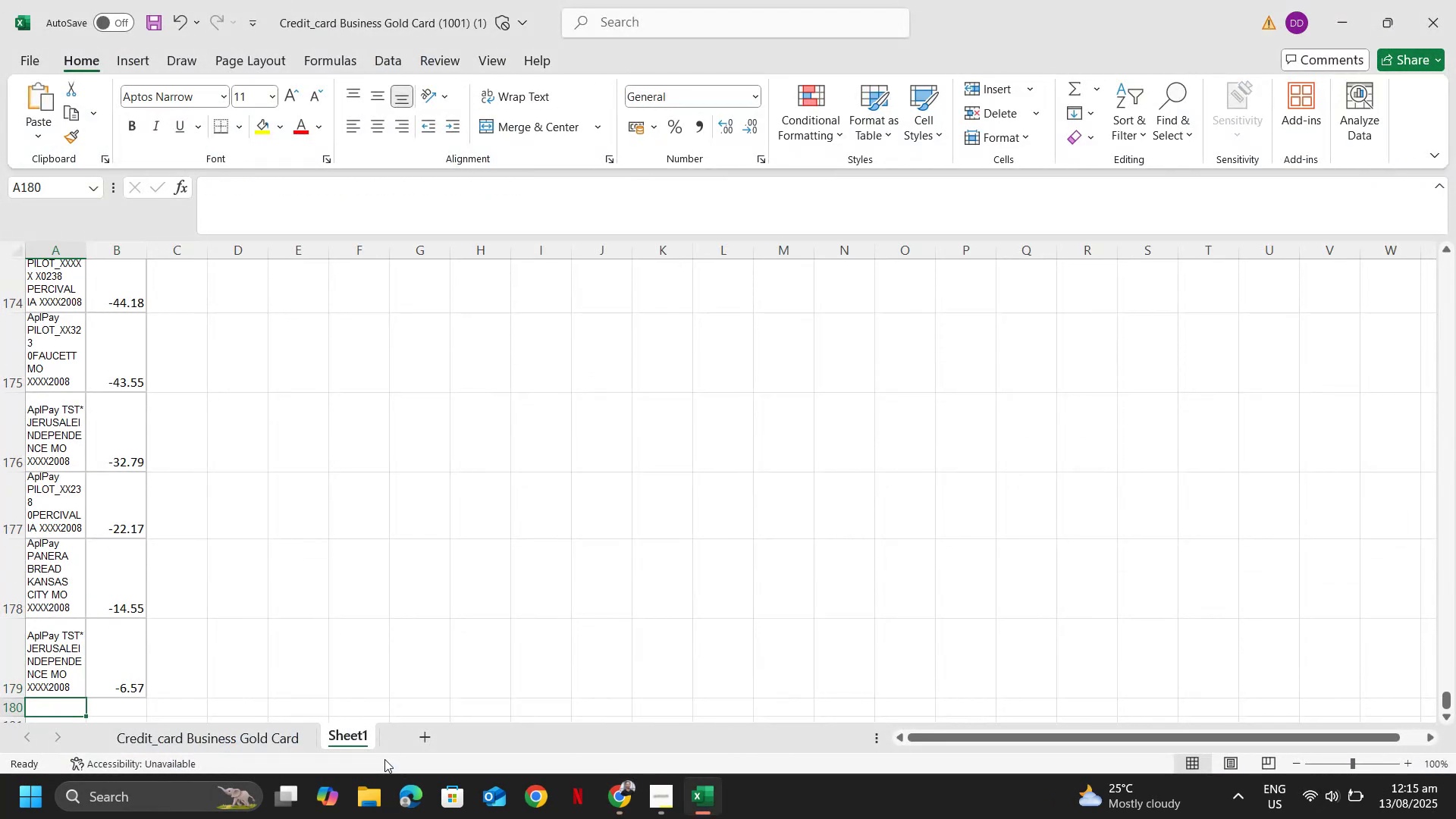 
key(Control+ControlLeft)
 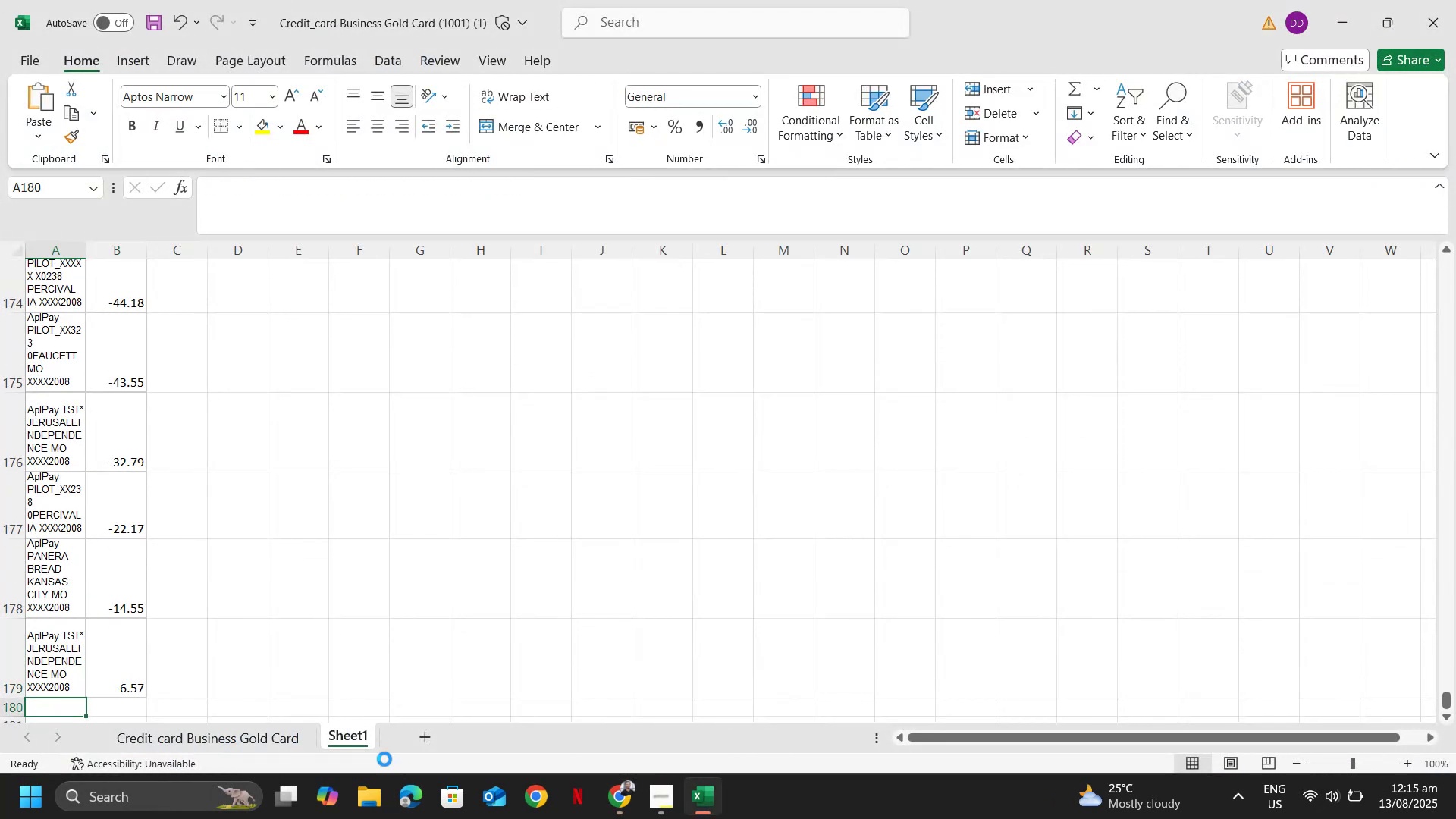 
key(Control+V)
 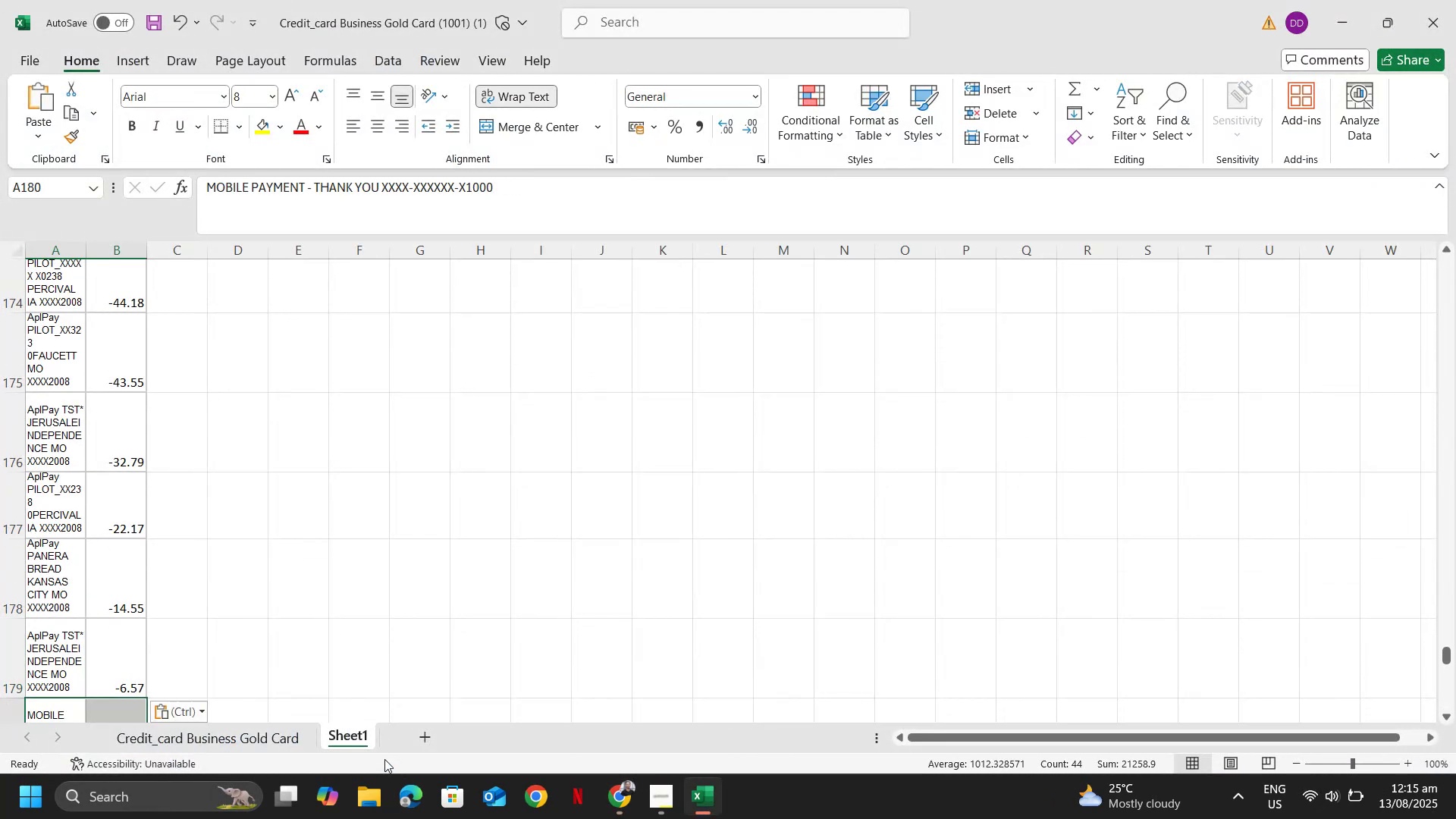 
key(Control+ArrowUp)
 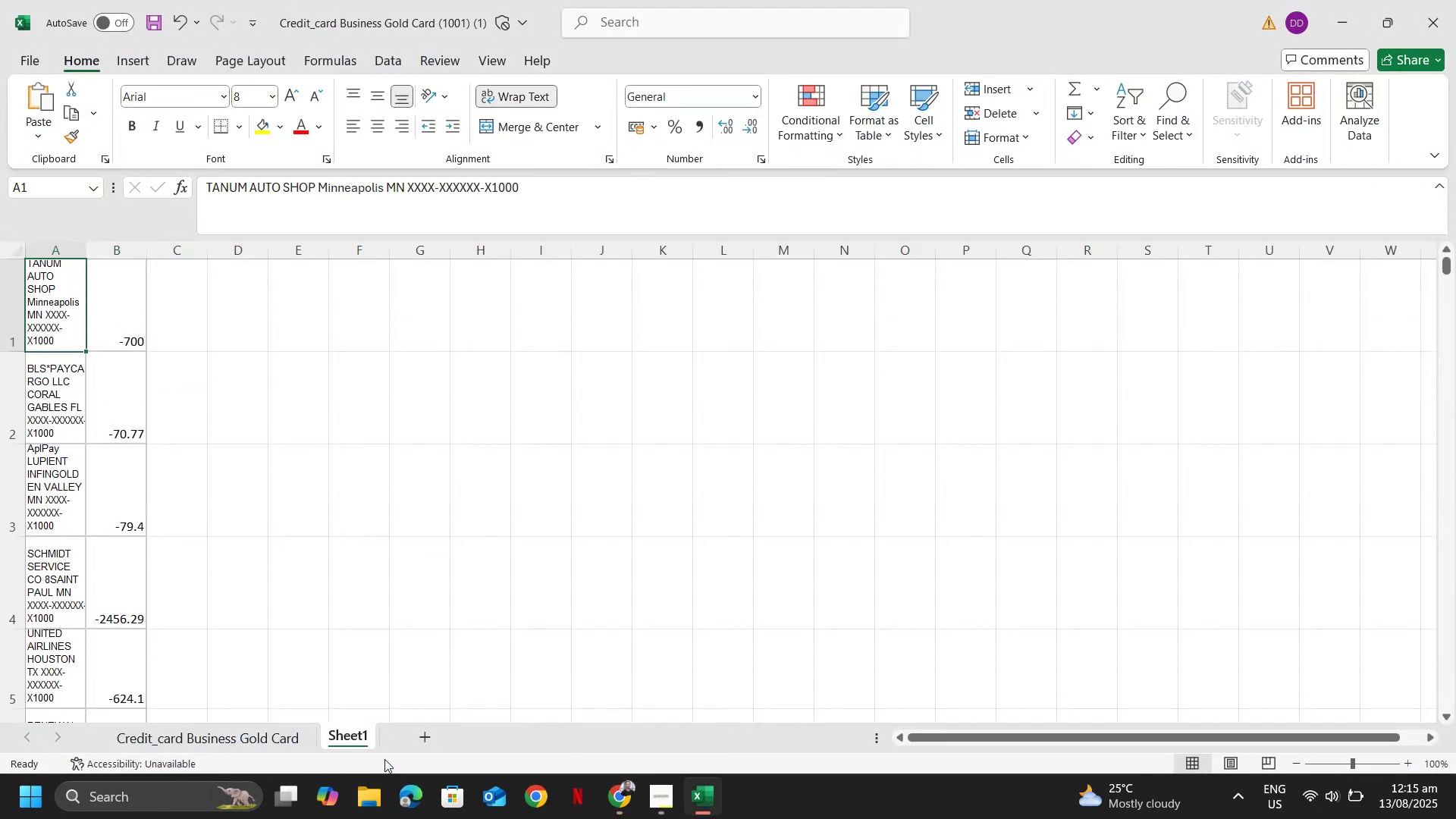 
key(ArrowDown)
 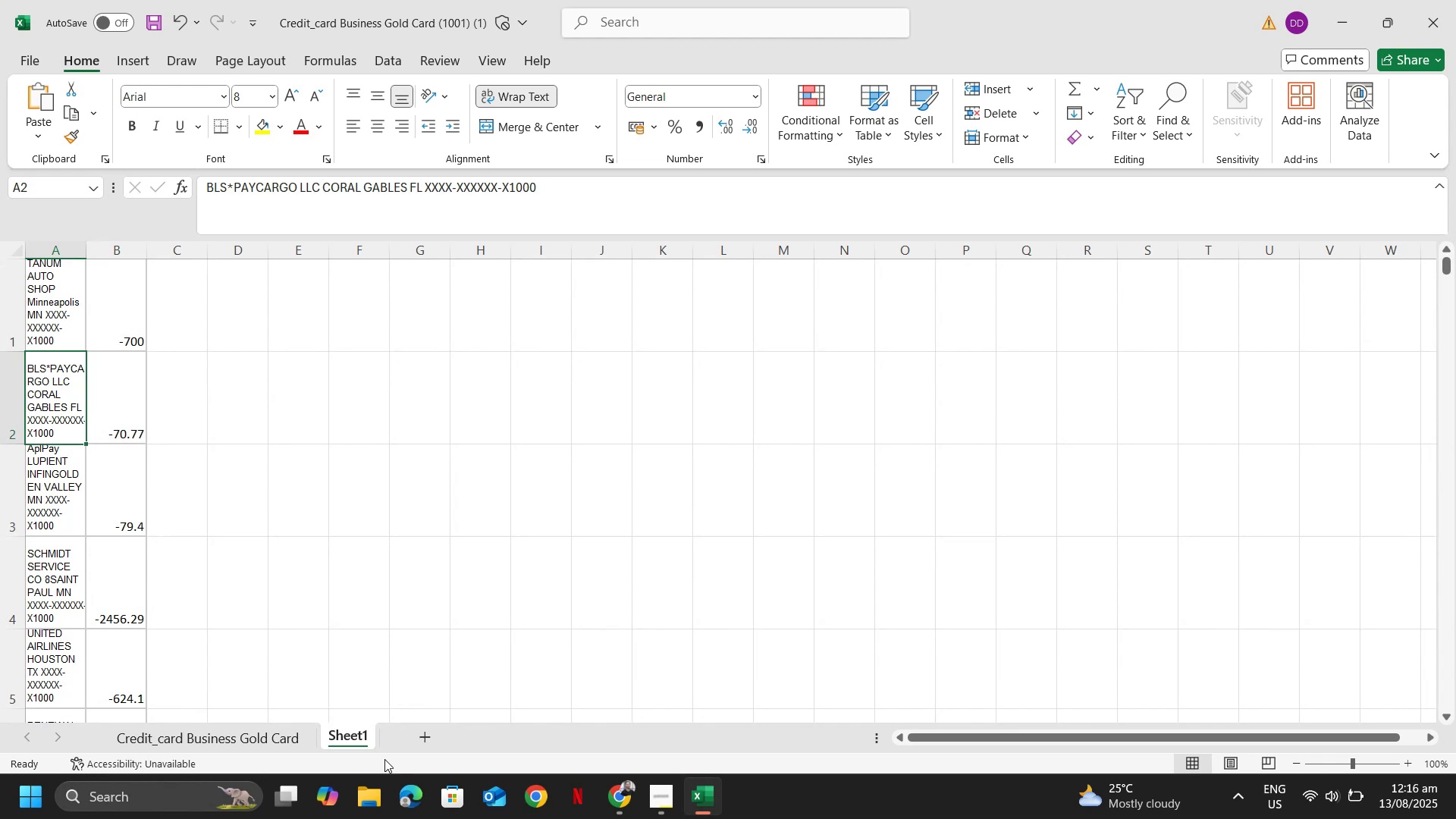 
key(ArrowUp)
 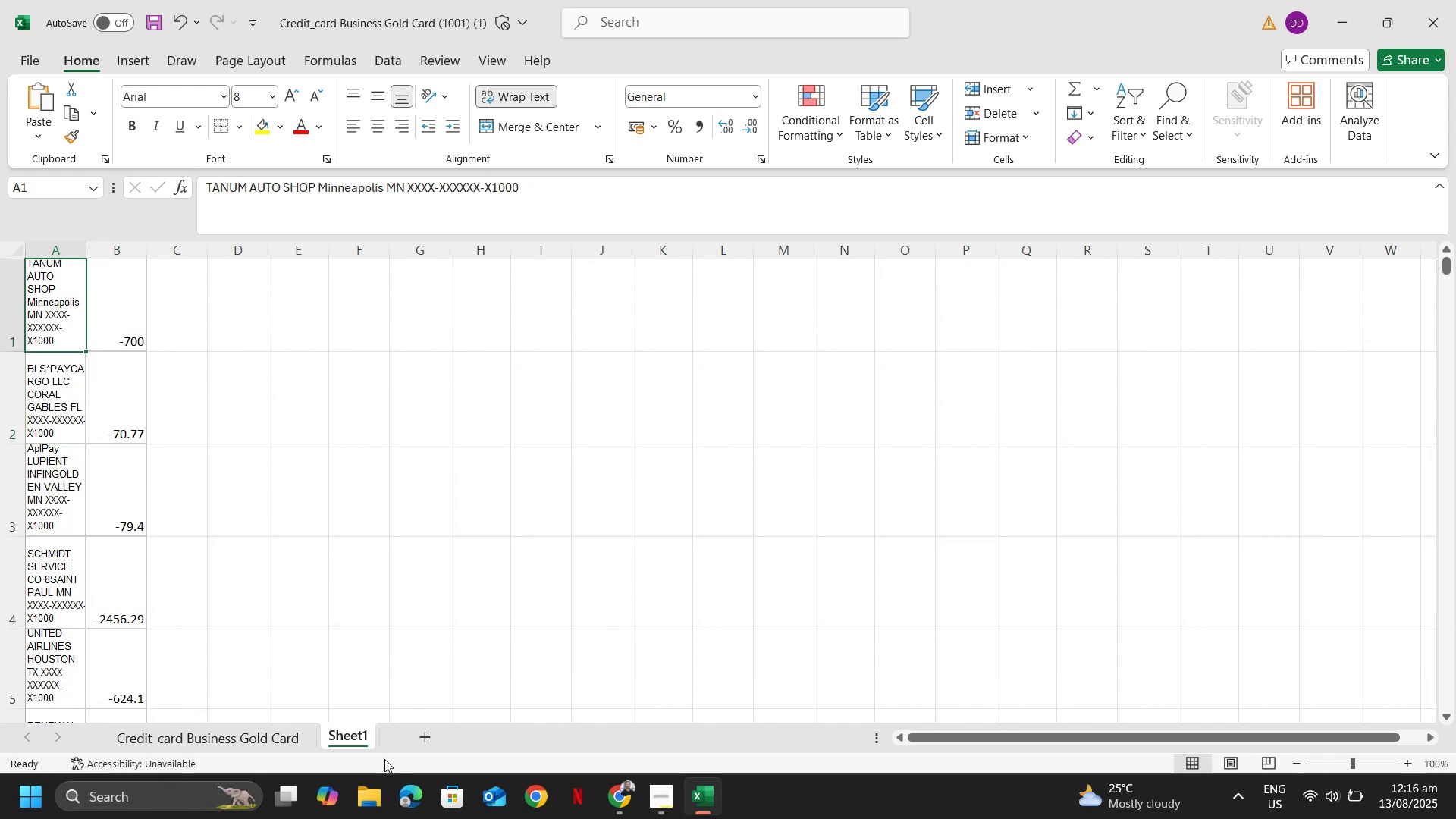 
key(ArrowUp)
 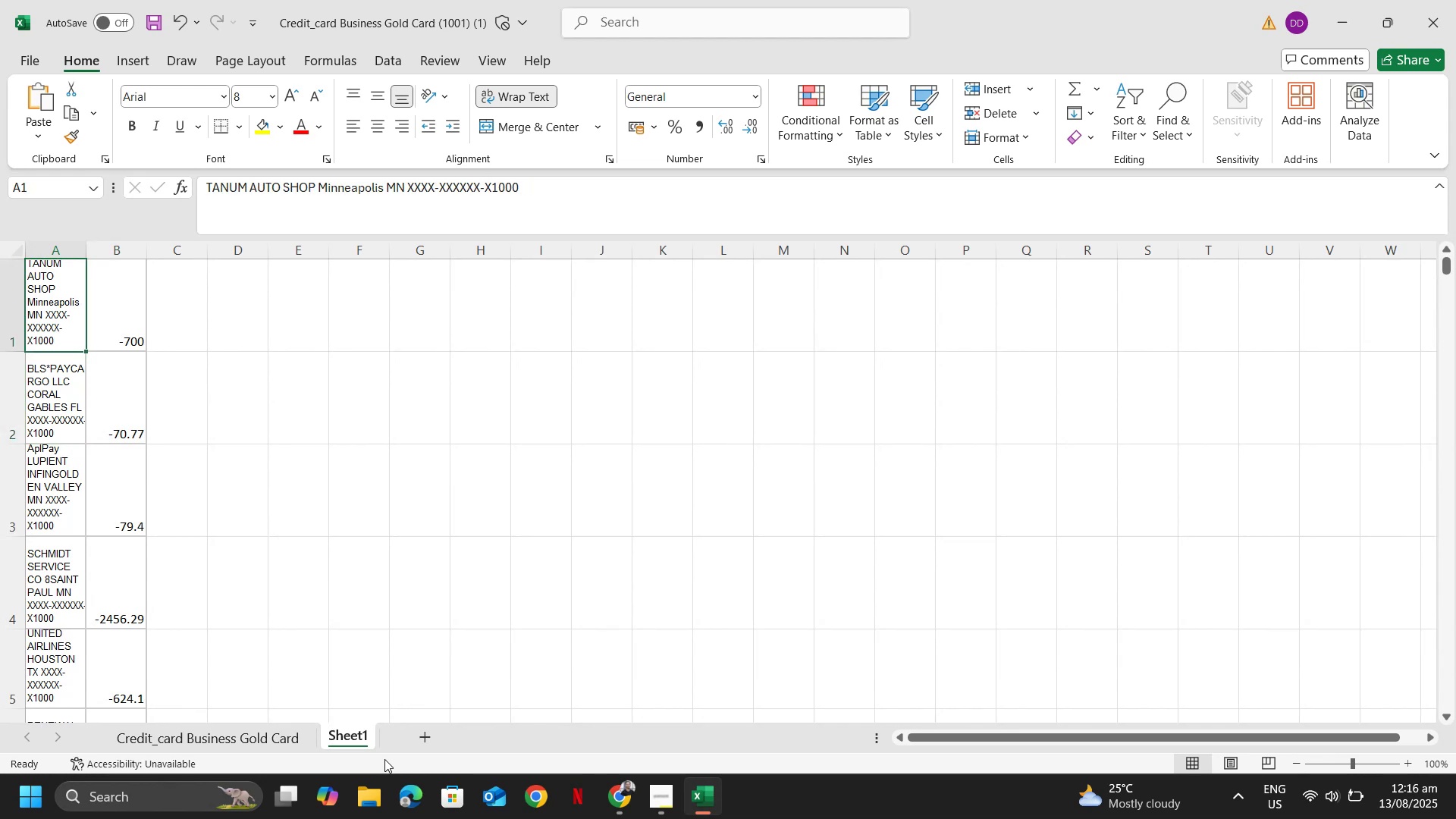 
key(Control+ControlLeft)
 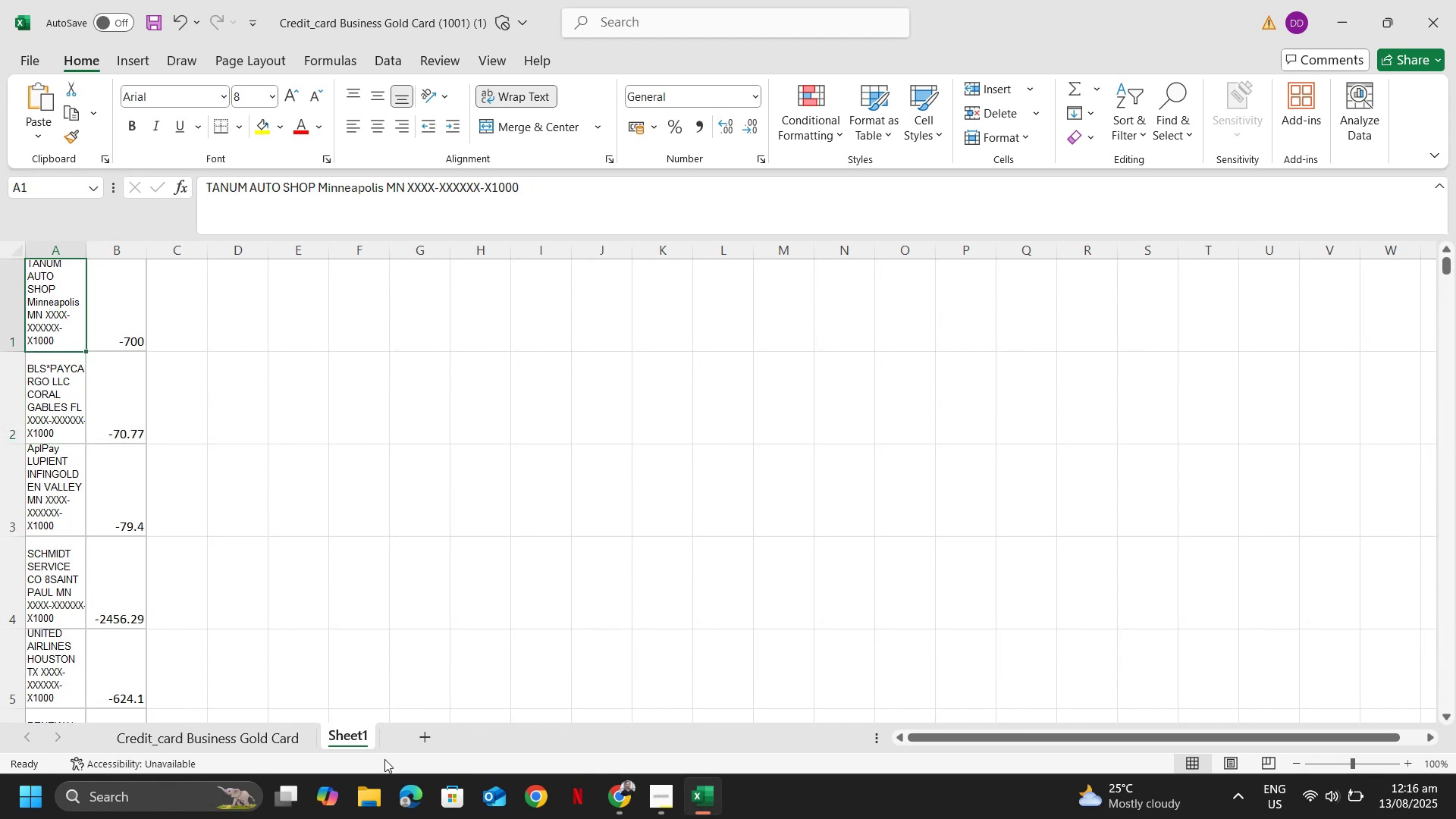 
key(Control+Shift+ShiftLeft)
 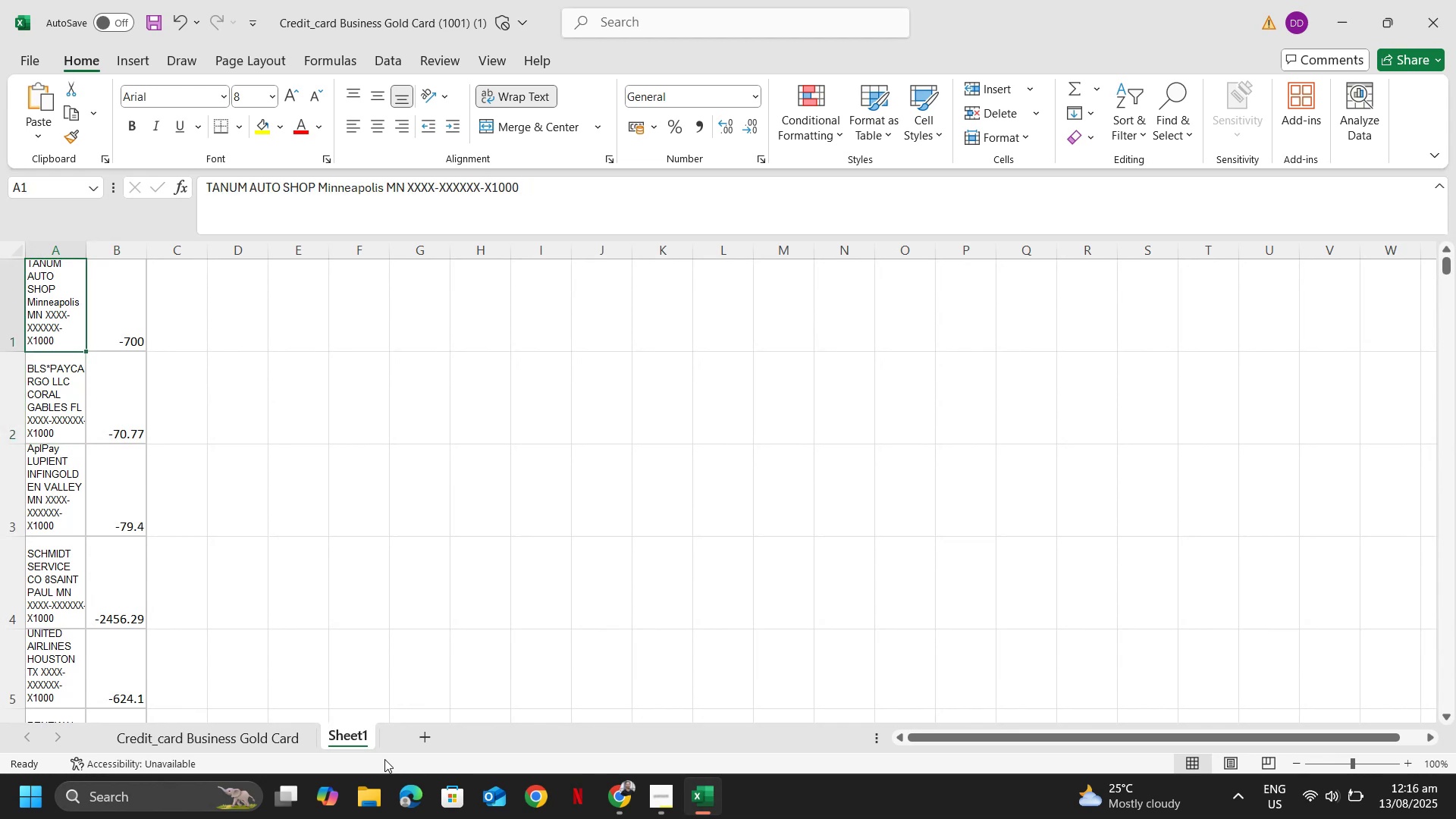 
key(Control+Shift+ArrowDown)
 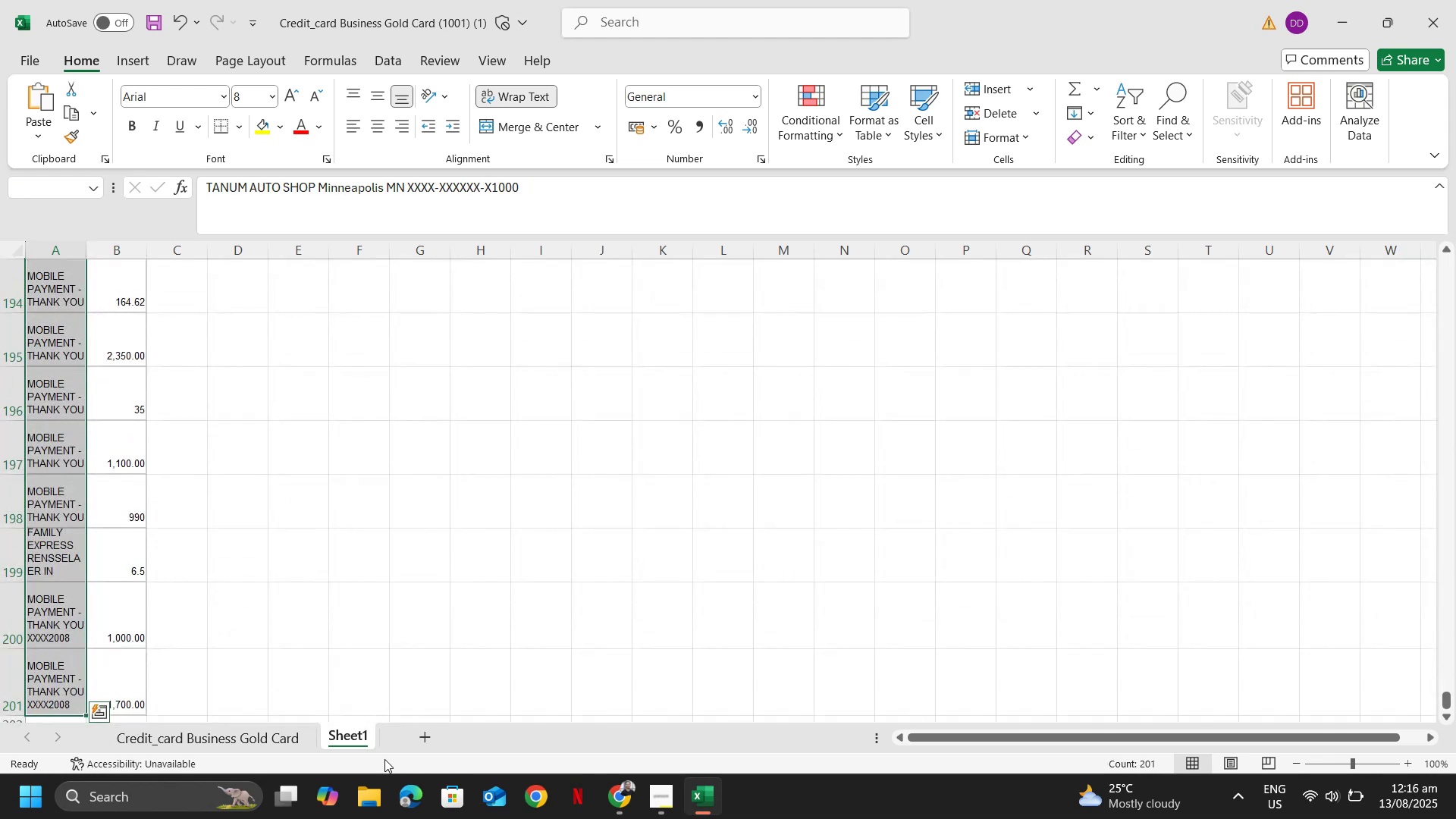 
key(Control+ArrowUp)
 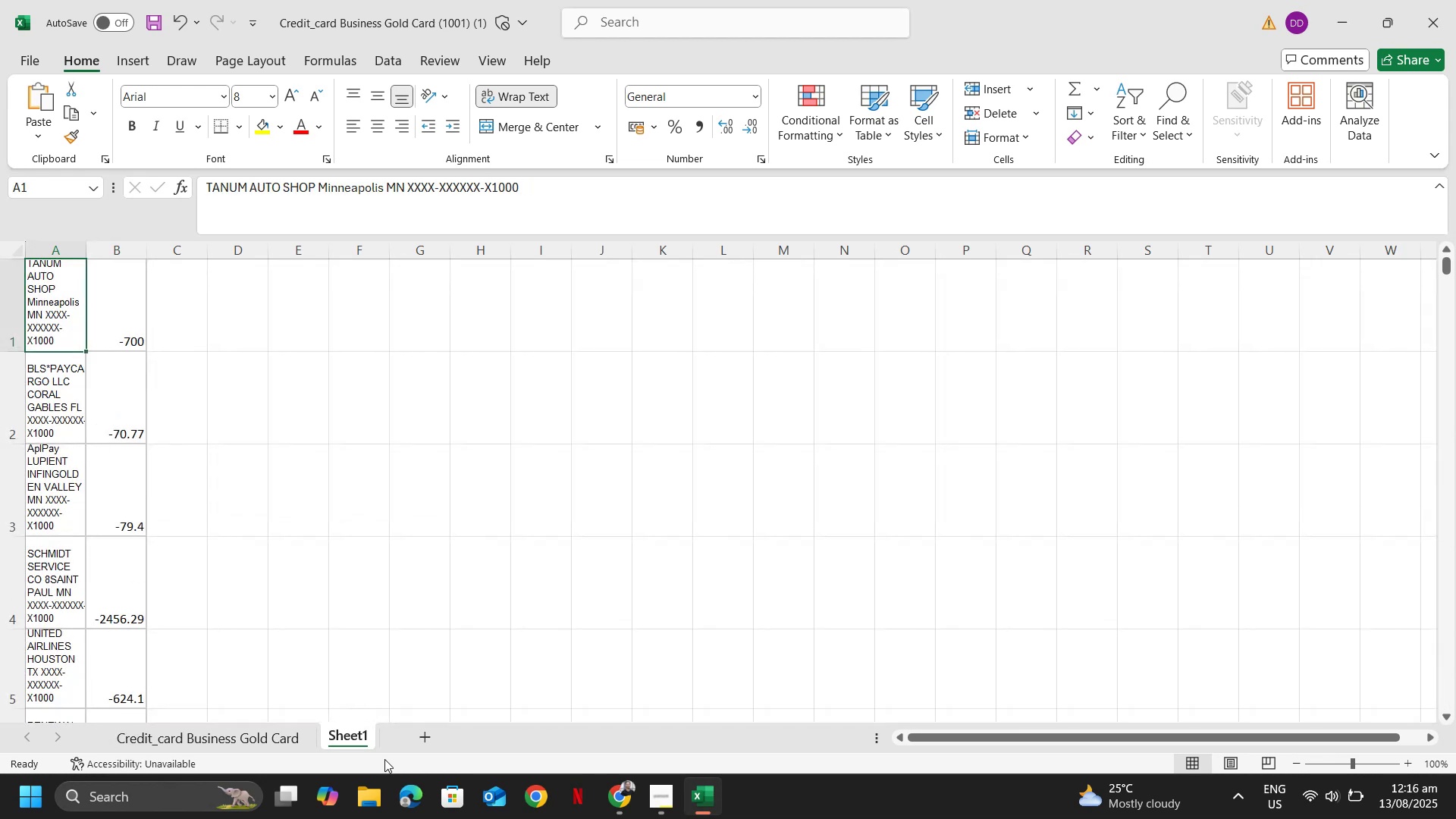 
key(Control+Shift+ShiftRight)
 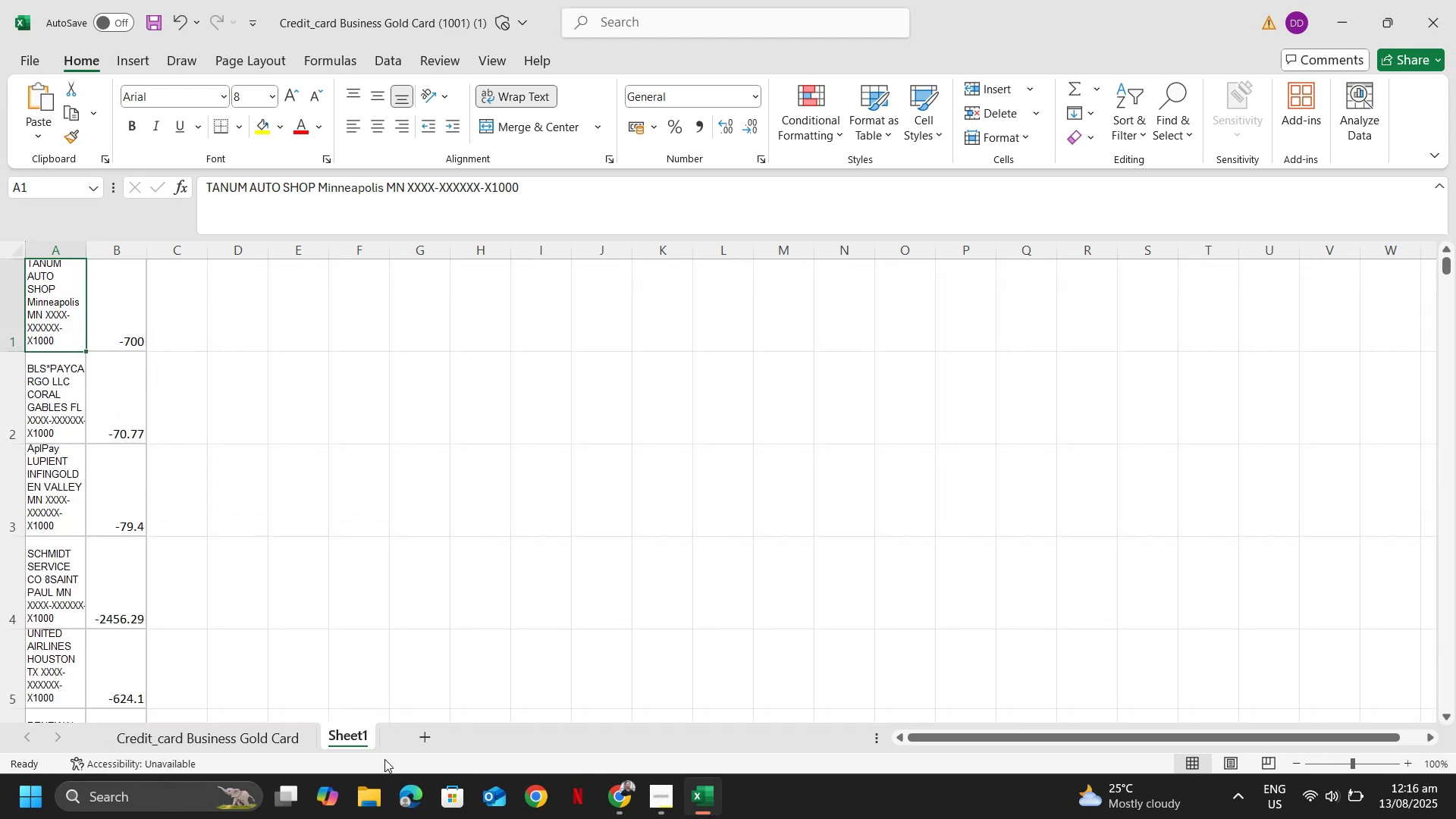 
hold_key(key=ControlLeft, duration=1.46)
 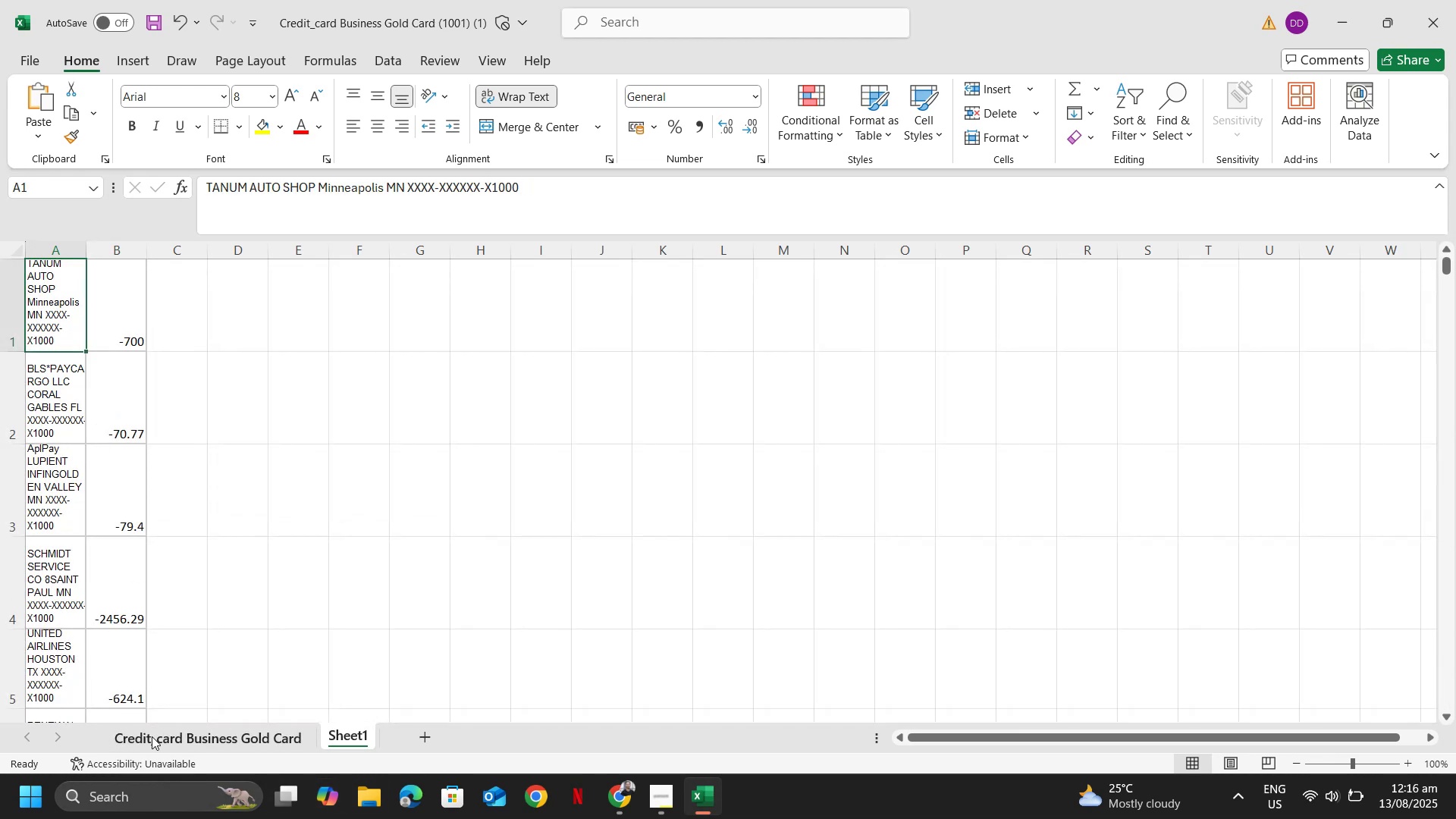 
left_click([150, 741])
 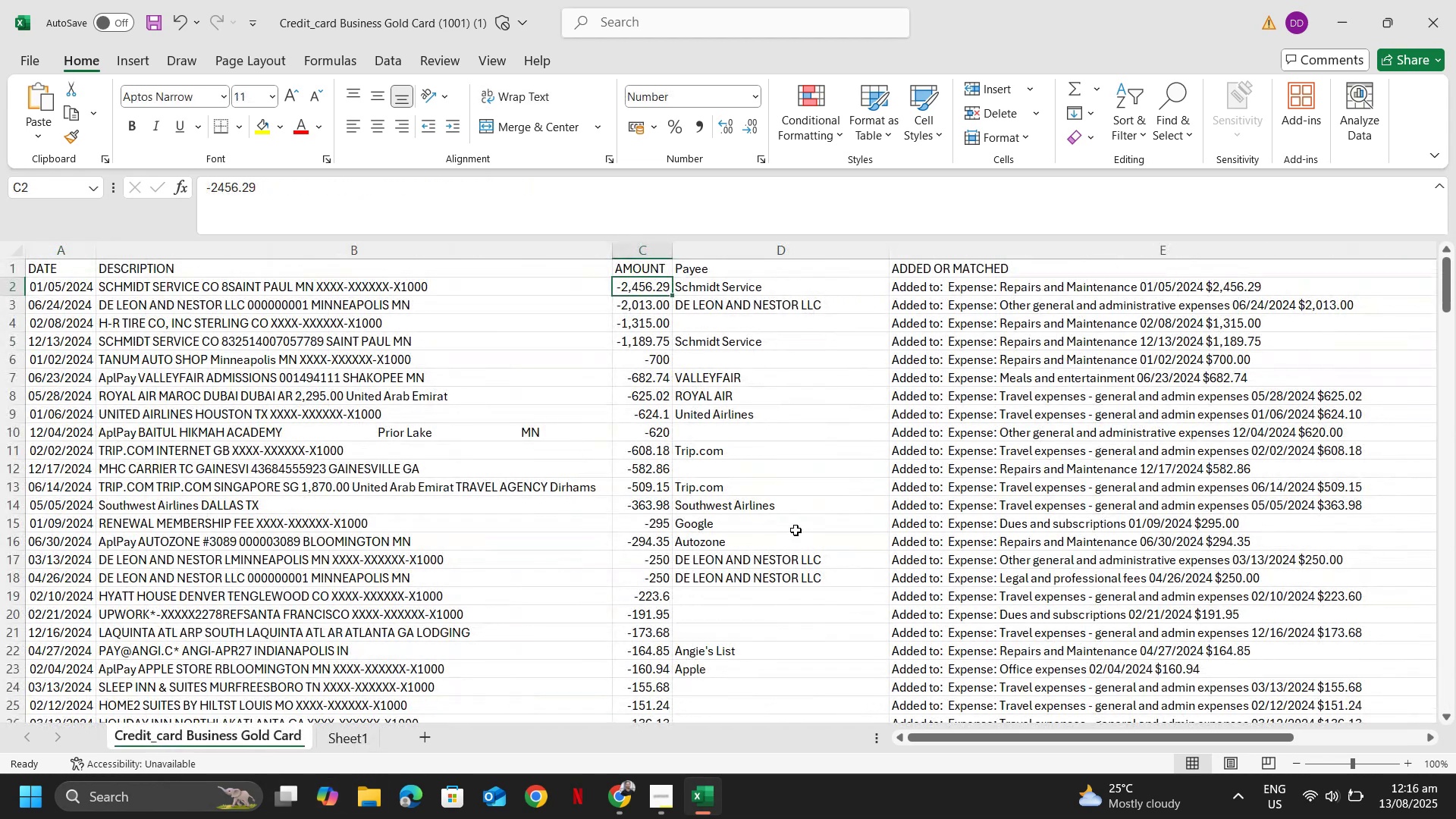 
scroll: coordinate [1106, 403], scroll_direction: up, amount: 6.0
 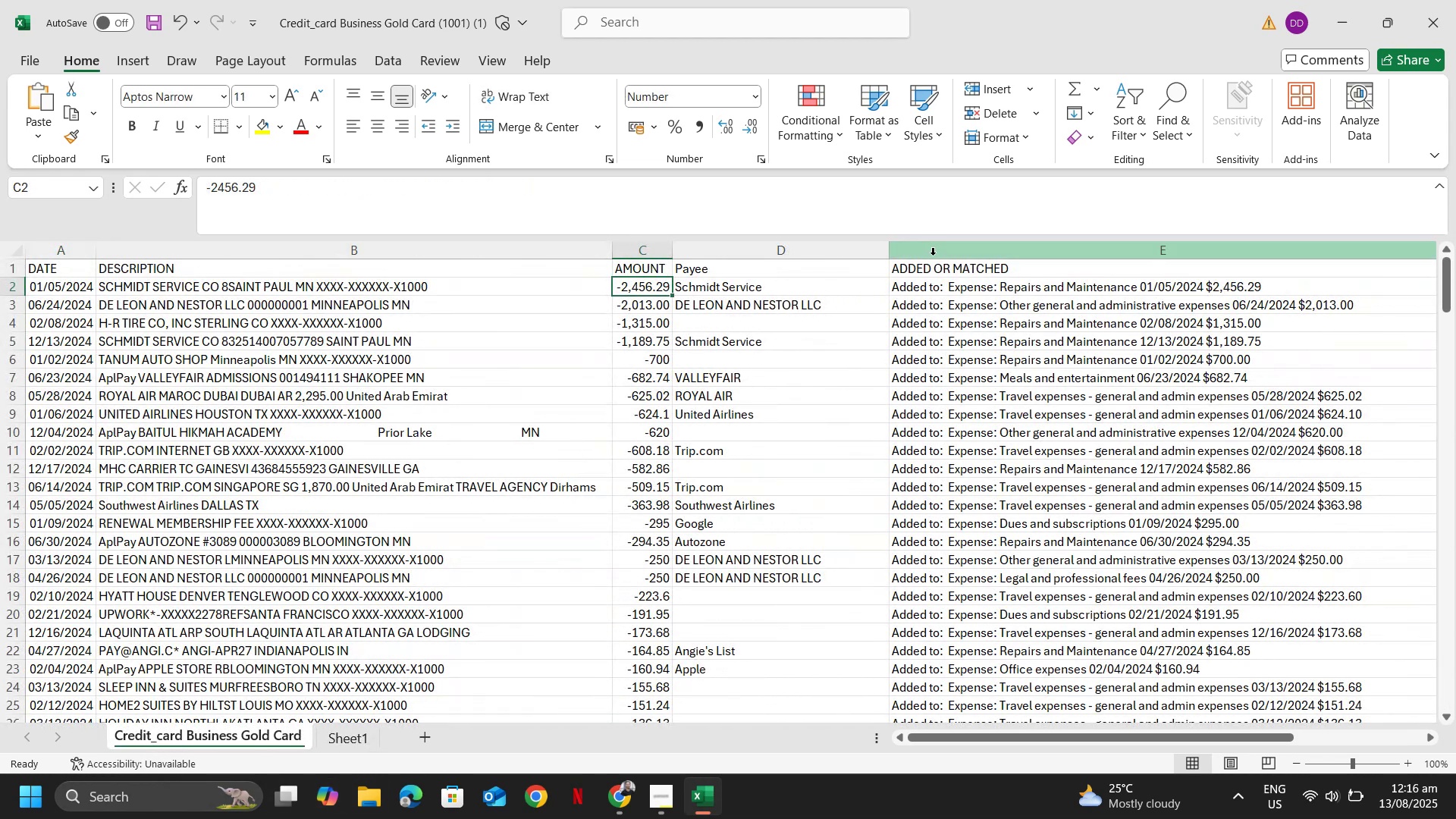 
left_click([933, 255])
 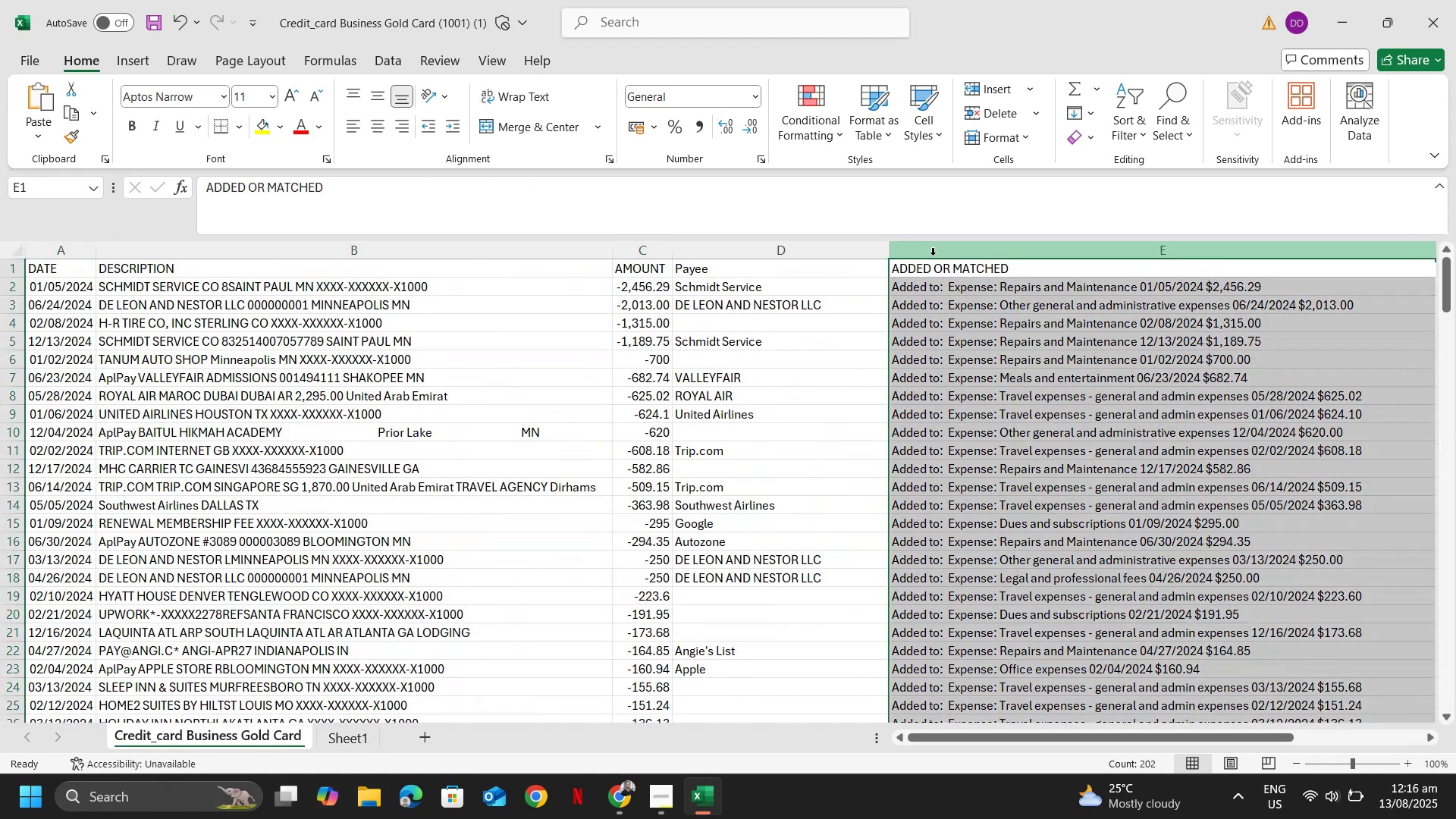 
key(Alt+AltLeft)
 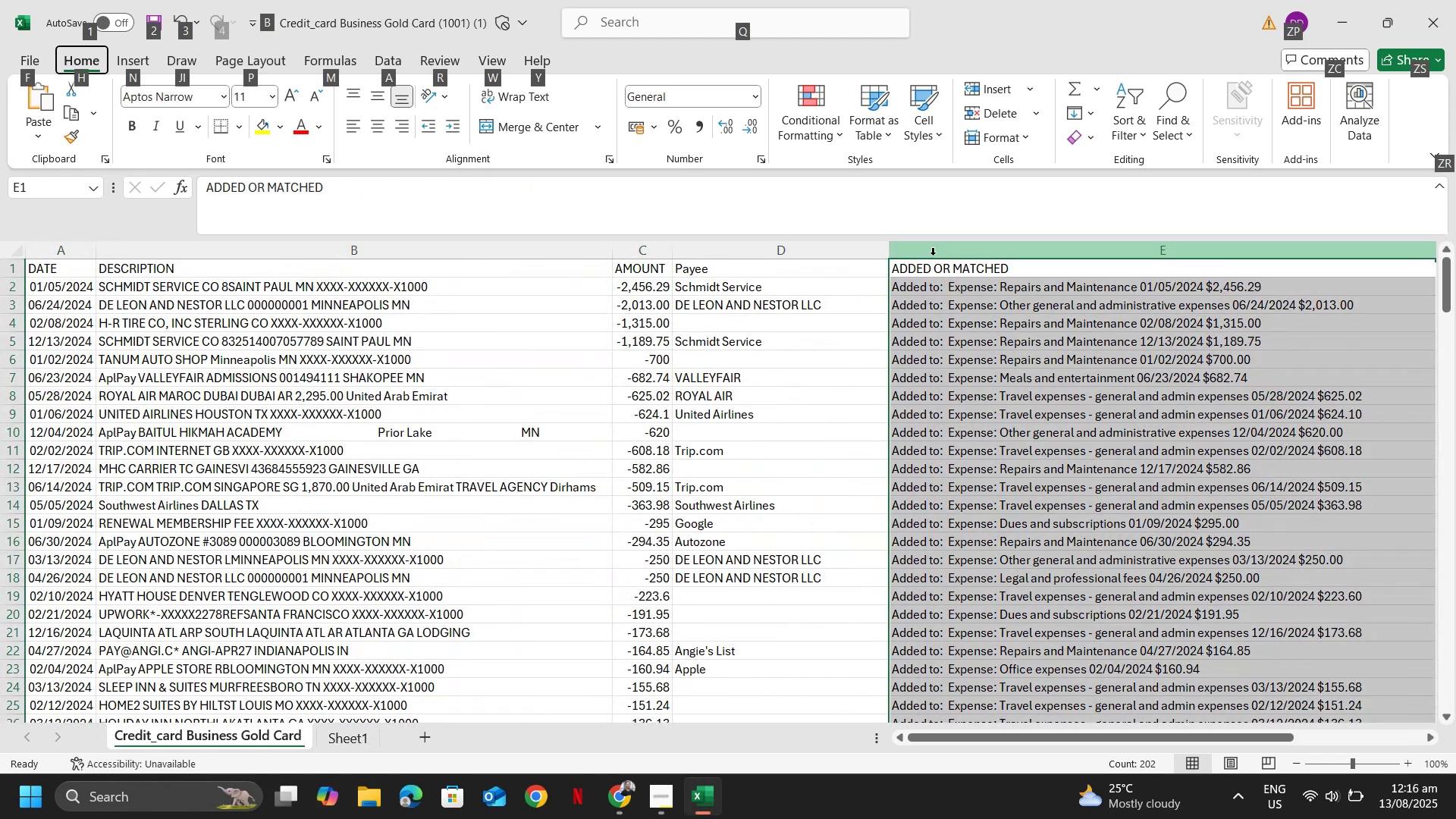 
type(ic)
 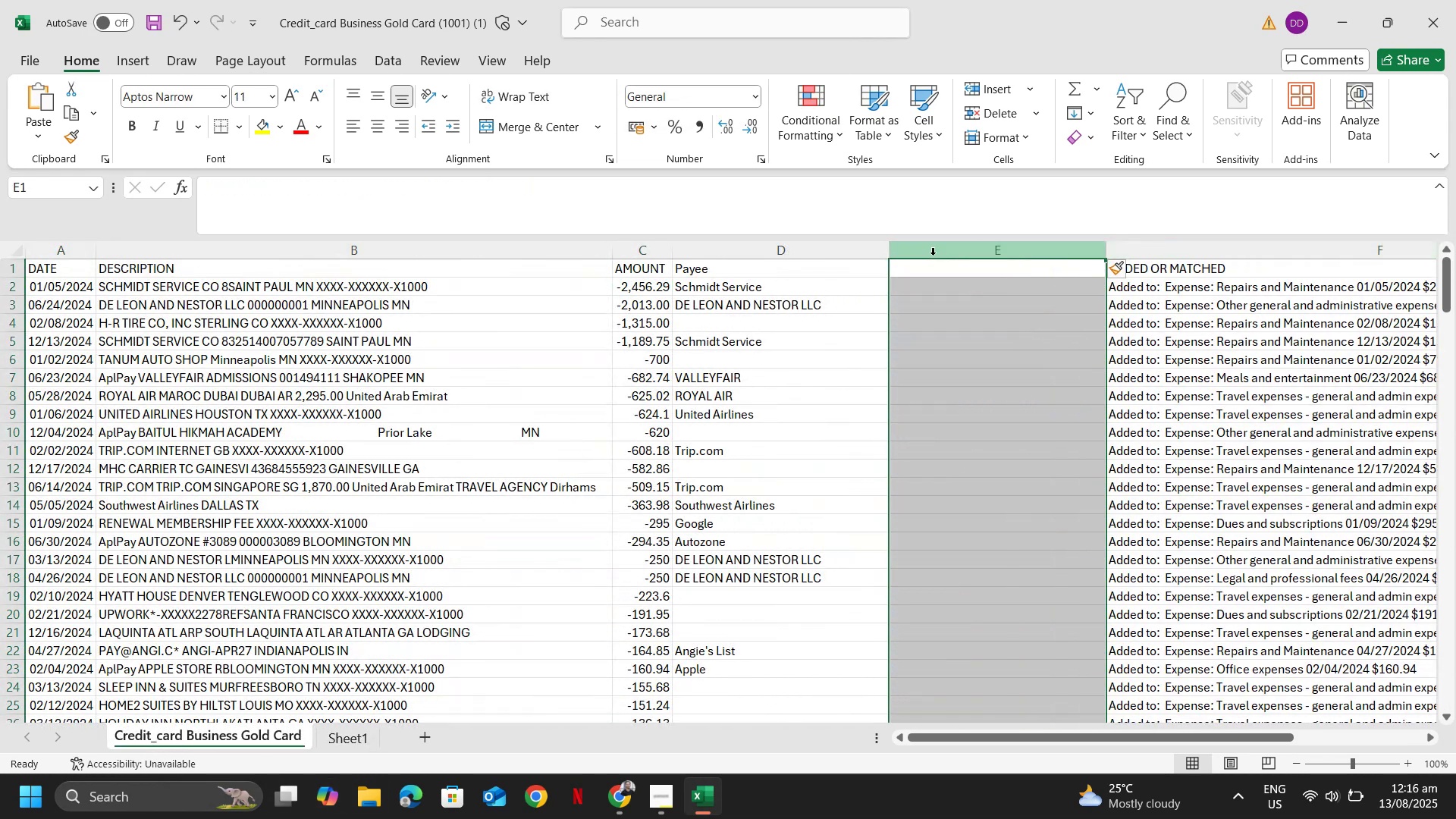 
key(ArrowDown)
 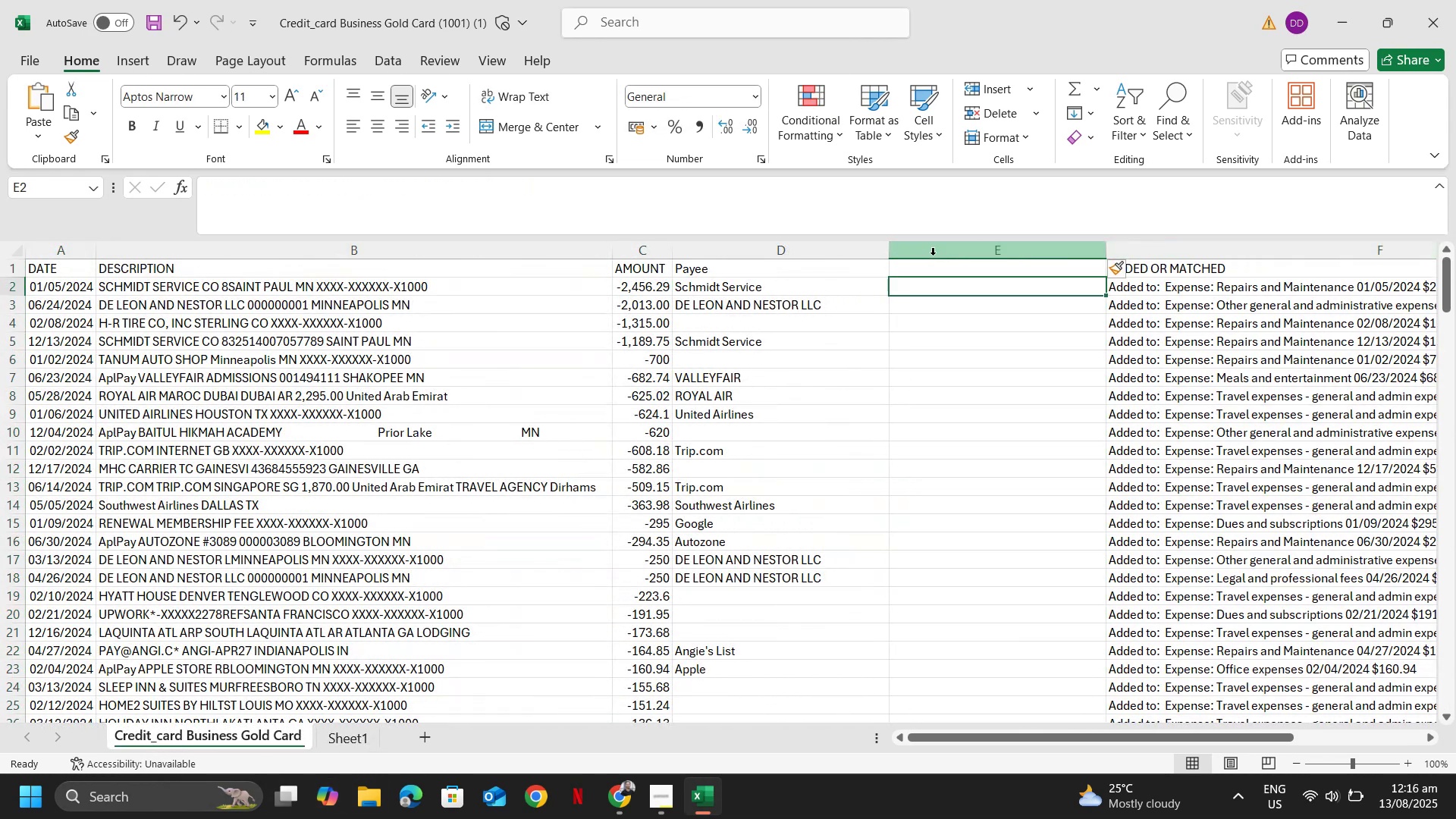 
type(=vlookup)
 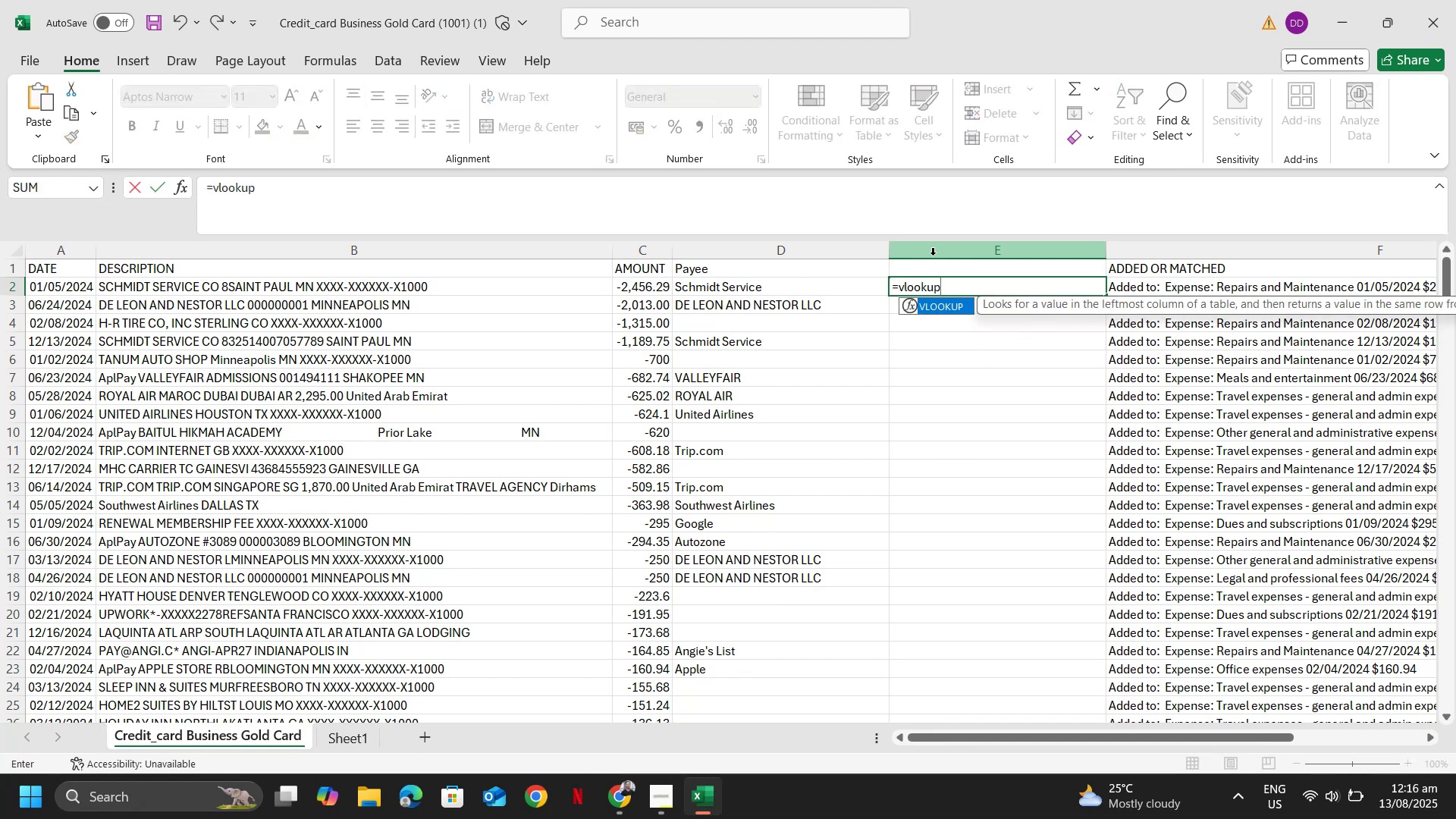 
key(Shift+ArrowLeft)
 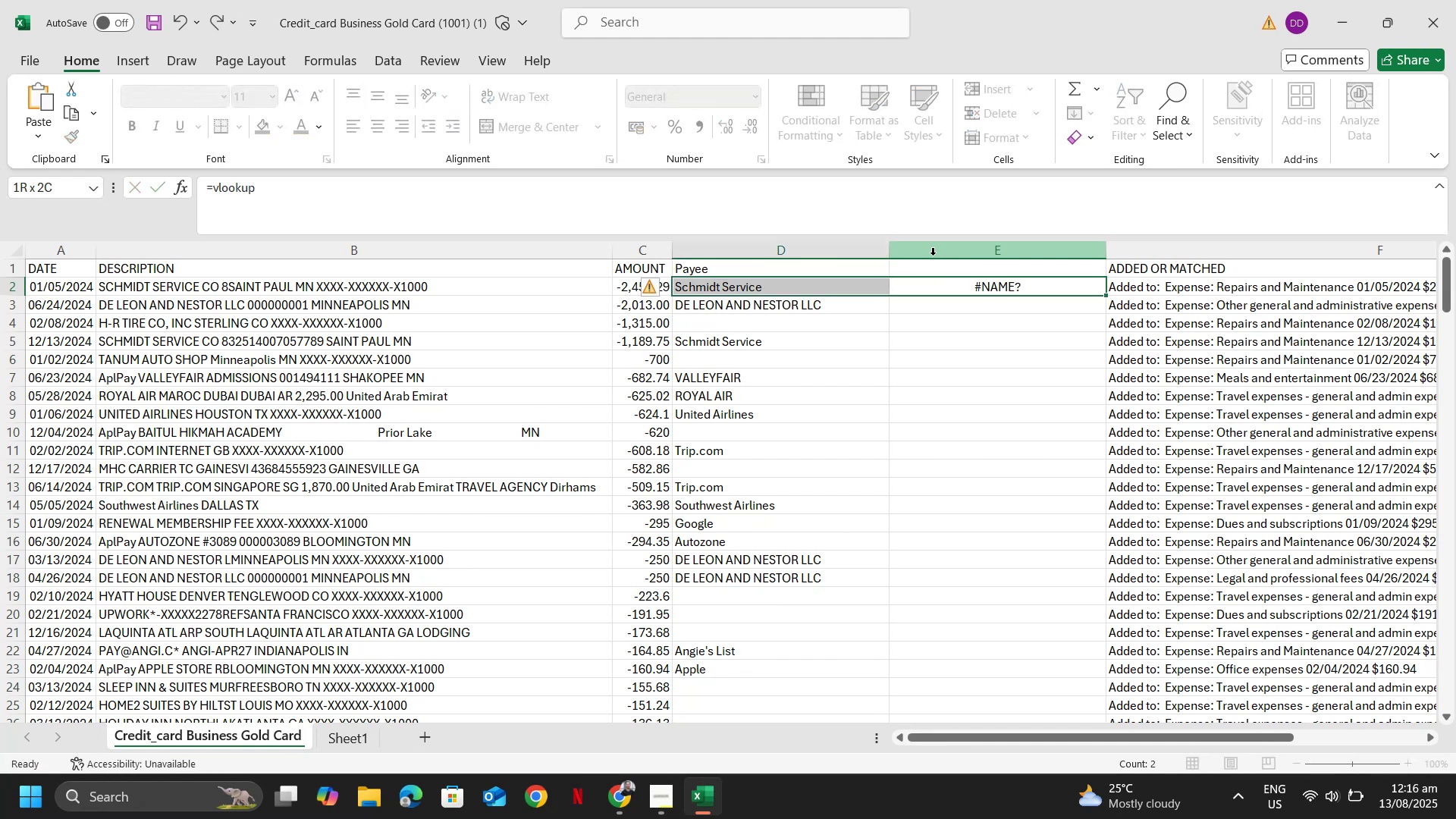 
key(Shift+9)
 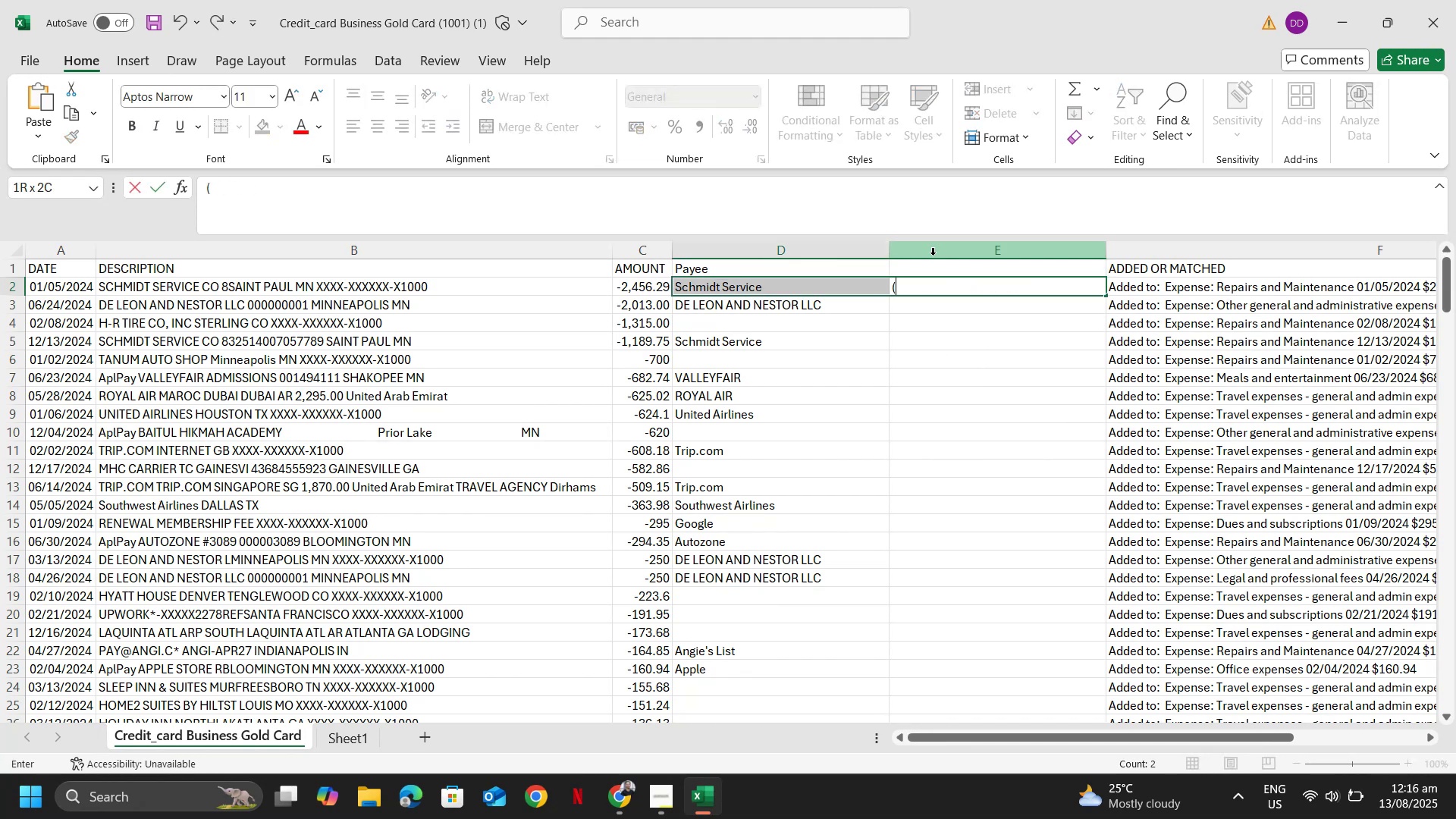 
key(Escape)
 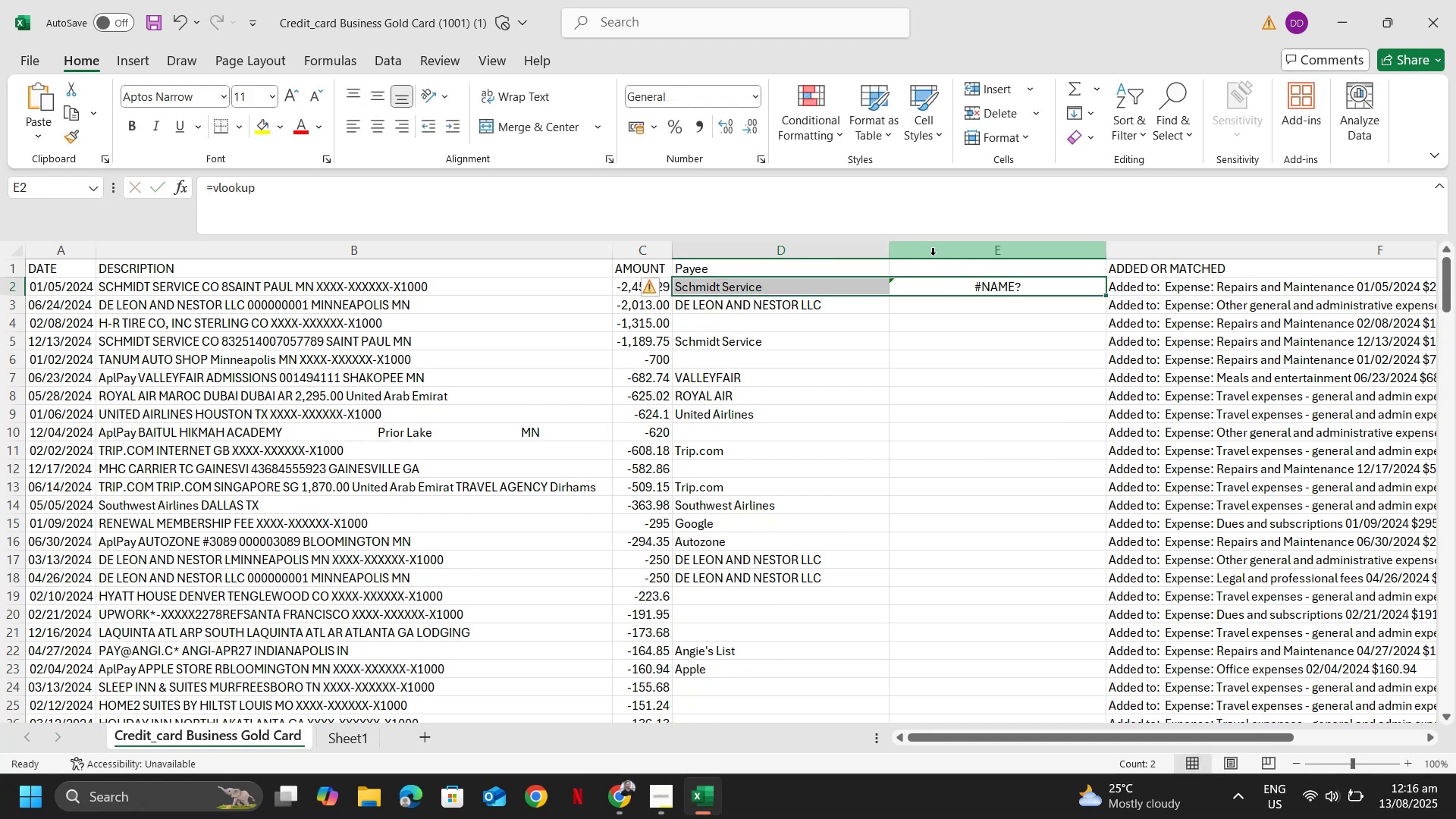 
key(Escape)
 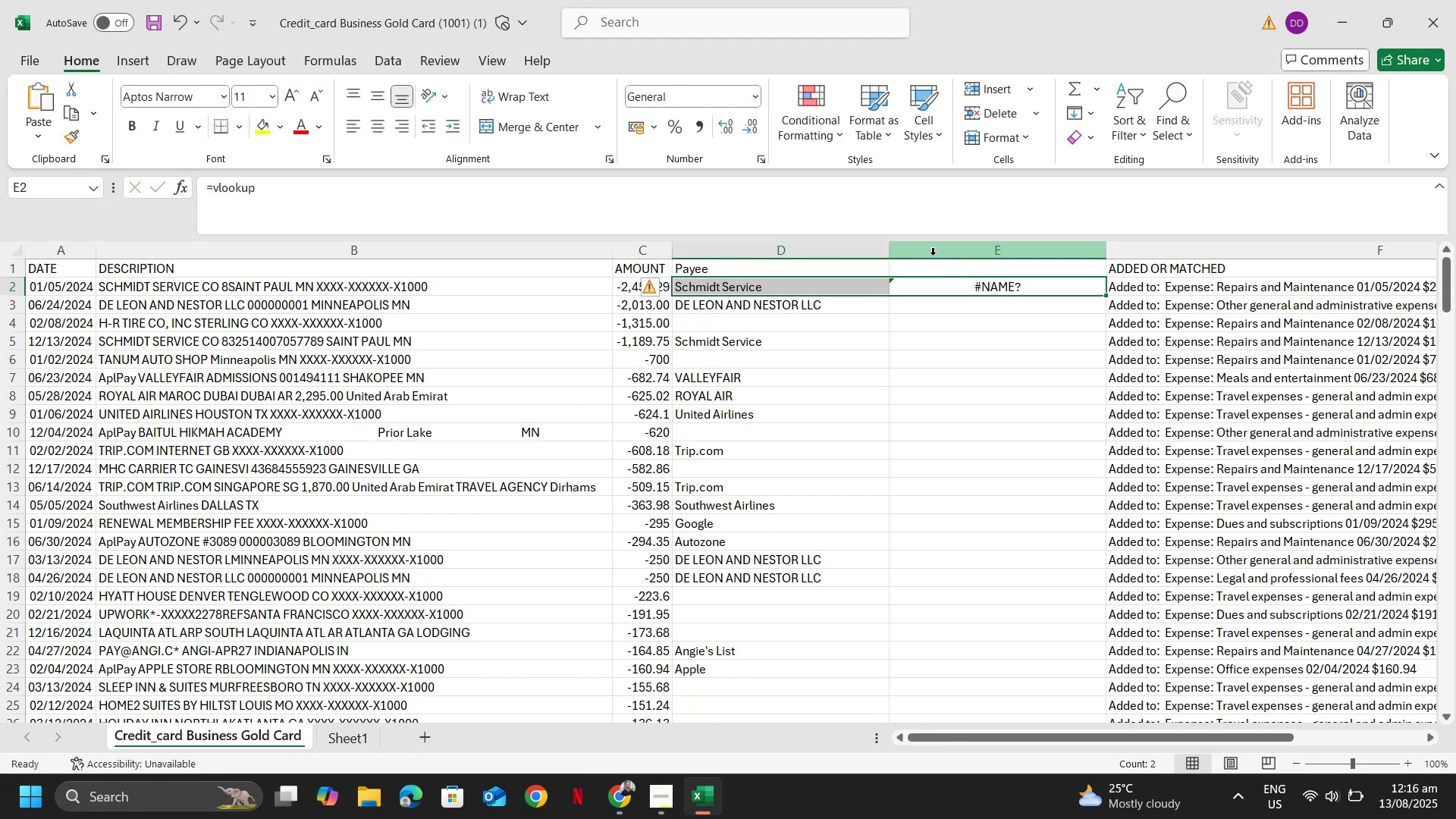 
key(Escape)
 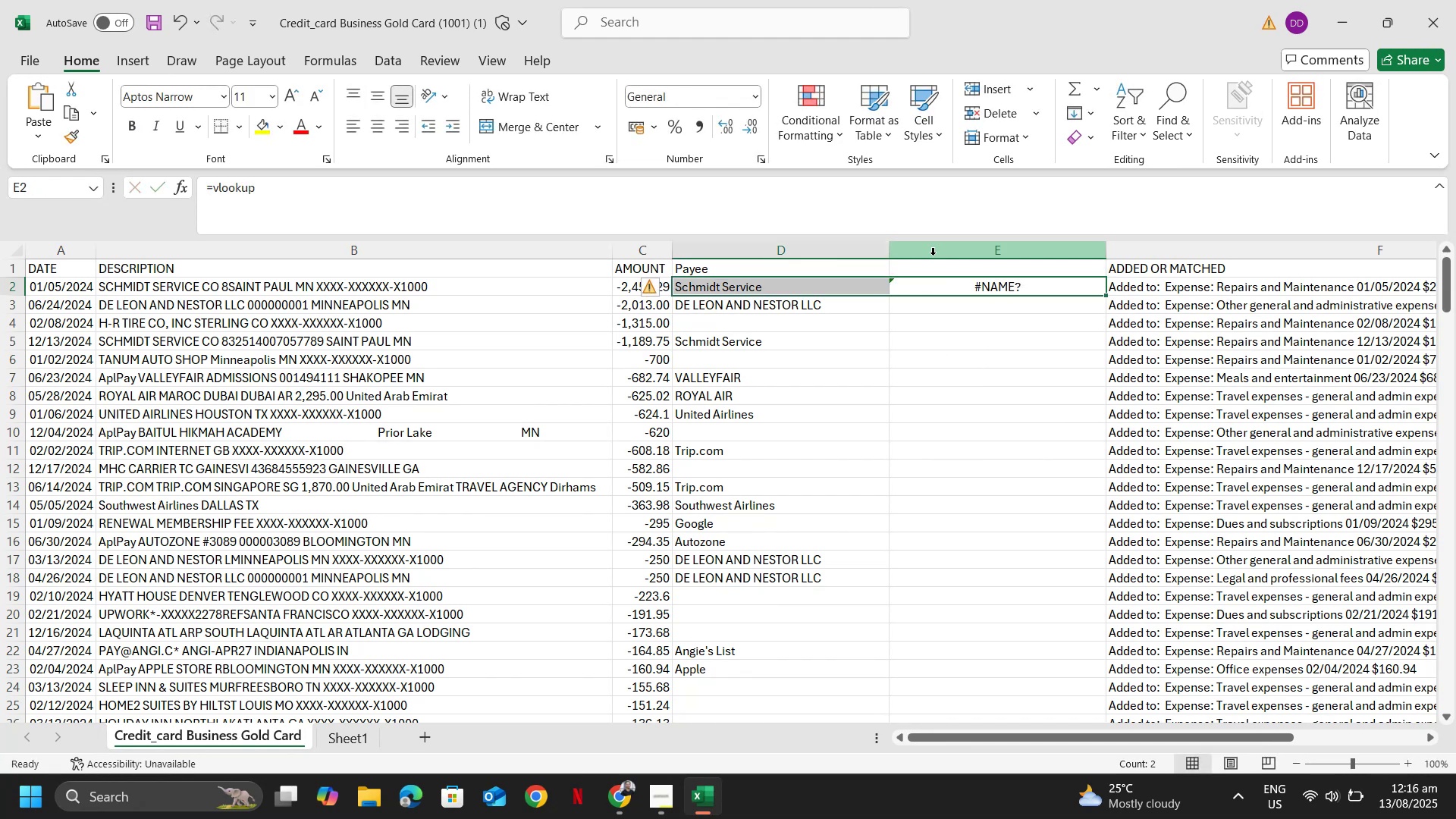 
key(ArrowRight)
 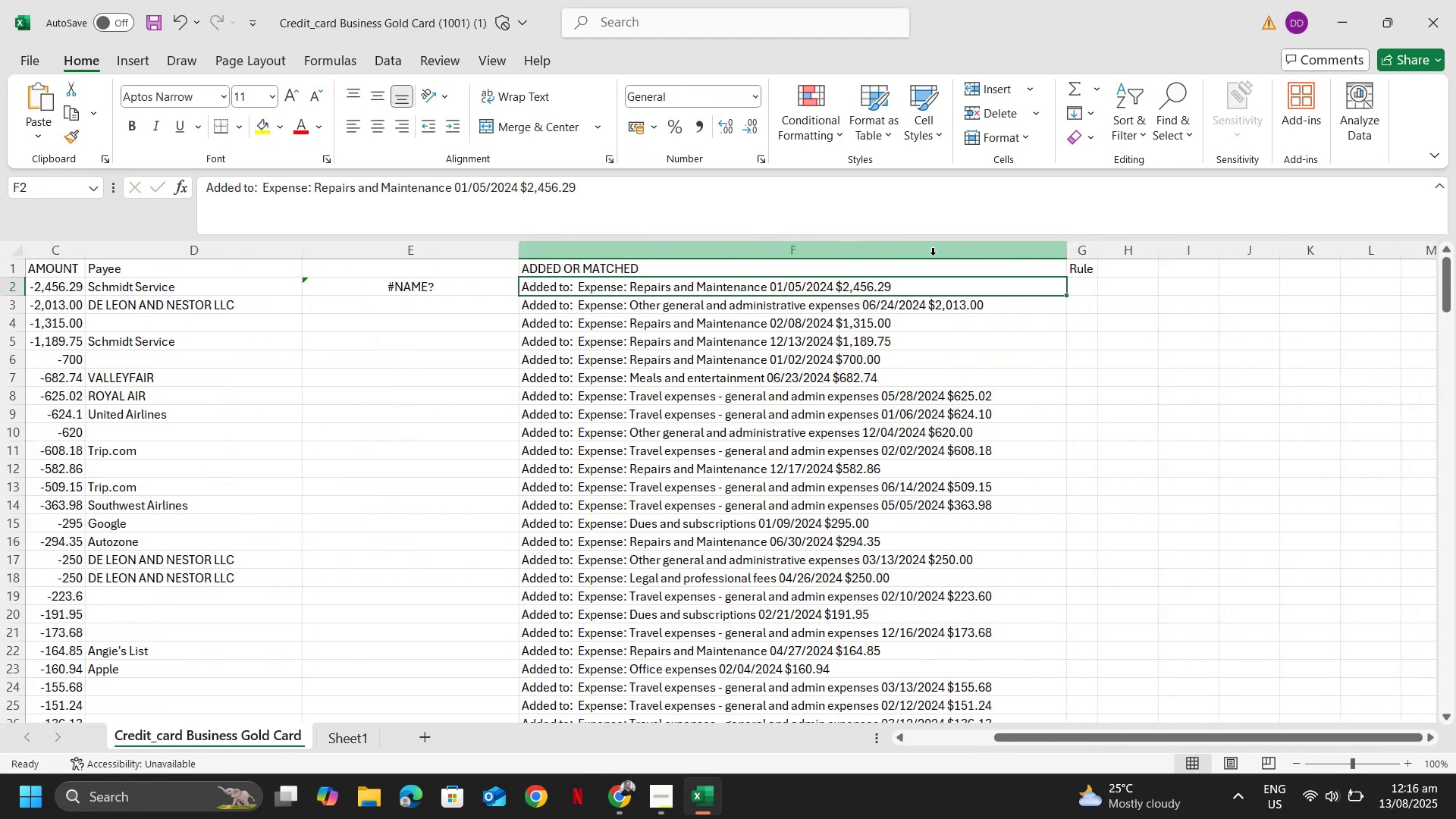 
key(ArrowLeft)
 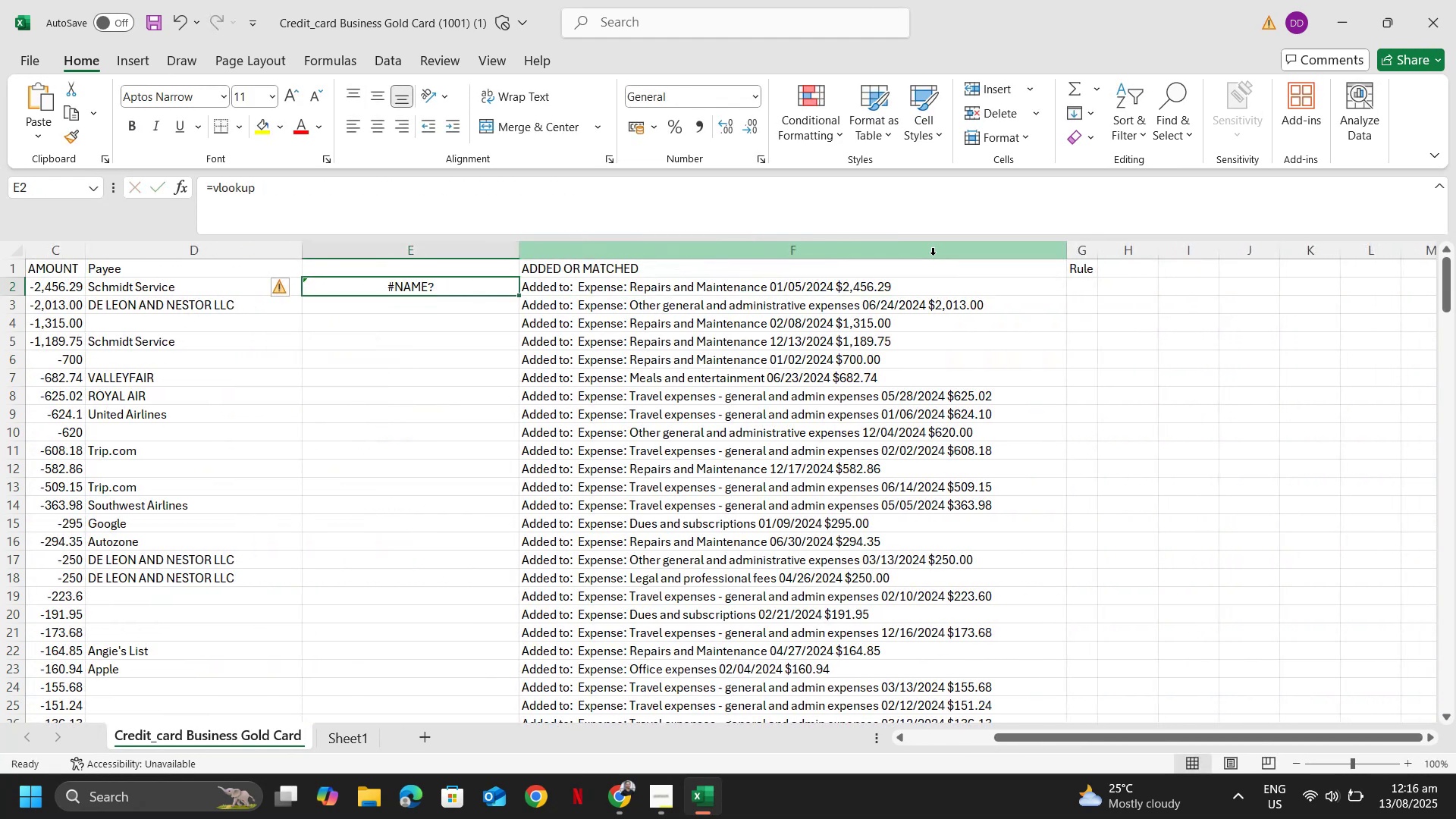 
type(=vlookup()
 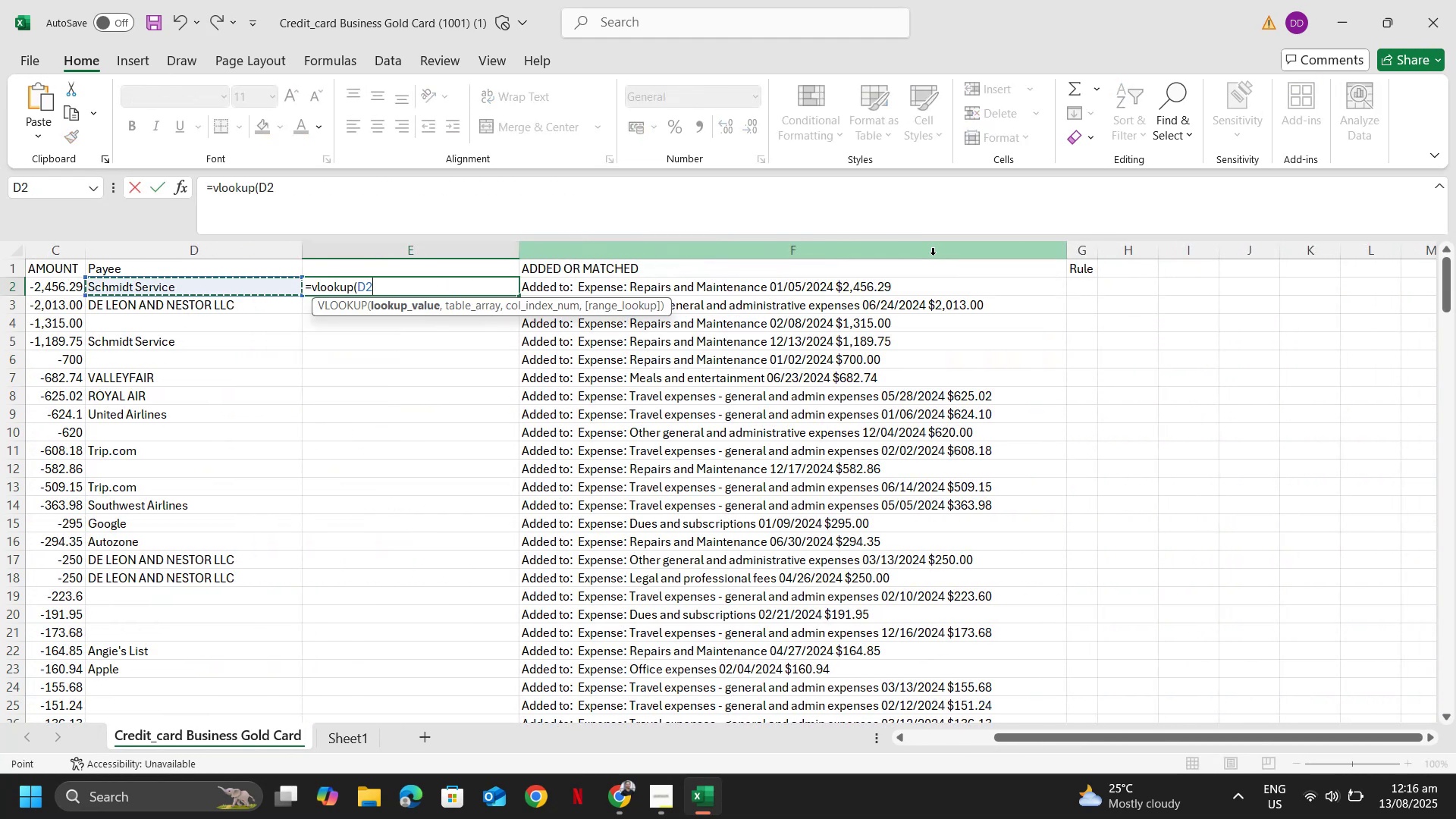 
 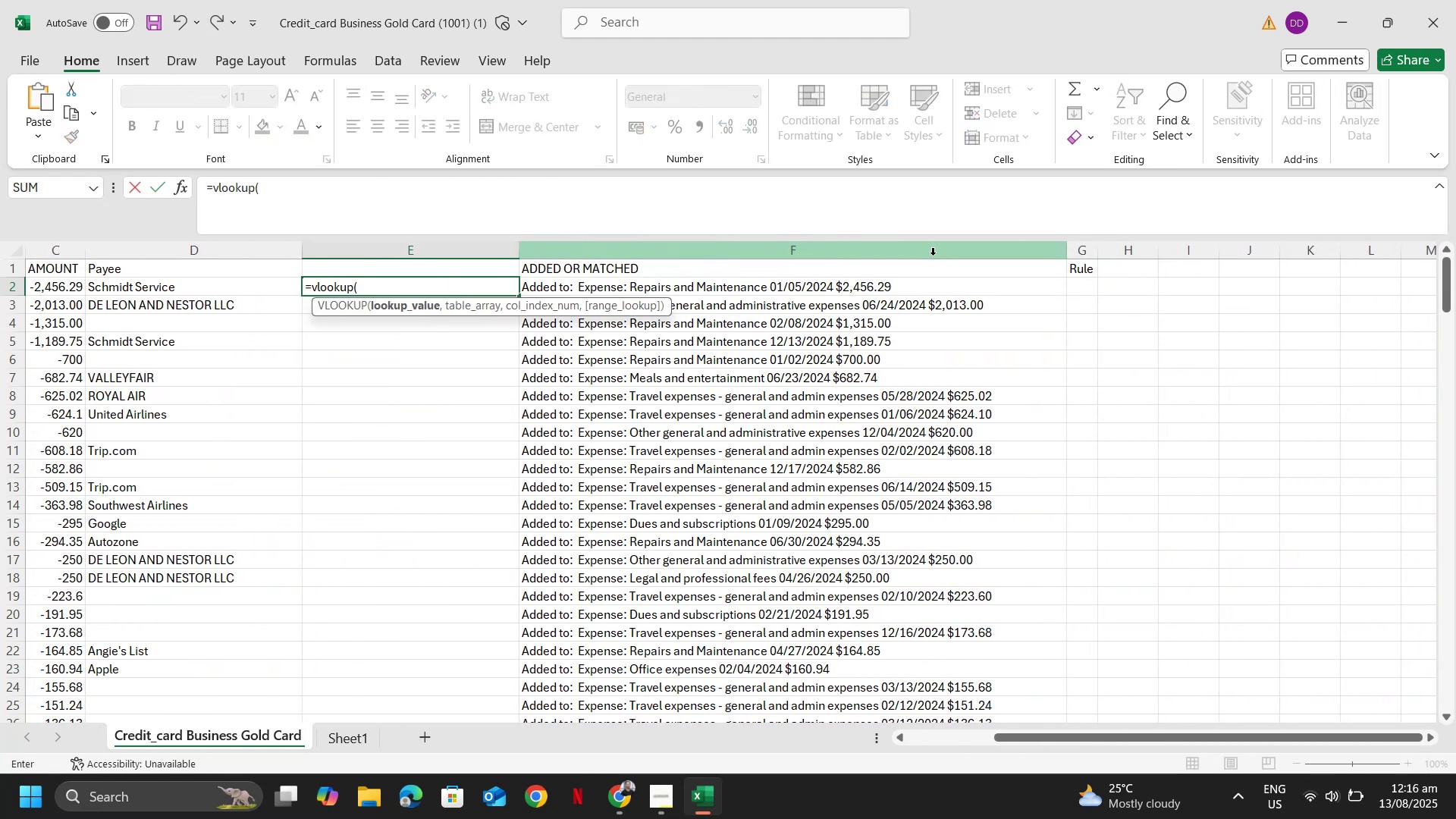 
hold_key(key=ArrowLeft, duration=1.0)
 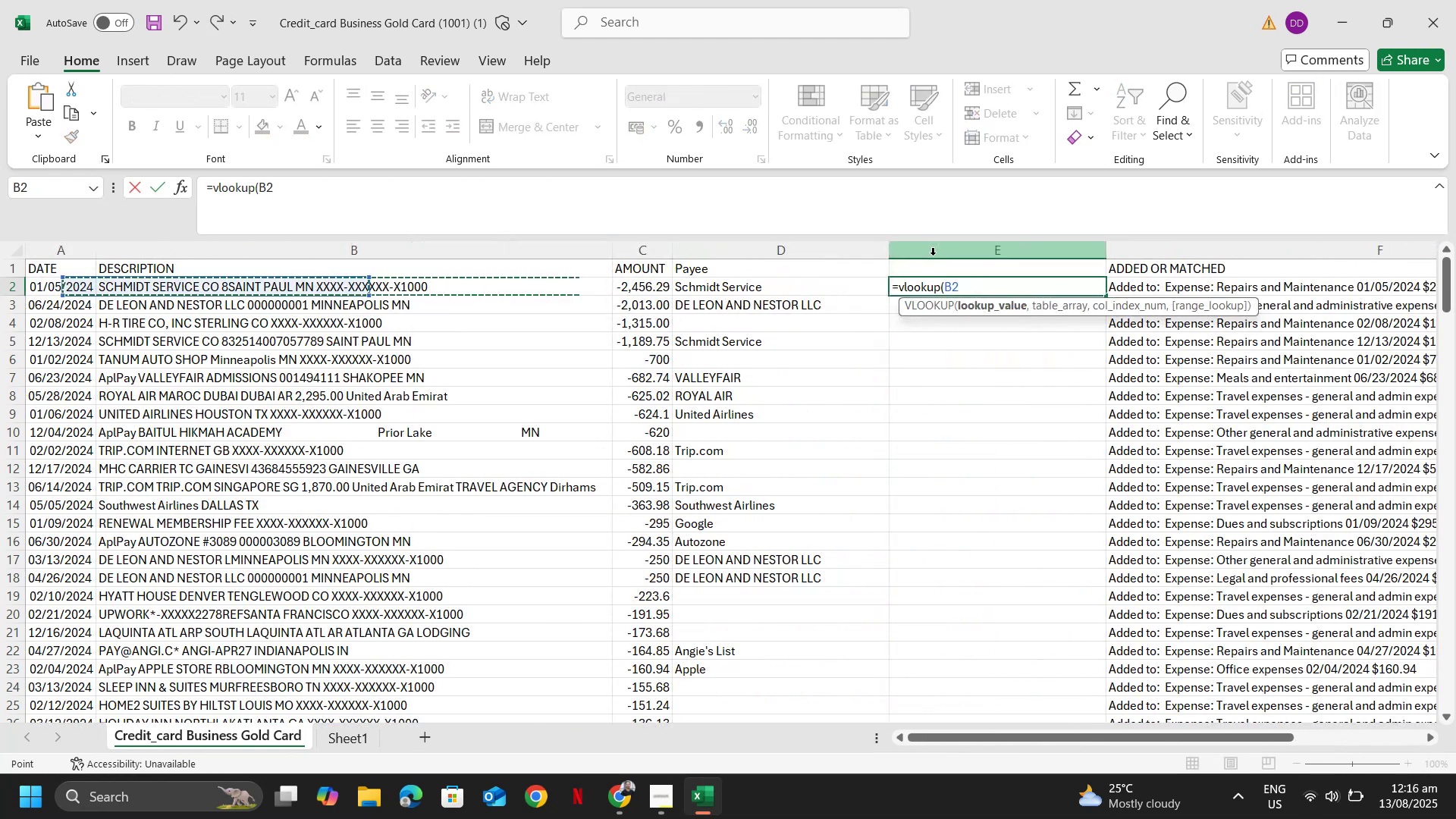 
key(ArrowRight)
 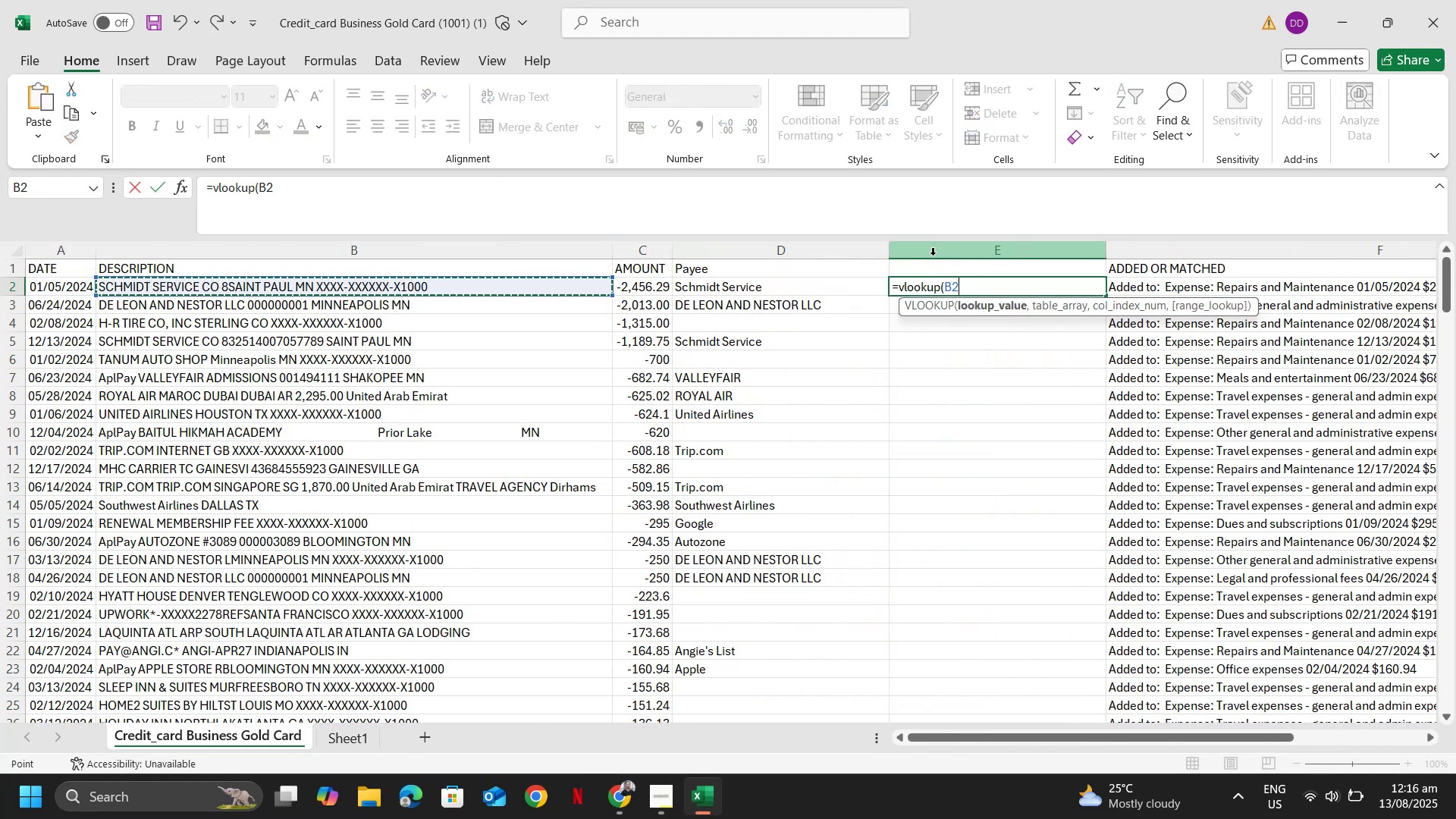 
key(Comma)
 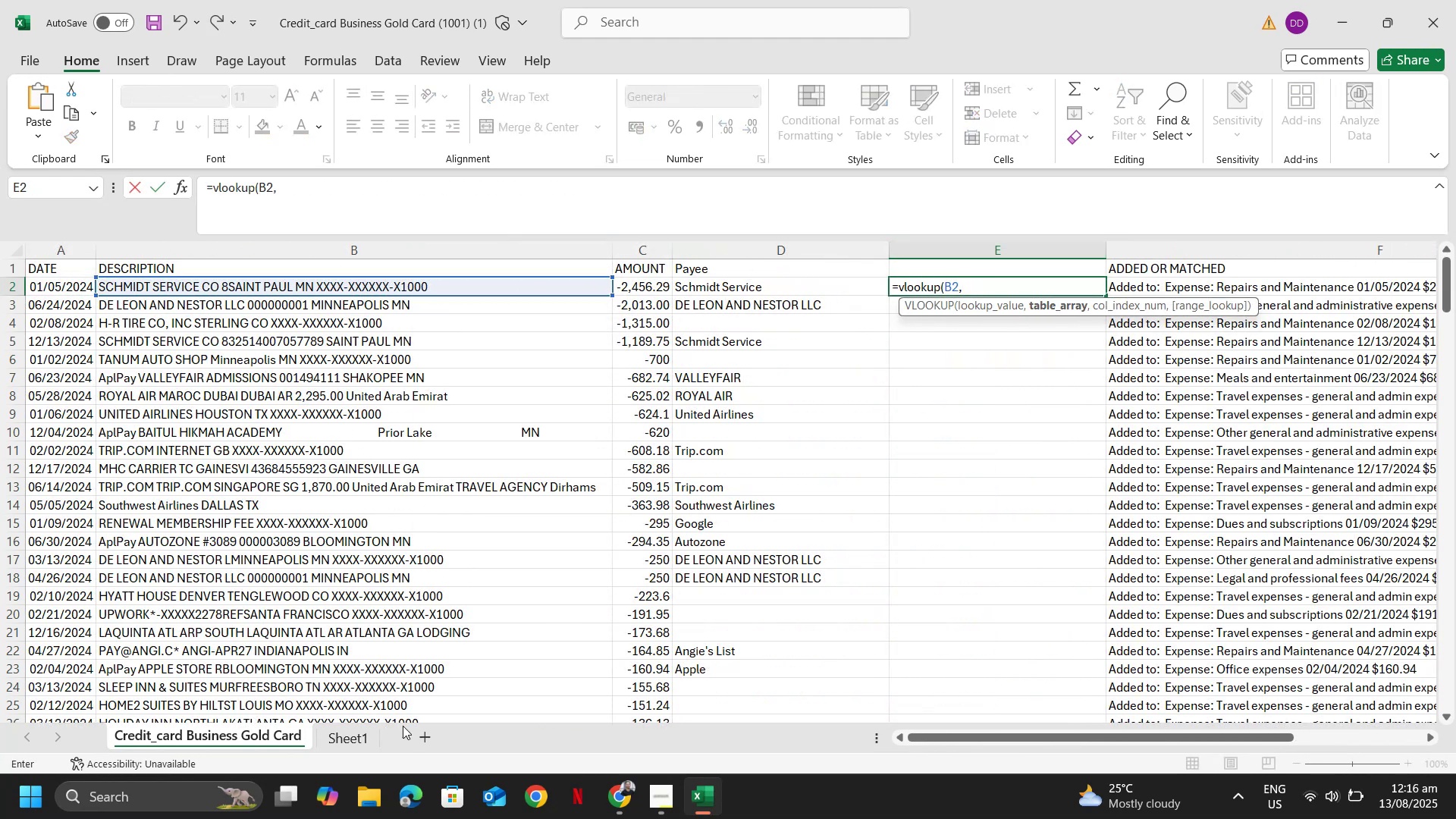 
left_click([356, 745])
 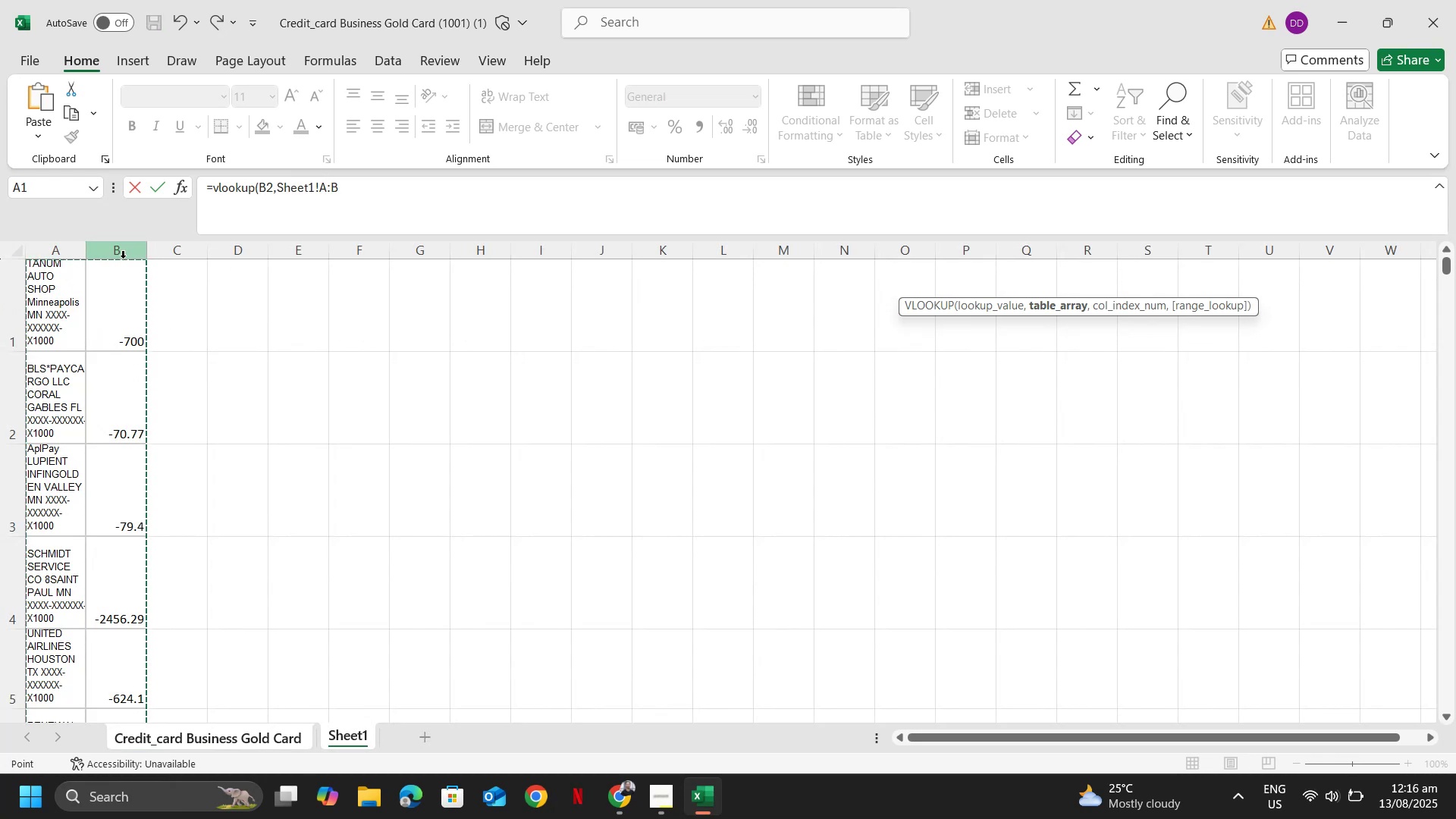 
key(Comma)
 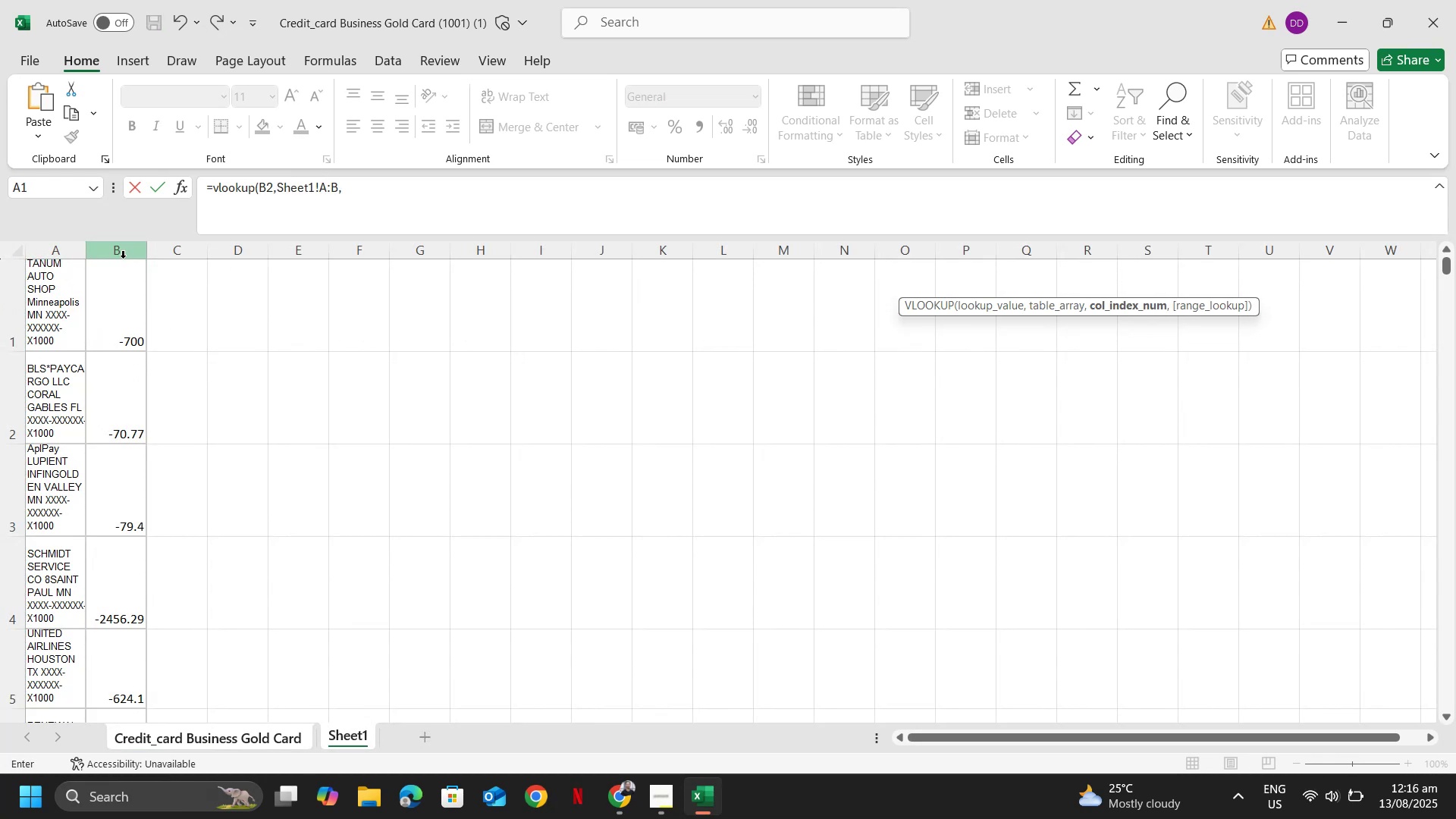 
key(2)
 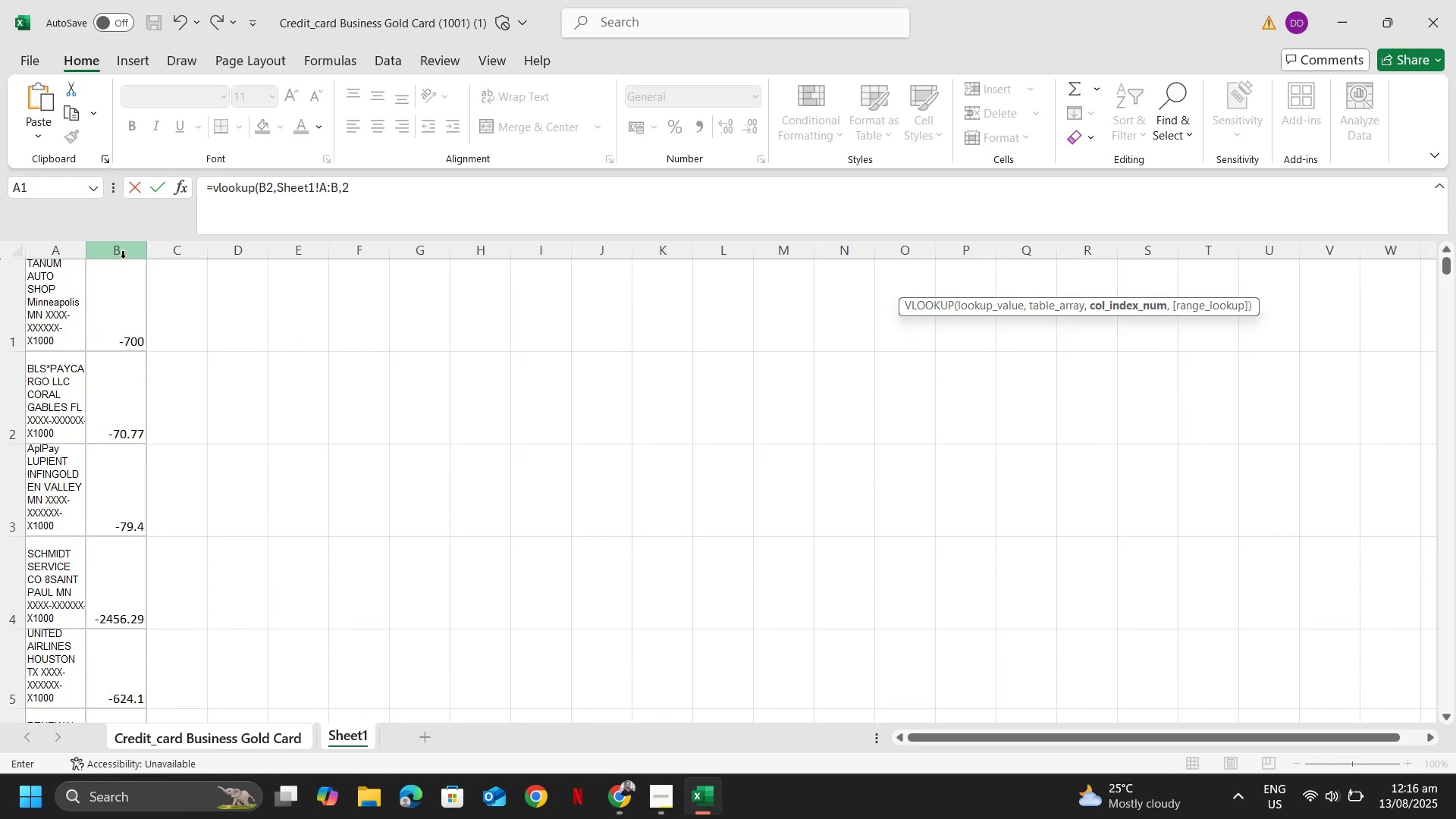 
key(Comma)
 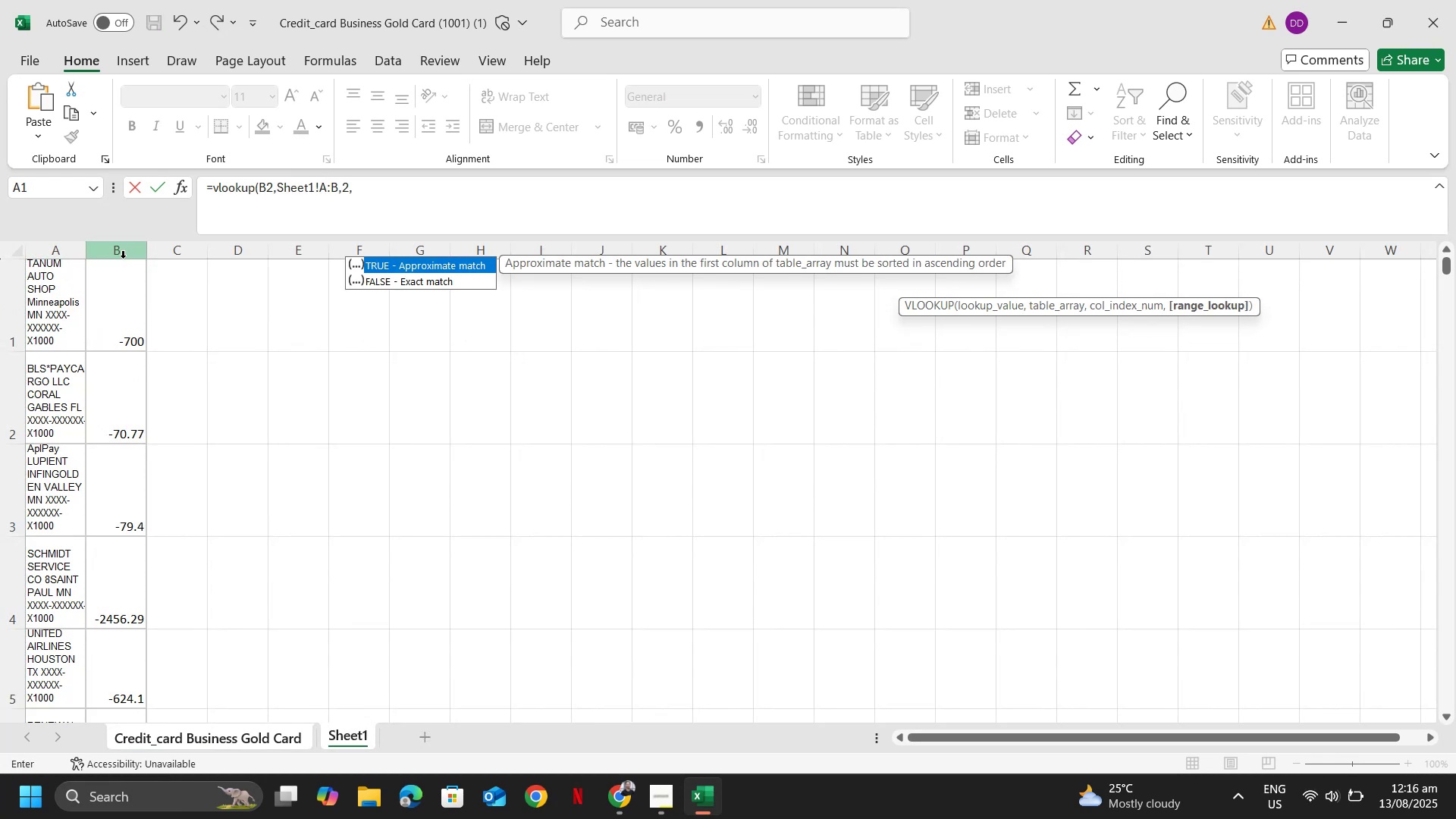 
key(0)
 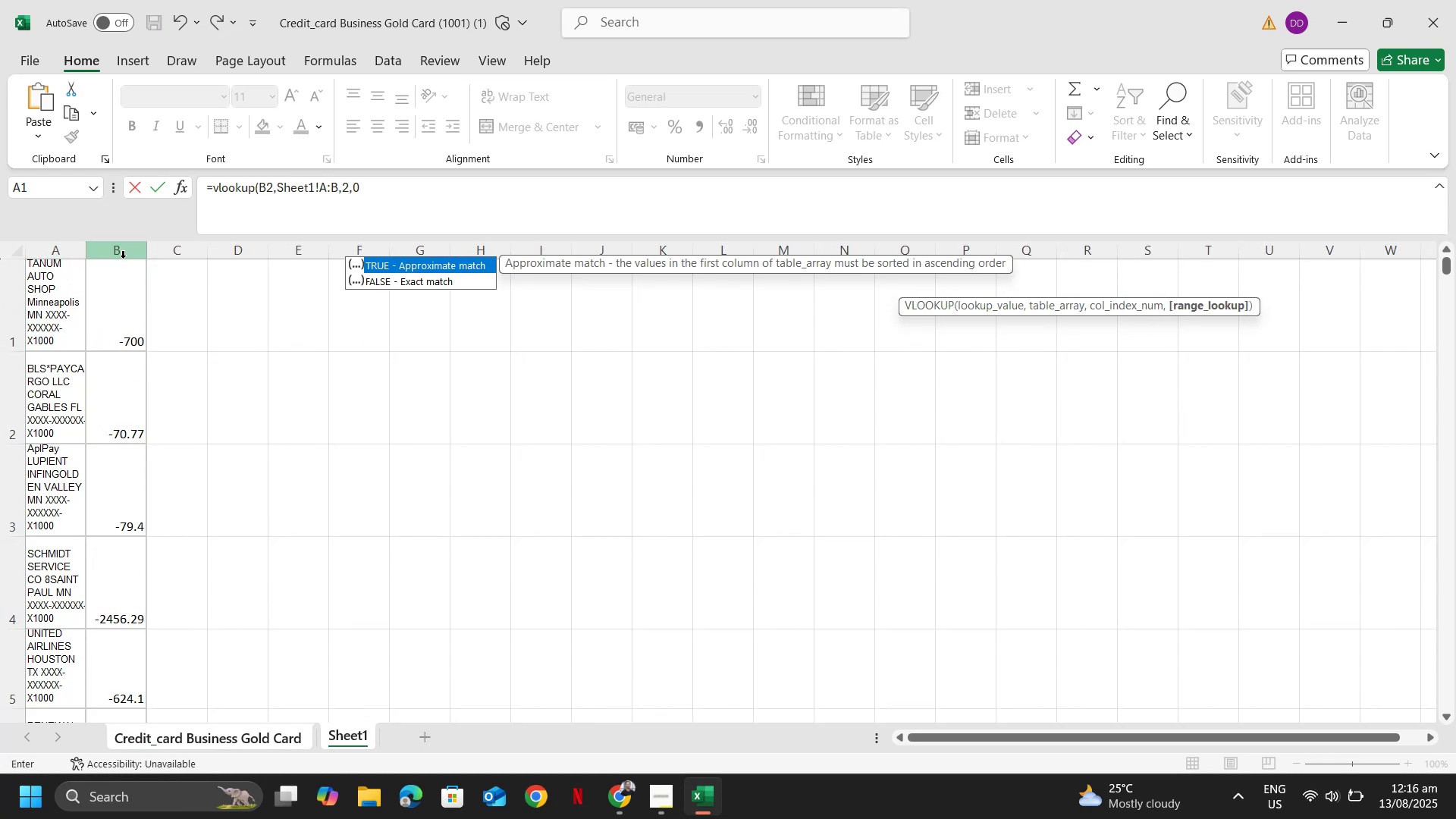 
key(Enter)
 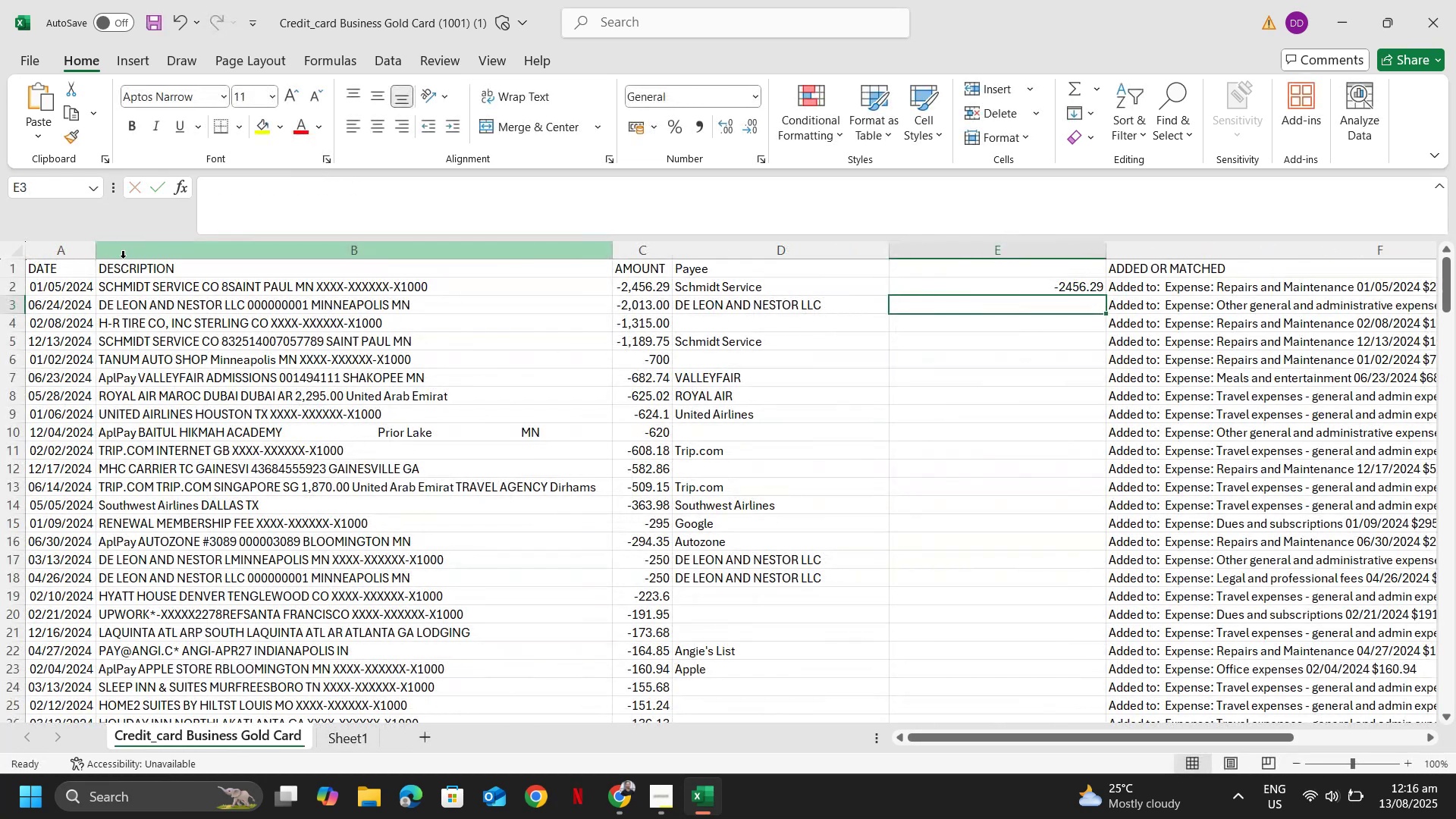 
key(ArrowDown)
 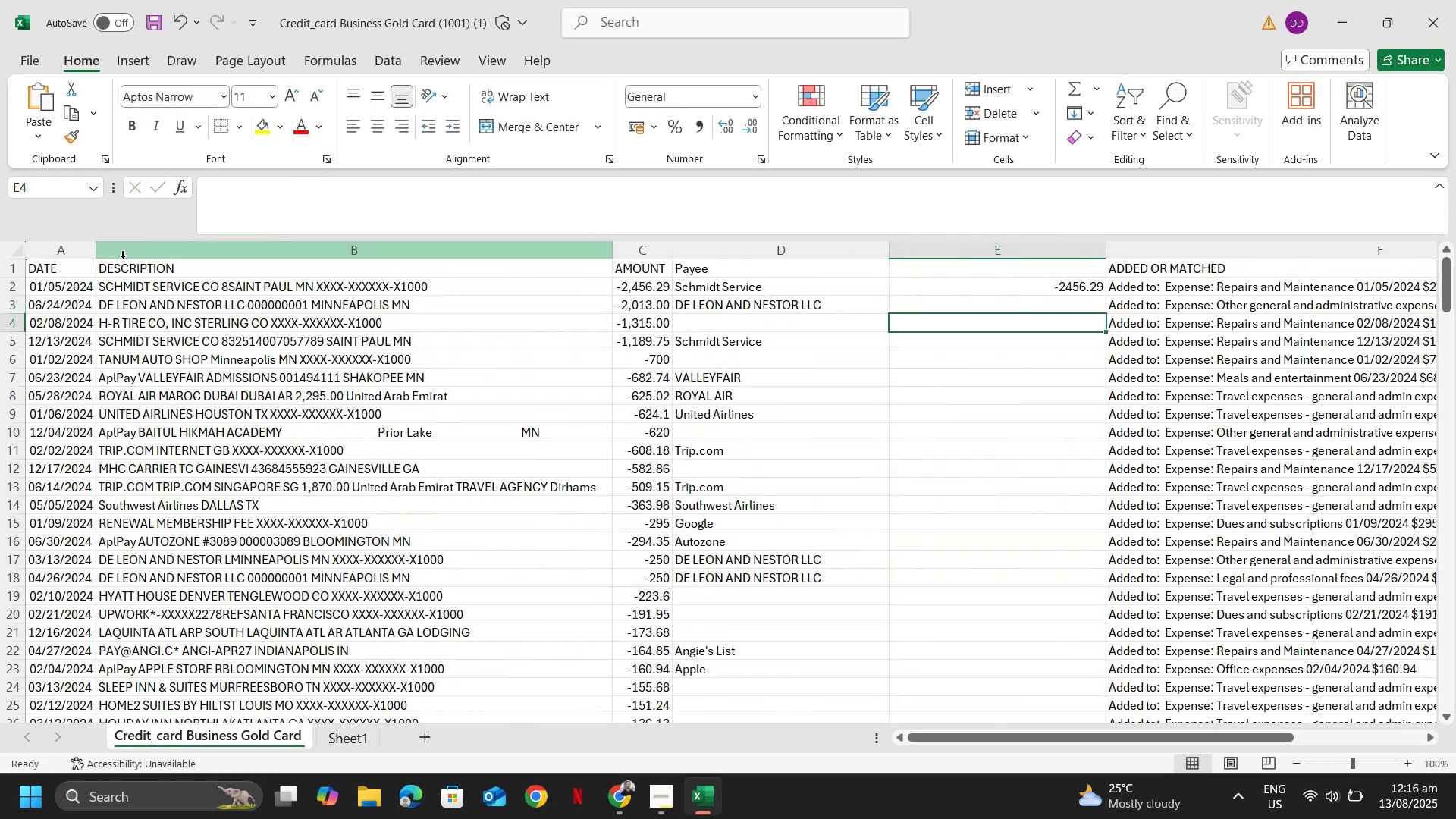 
key(ArrowUp)
 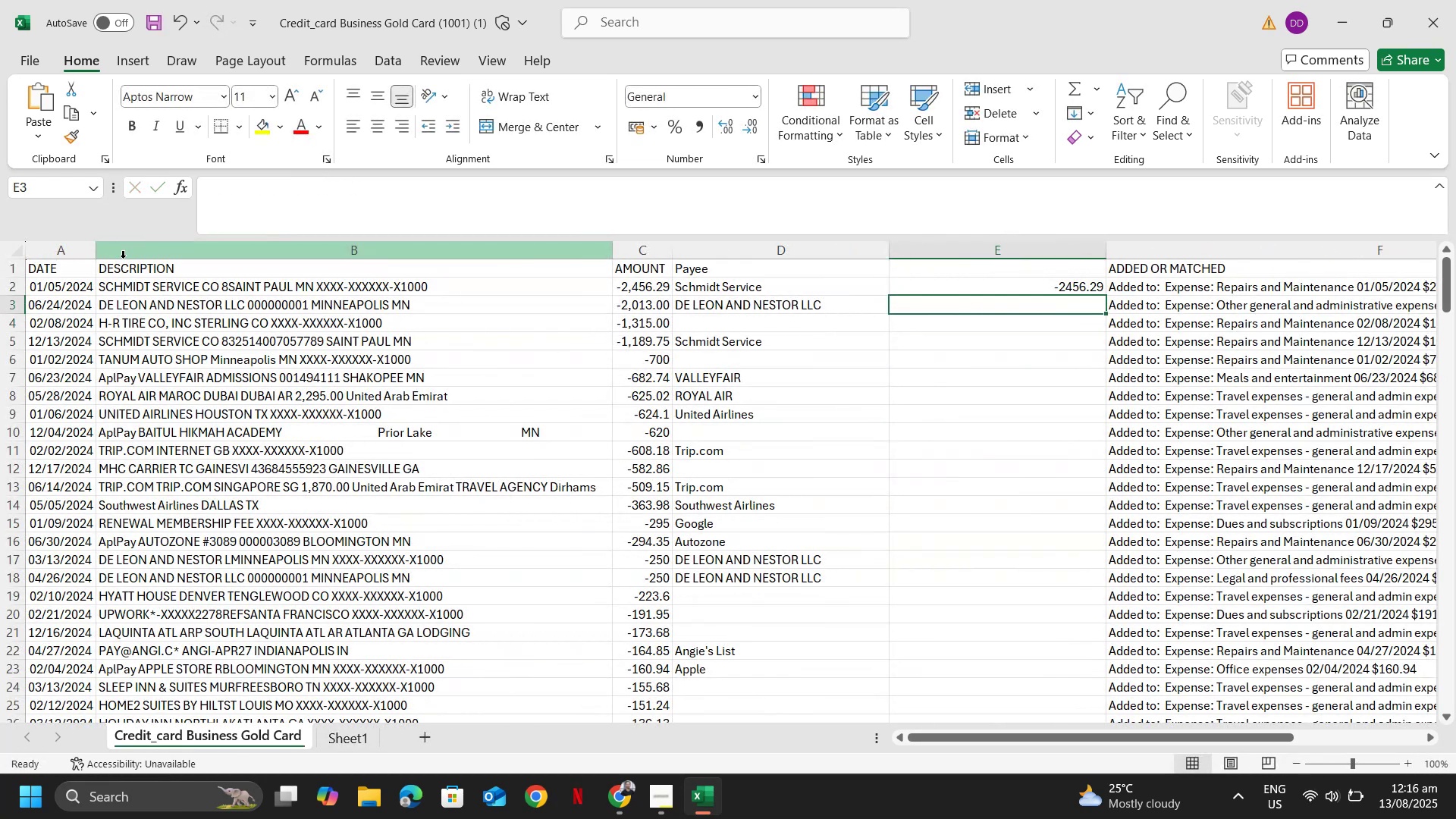 
key(ArrowUp)
 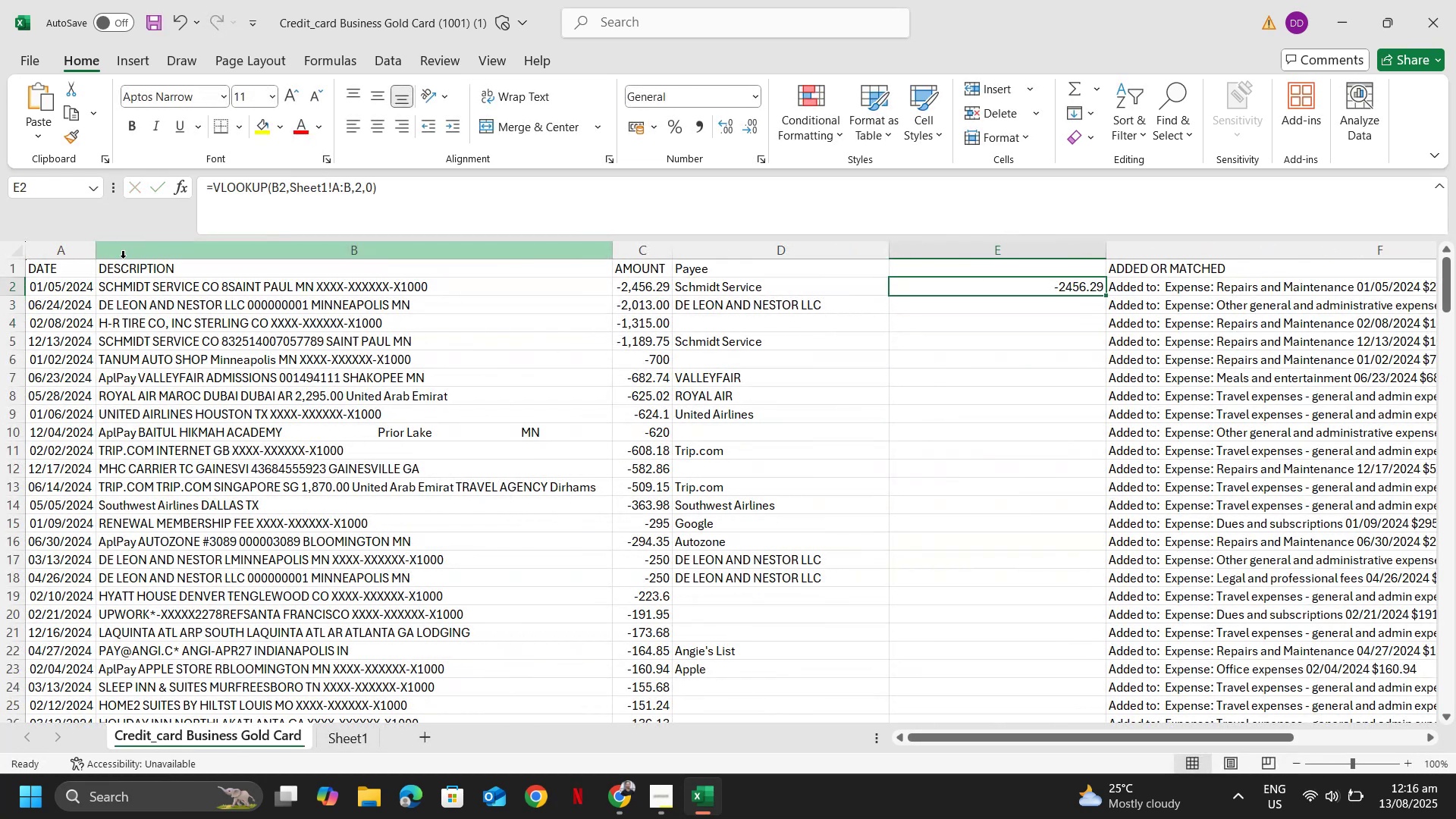 
key(Control+ControlLeft)
 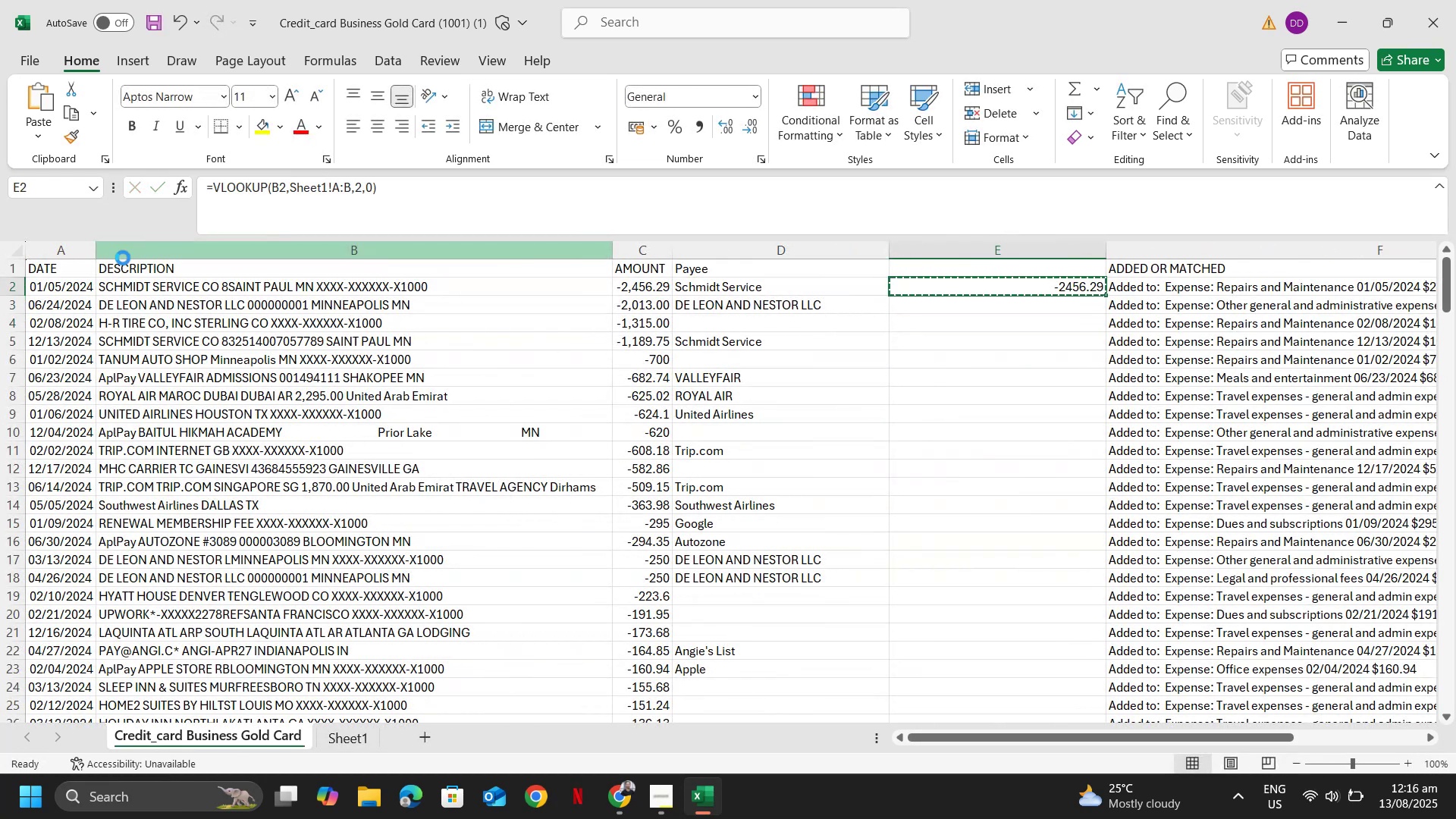 
key(Control+C)
 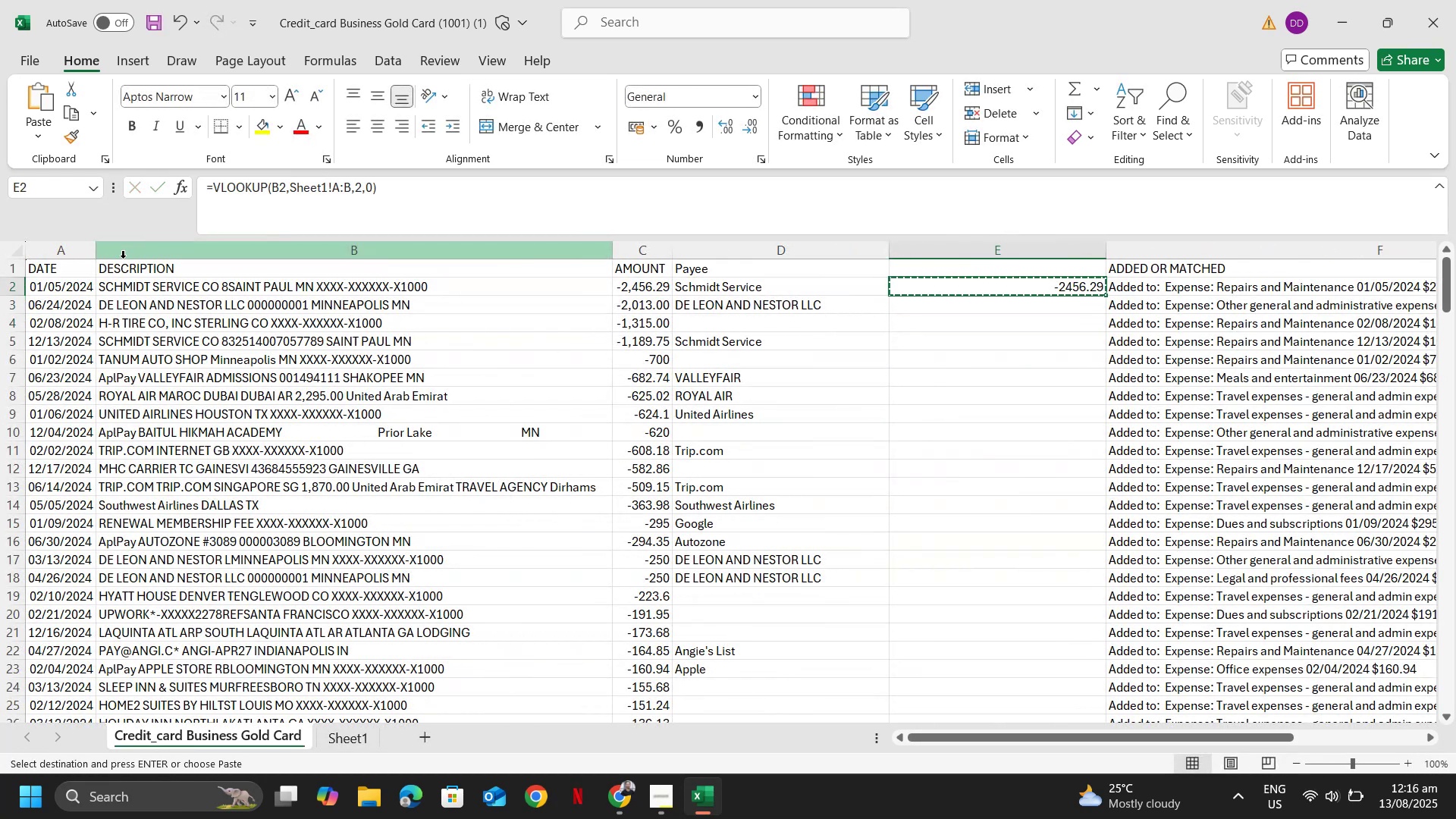 
key(Control+ArrowLeft)
 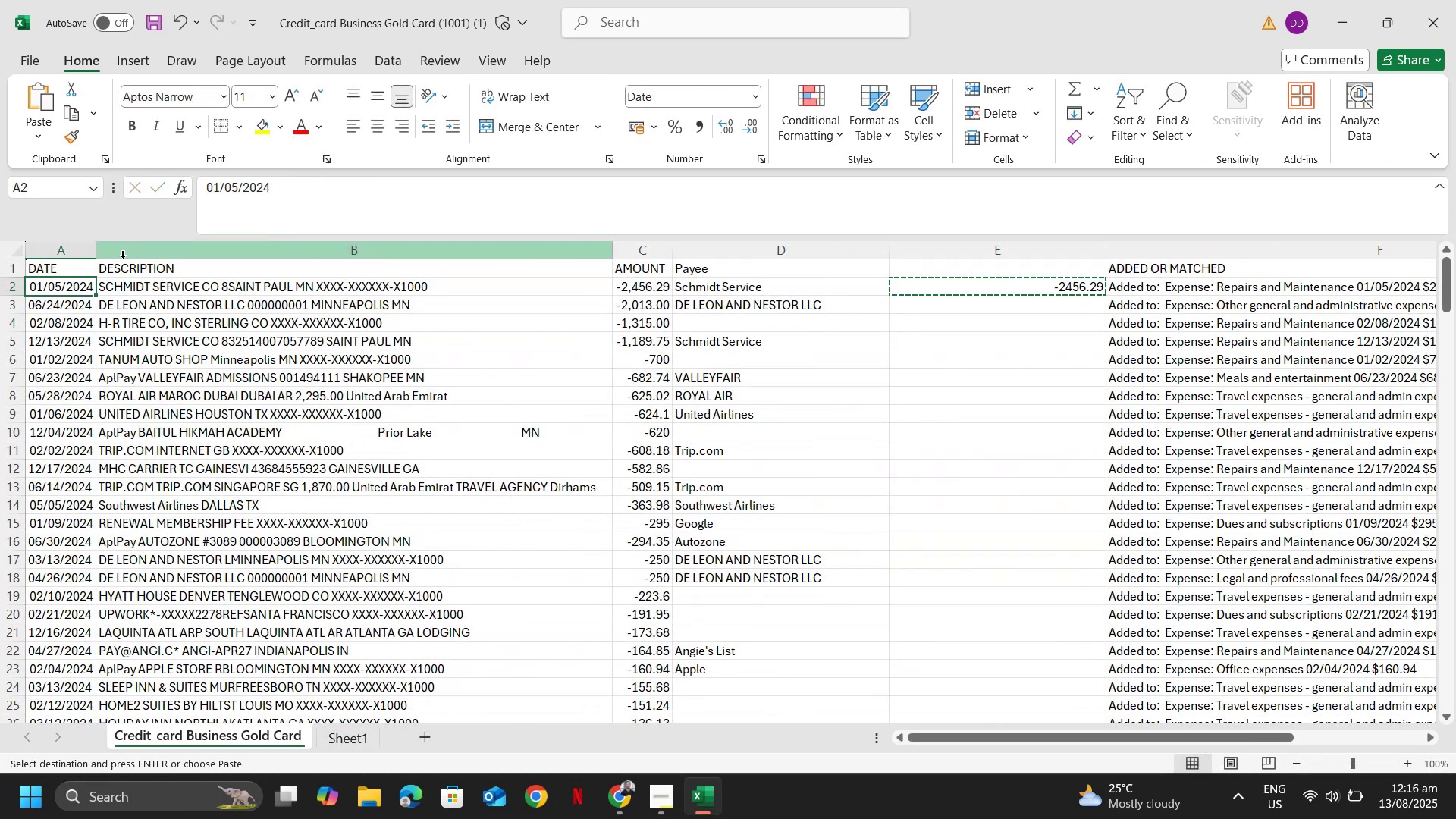 
key(Control+ControlLeft)
 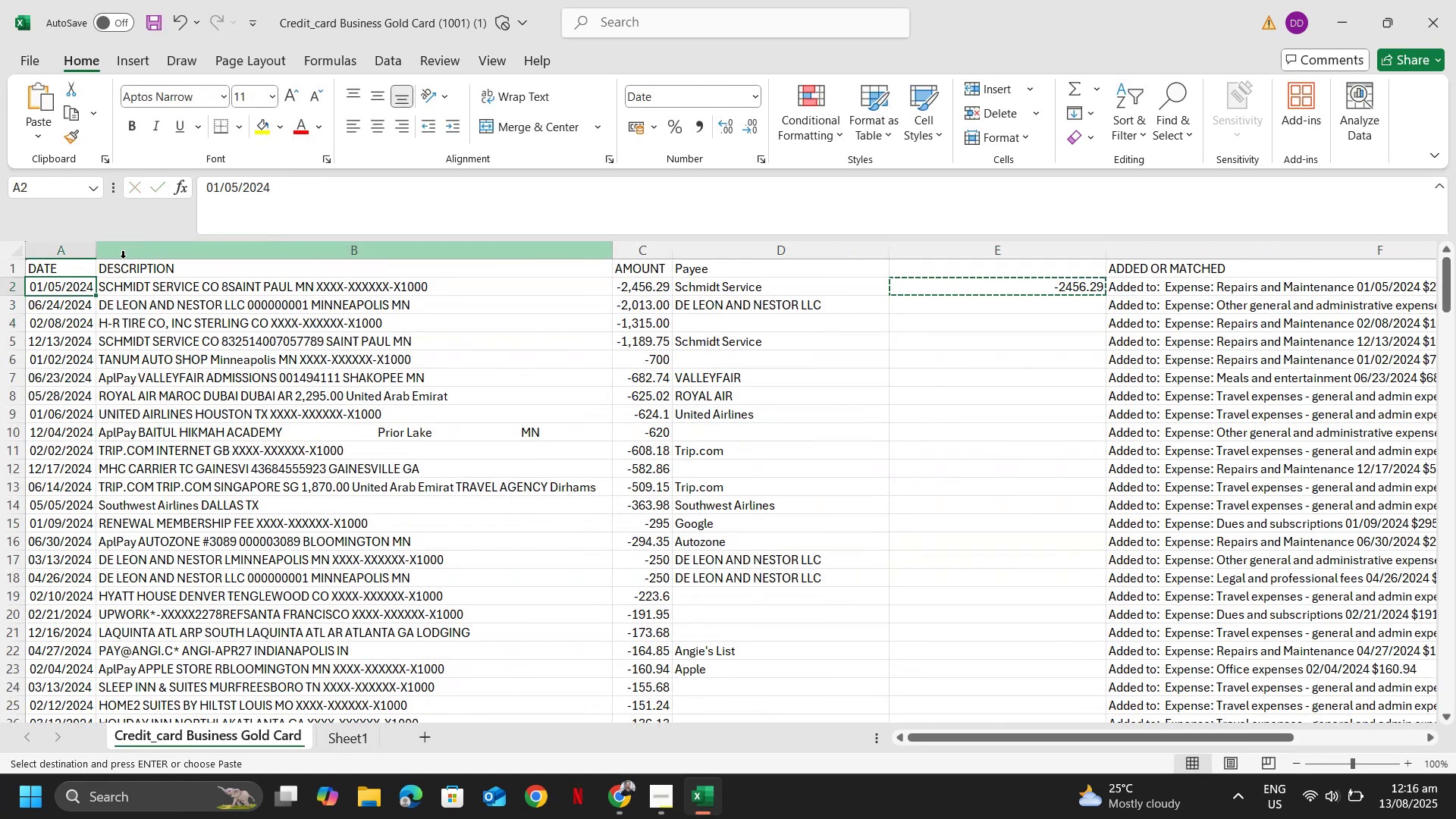 
key(Control+ArrowDown)
 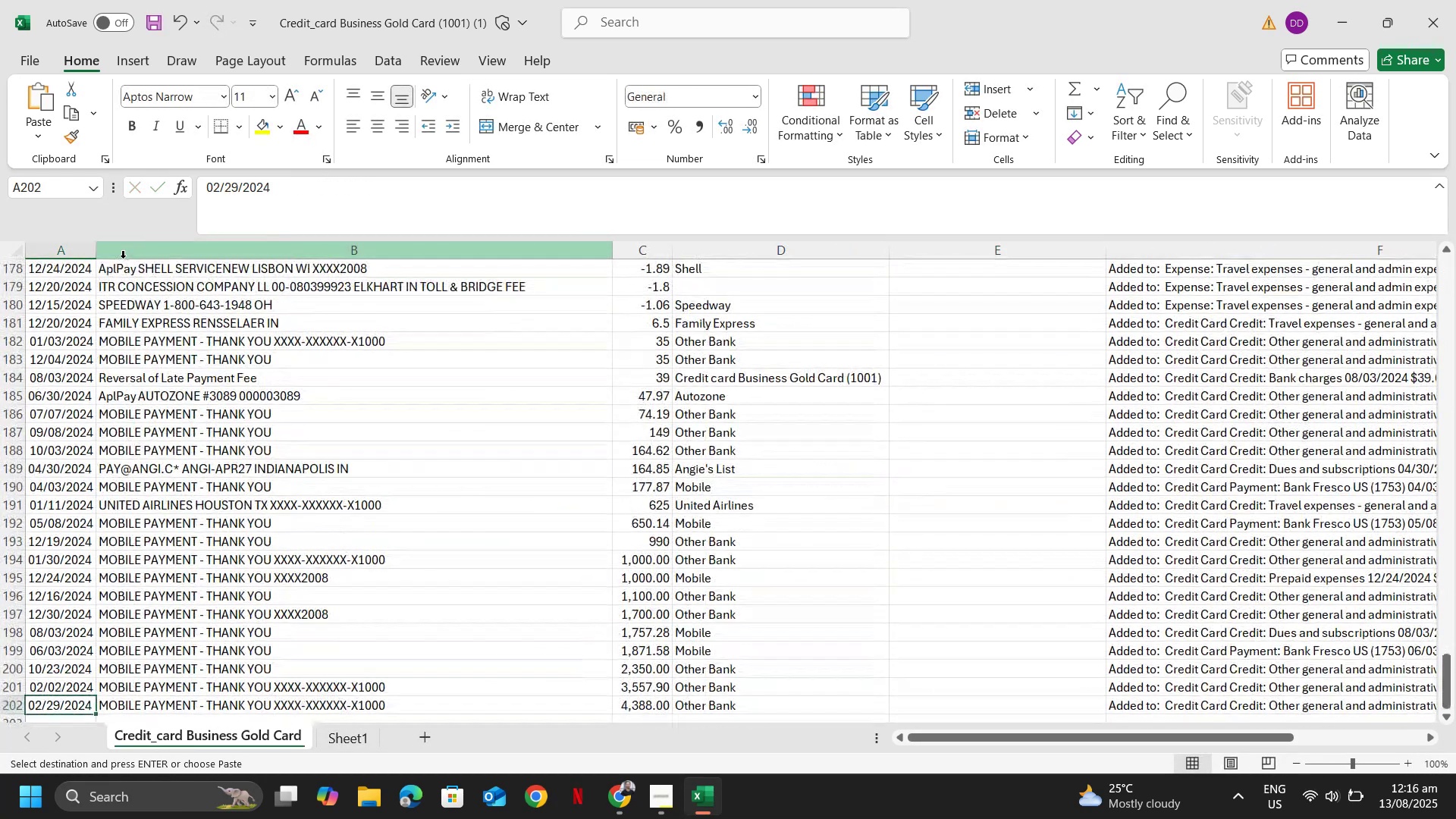 
key(ArrowRight)
 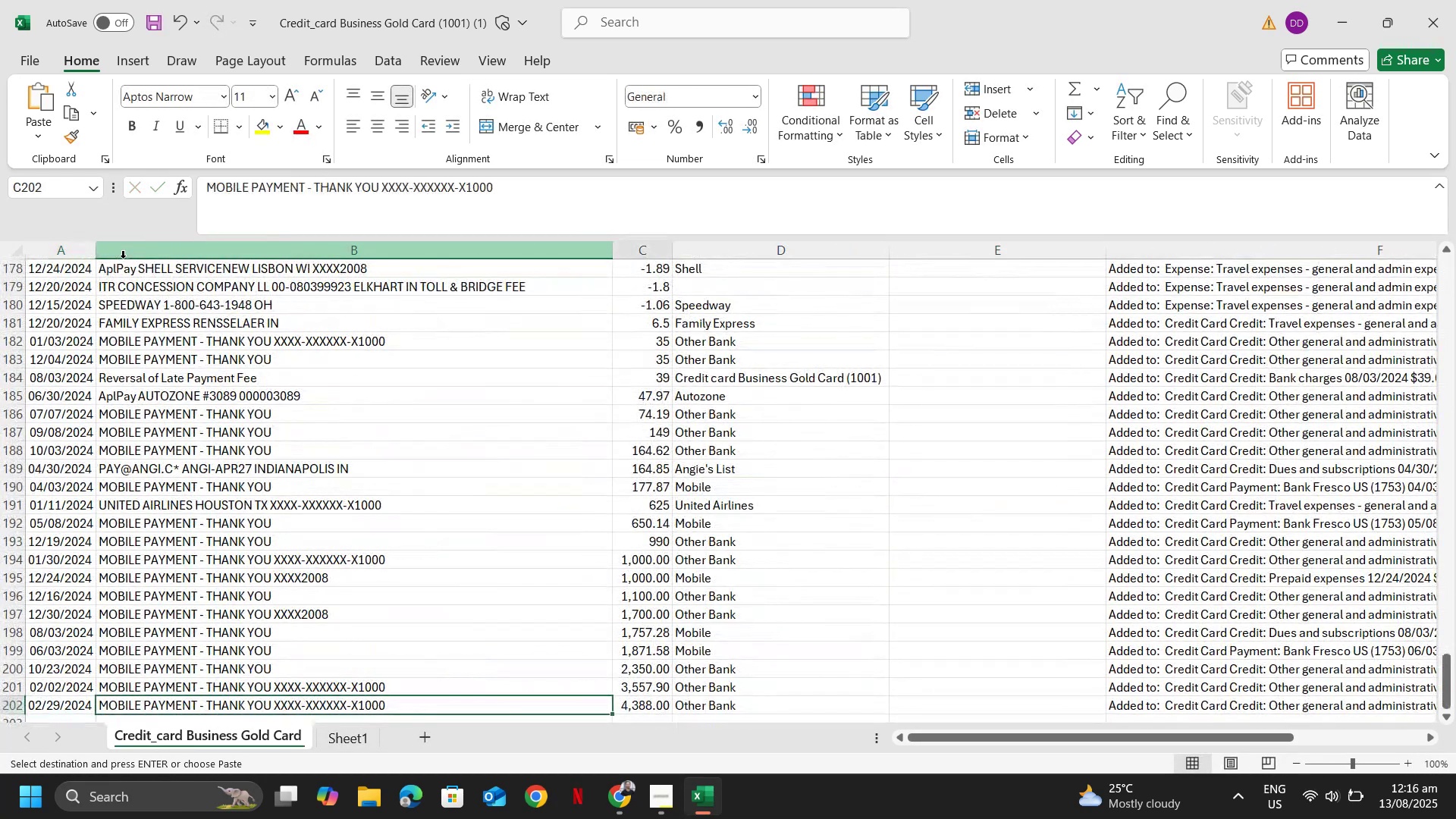 
key(ArrowRight)
 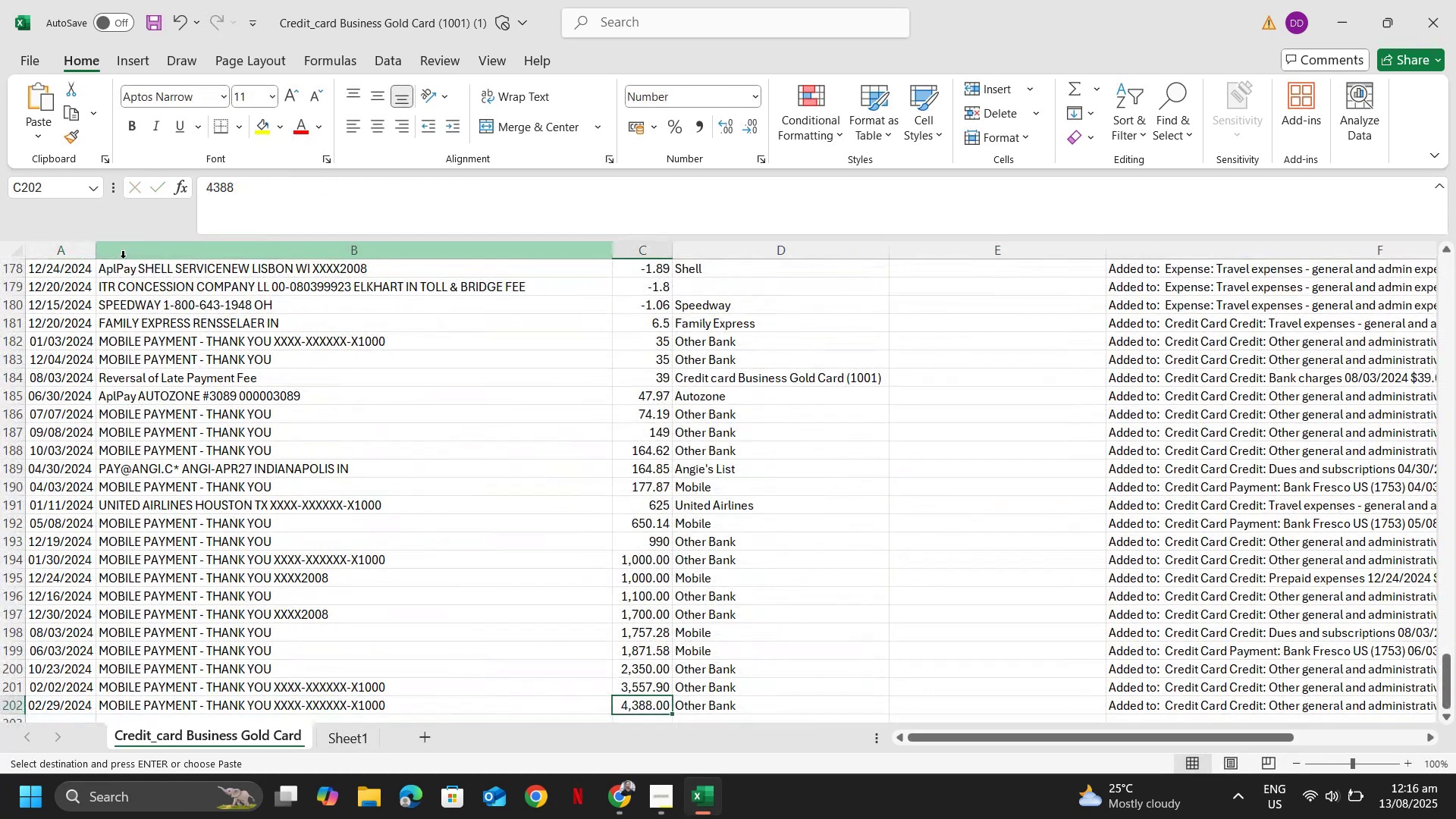 
key(ArrowRight)
 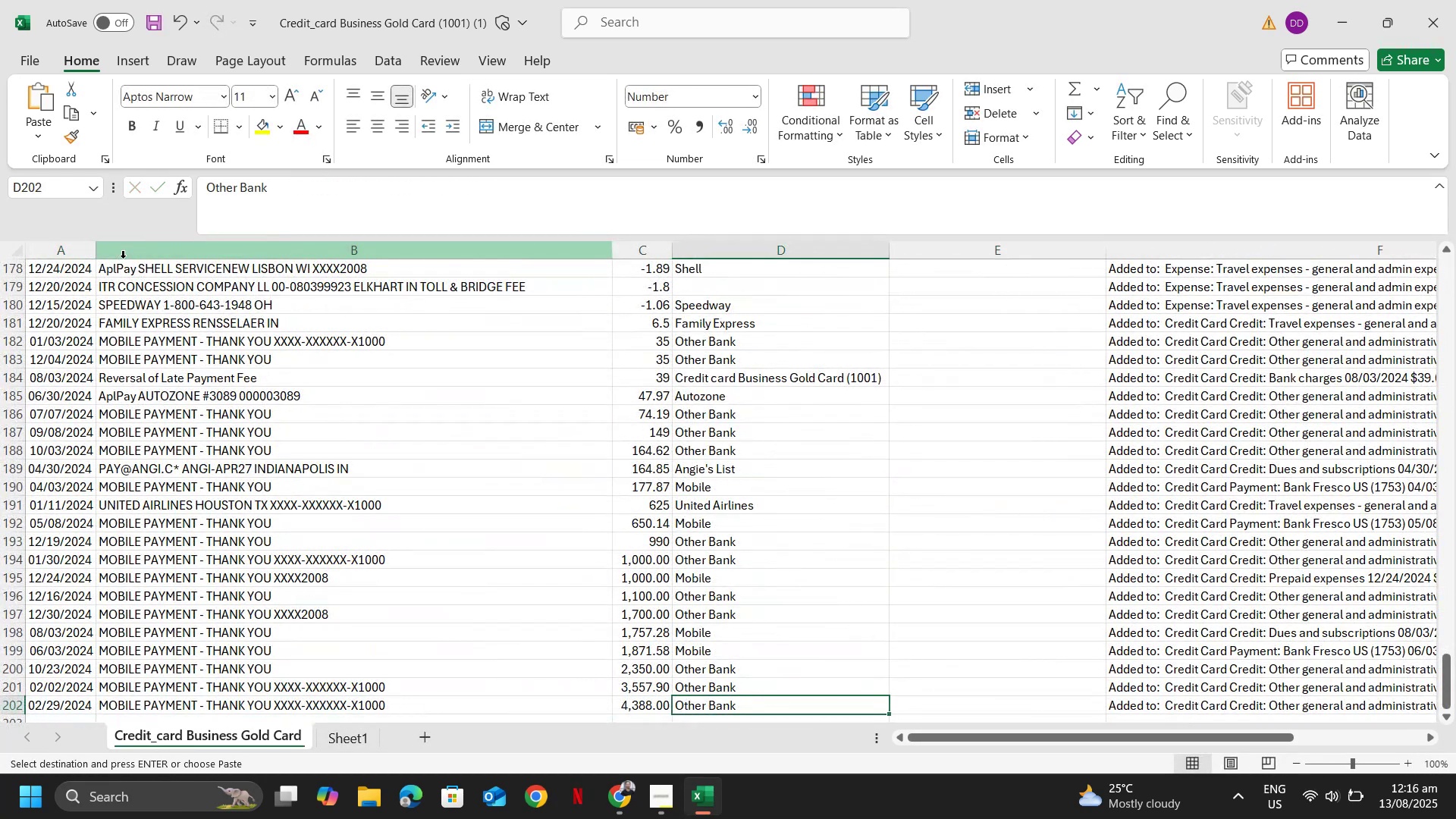 
key(ArrowRight)
 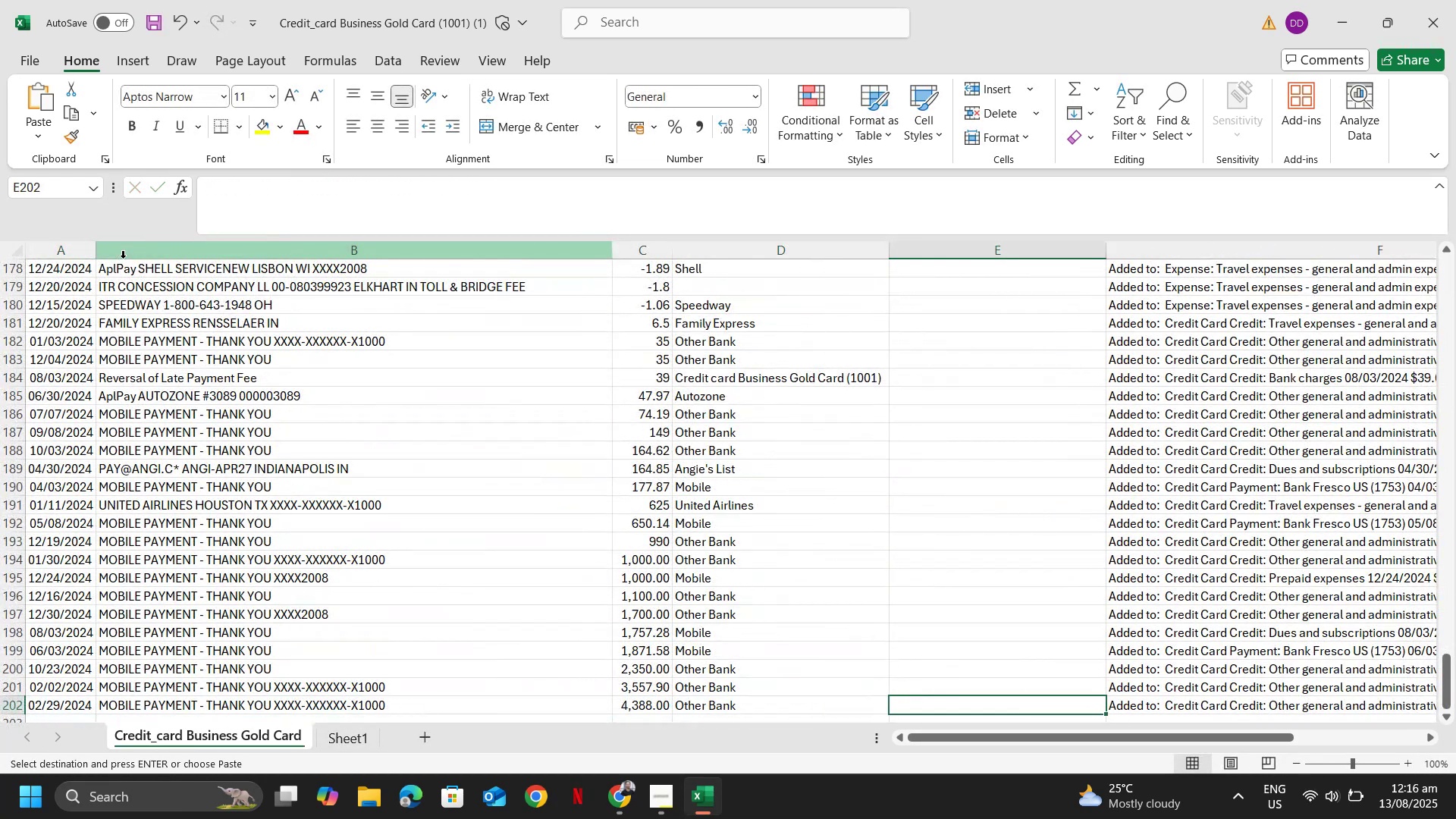 
key(Control+Shift+ShiftLeft)
 